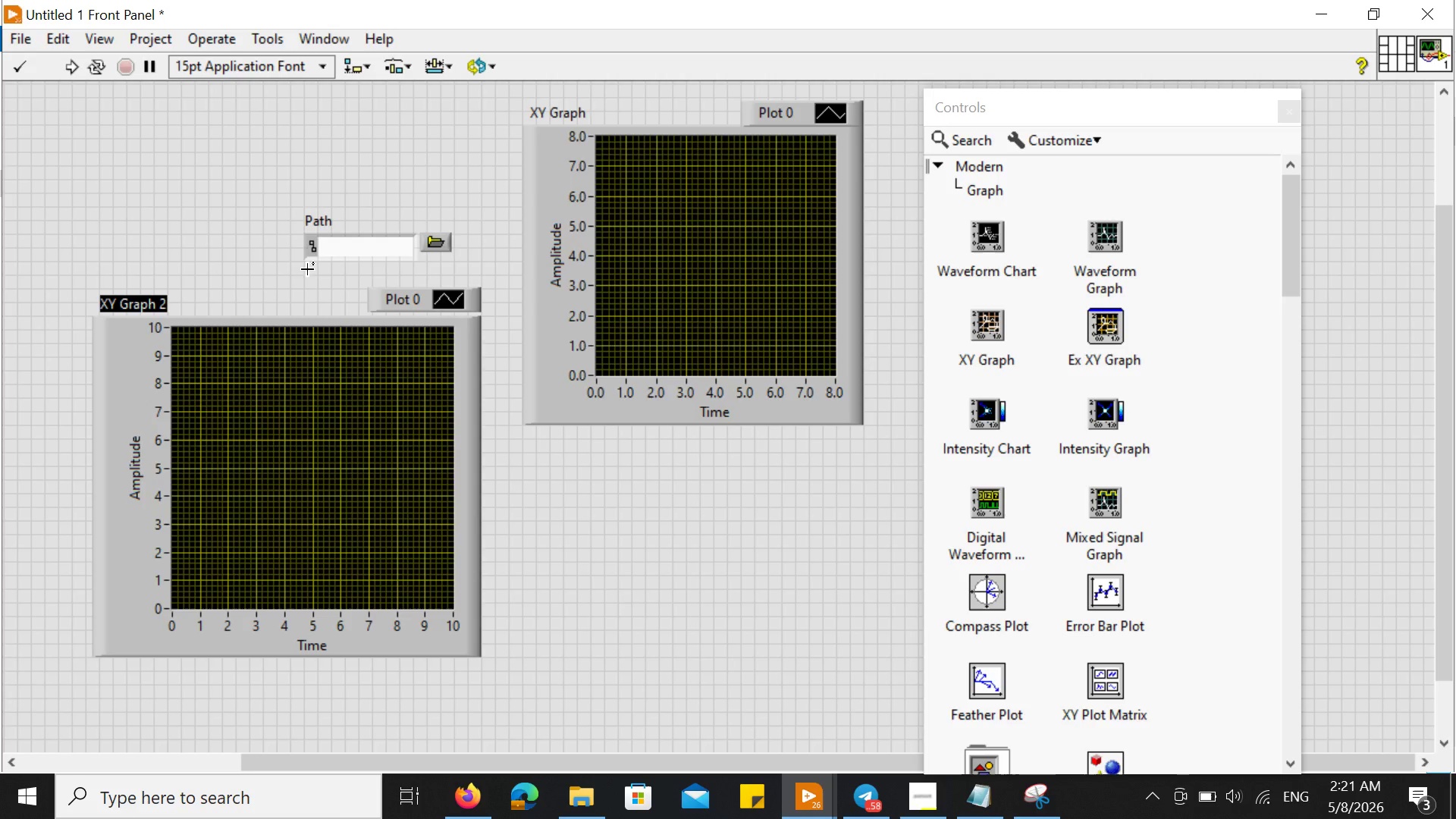 
left_click([313, 219])
 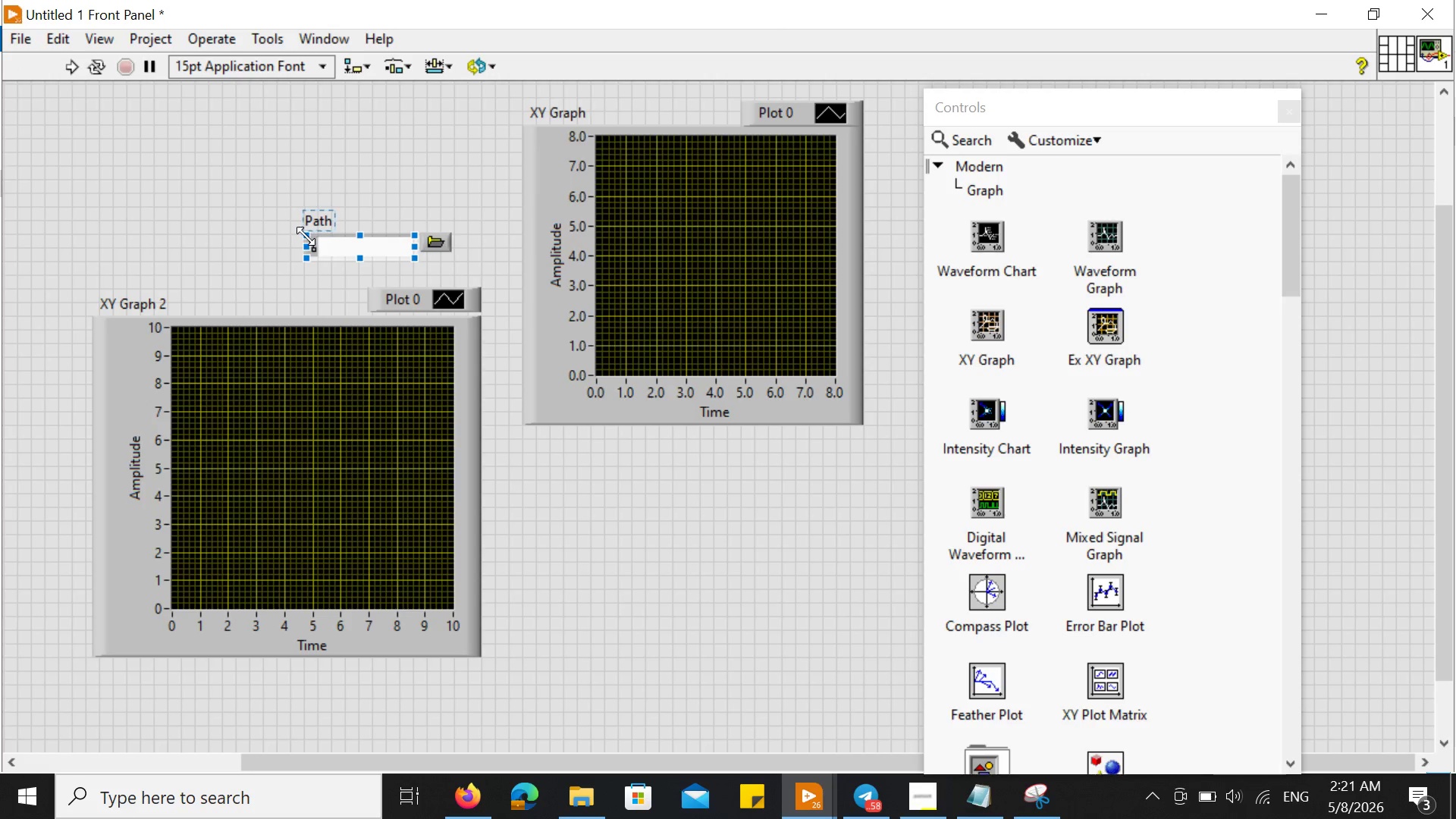 
left_click([283, 212])
 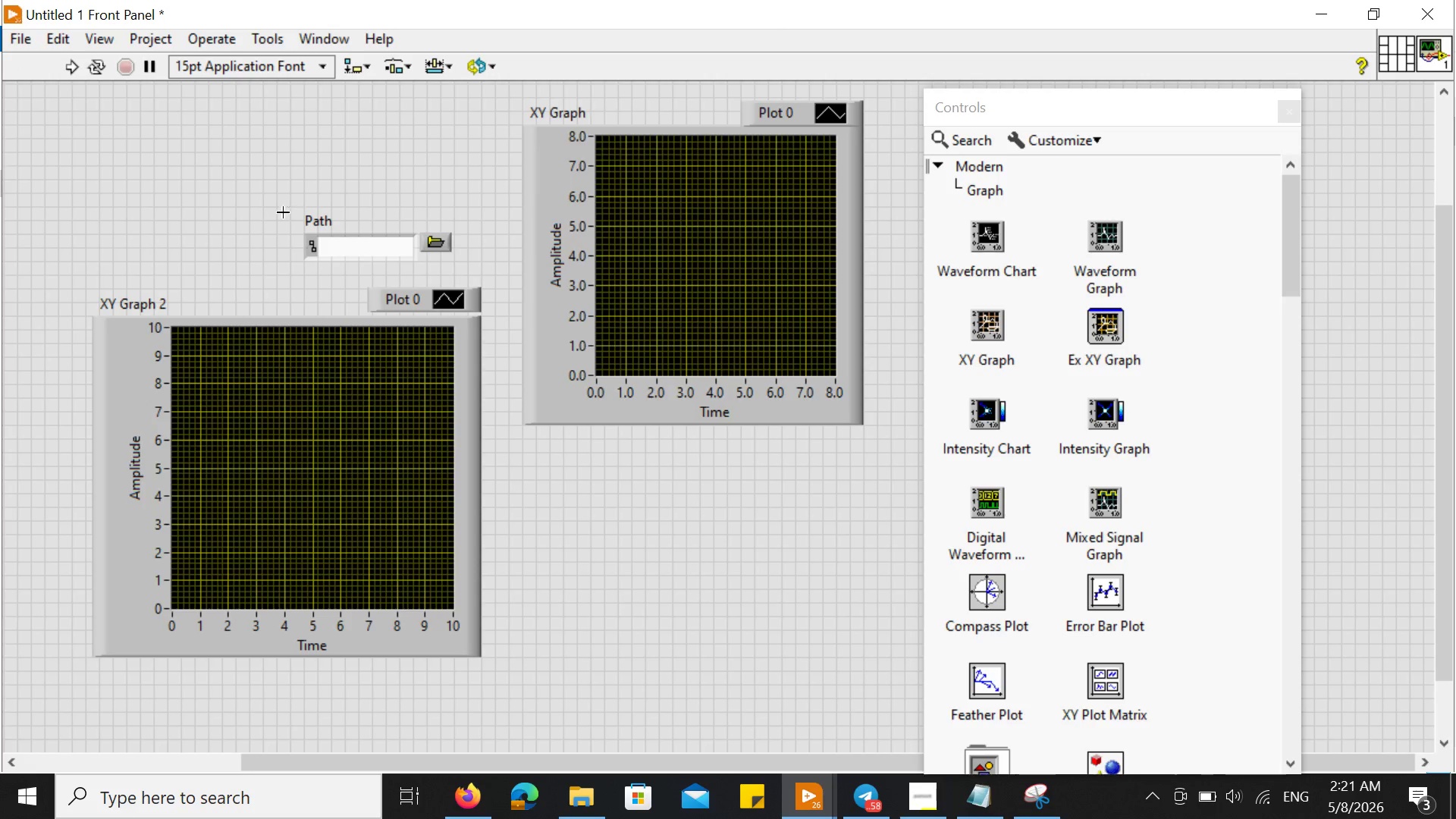 
left_click_drag(start_coordinate=[283, 212], to_coordinate=[493, 278])
 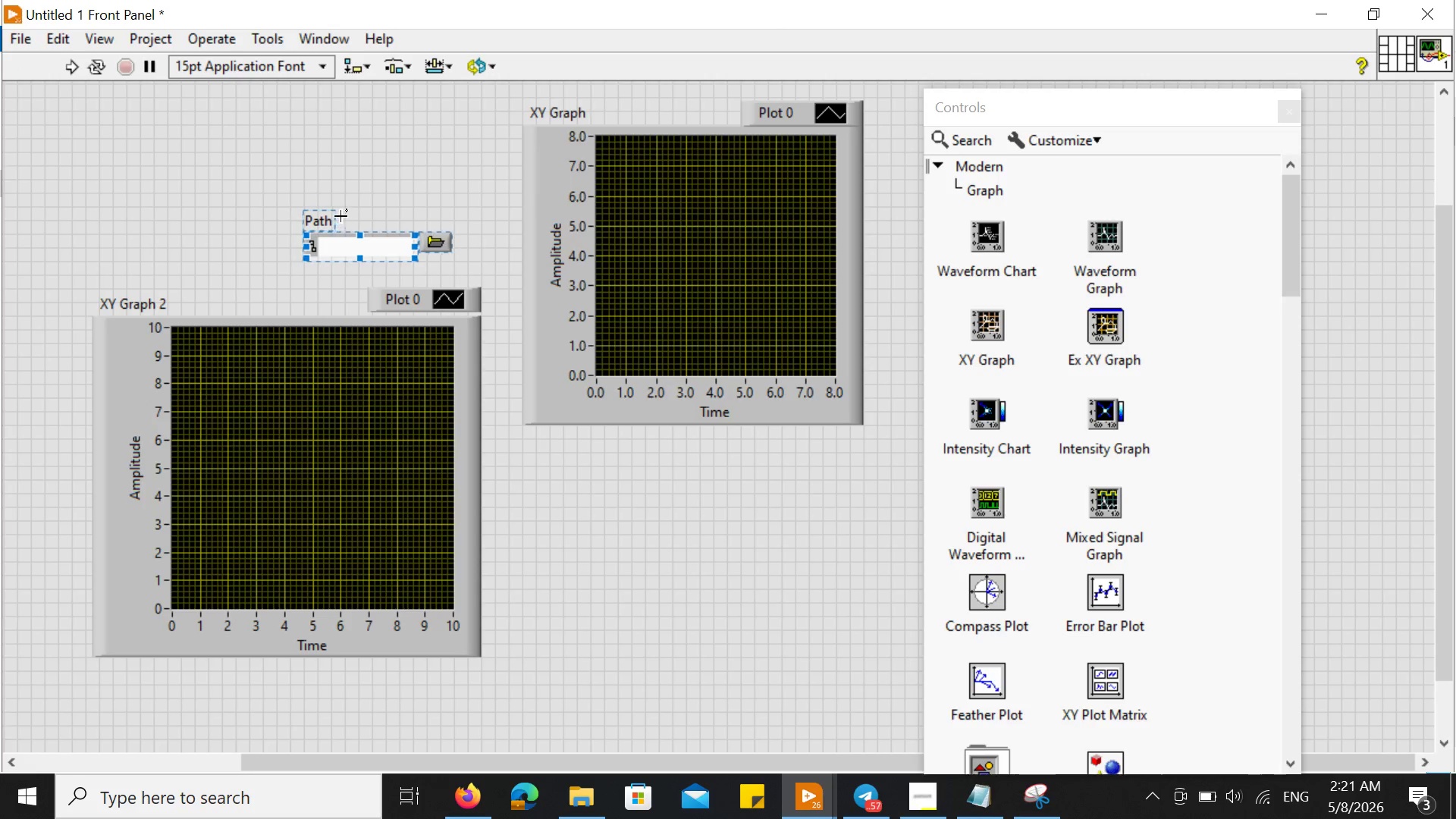 
left_click_drag(start_coordinate=[340, 215], to_coordinate=[295, 149])
 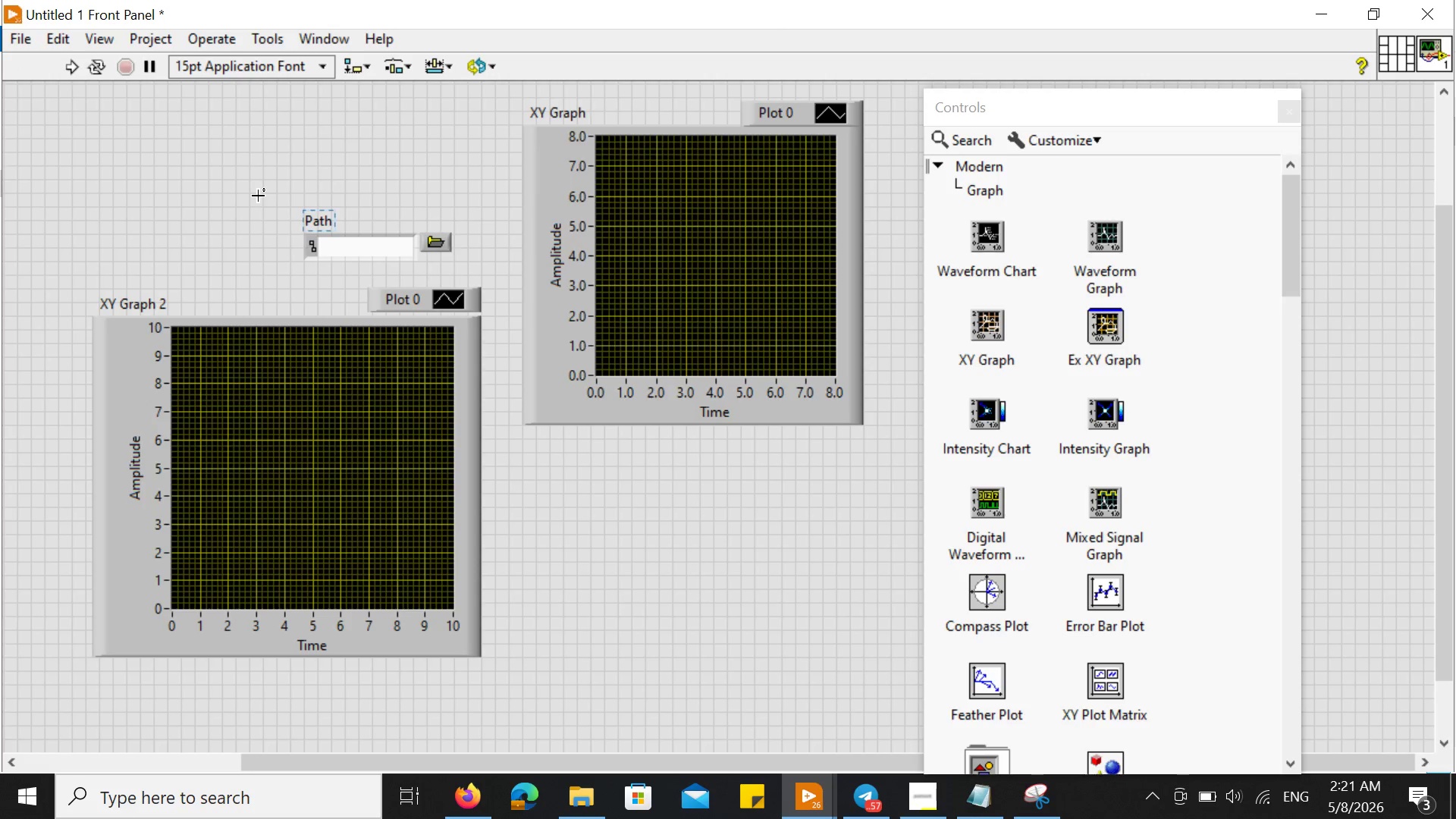 
left_click_drag(start_coordinate=[258, 196], to_coordinate=[470, 278])
 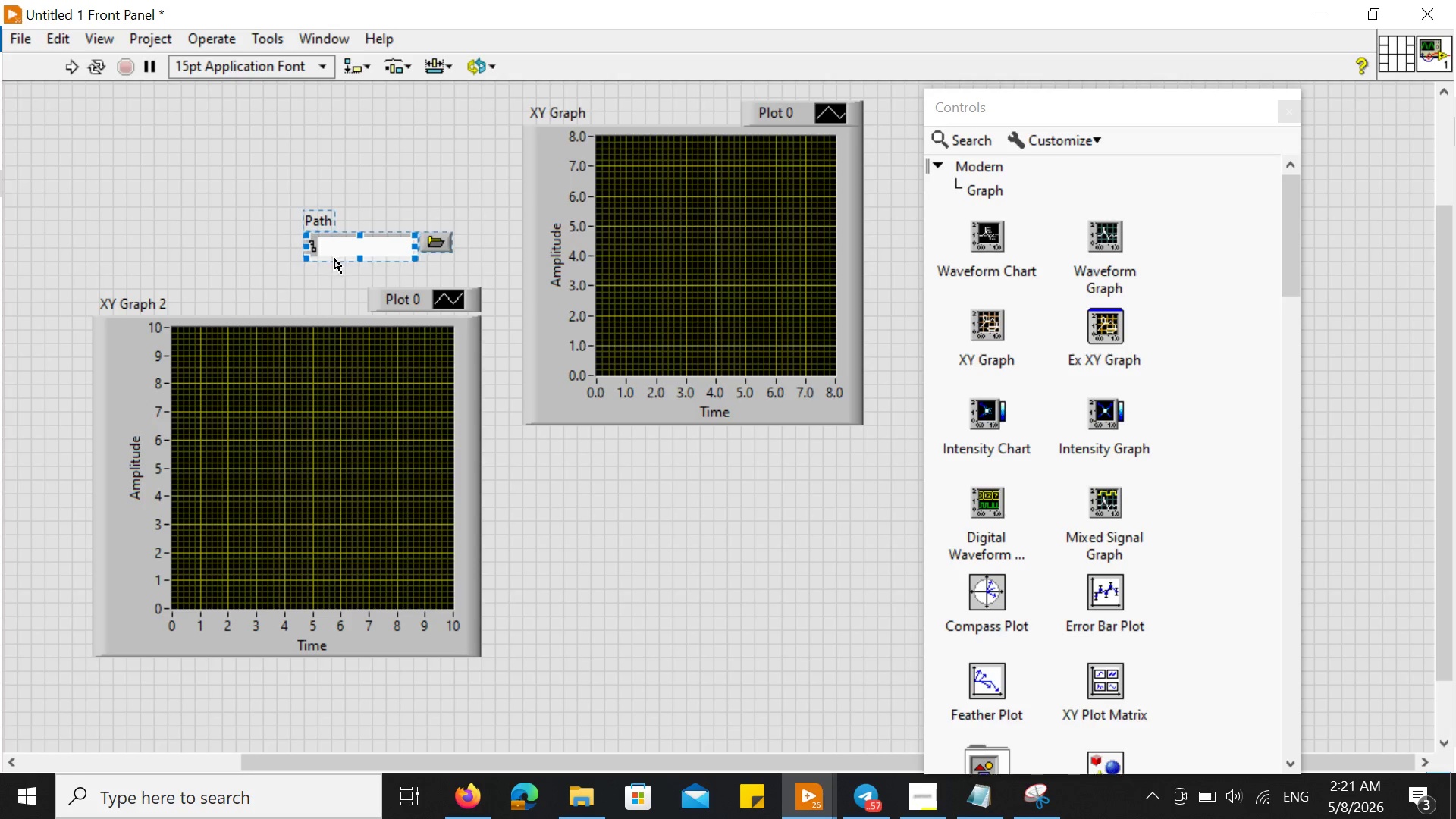 
left_click_drag(start_coordinate=[340, 264], to_coordinate=[274, 236])
 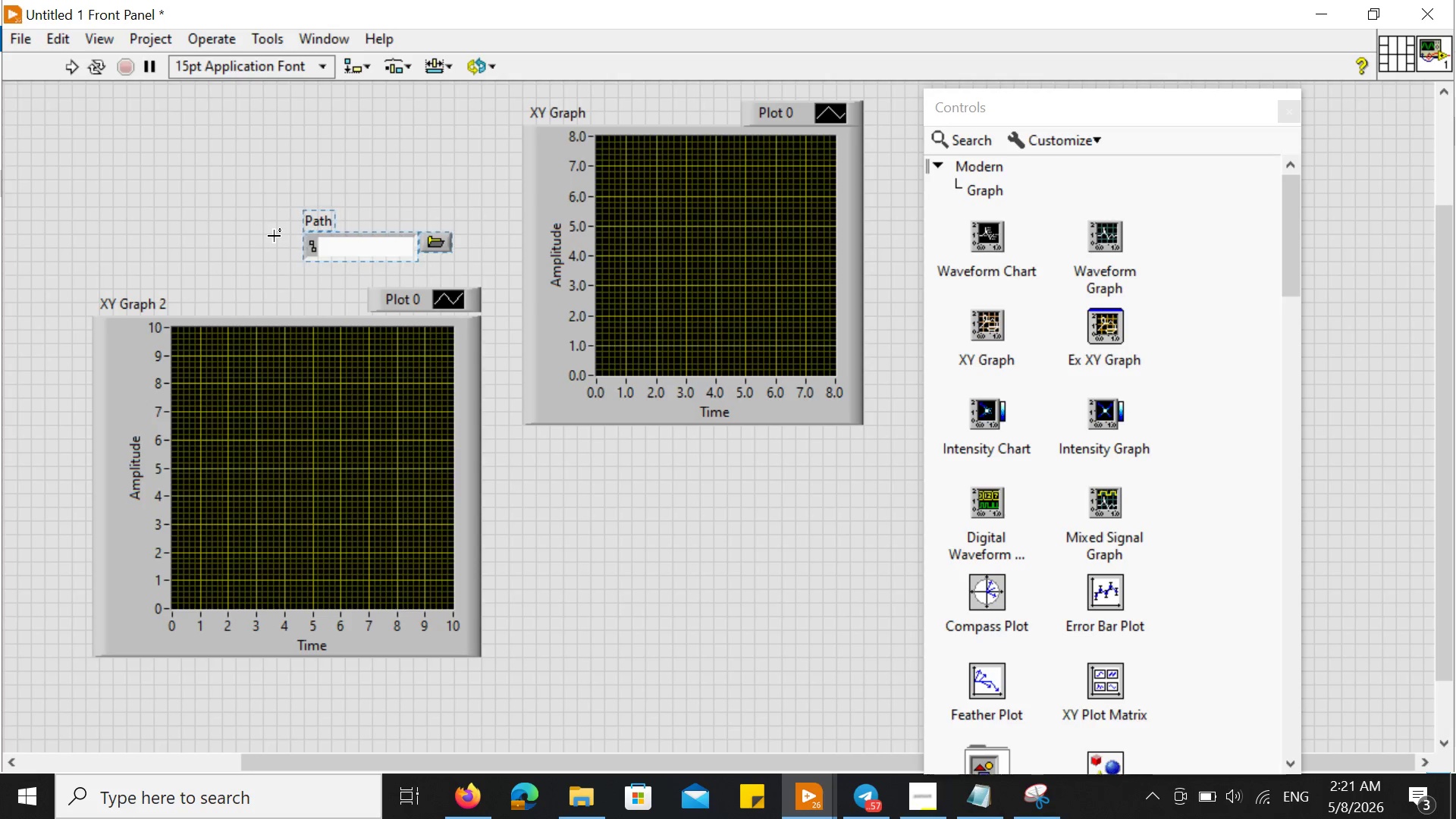 
wait(8.83)
 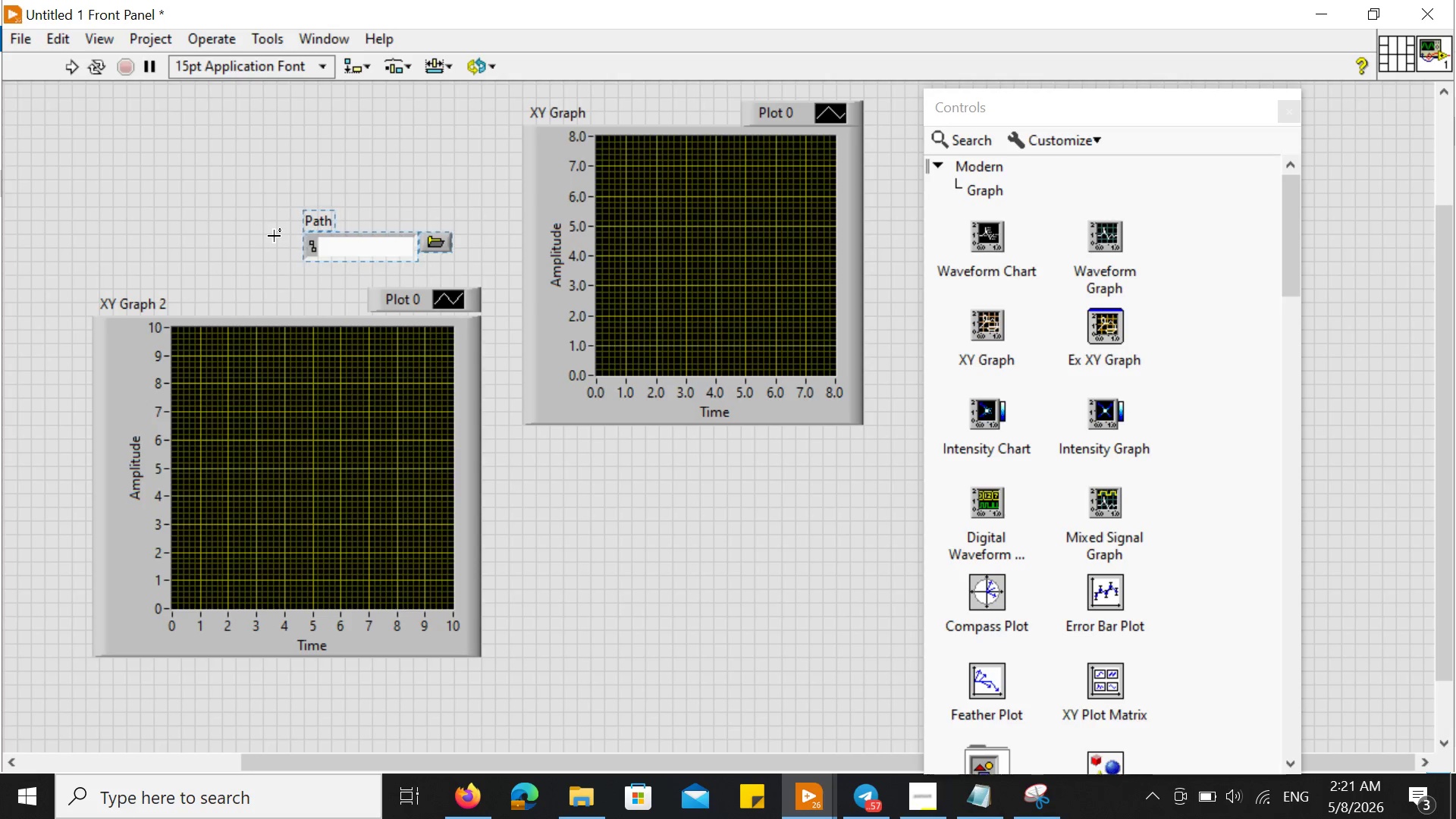 
left_click([984, 163])
 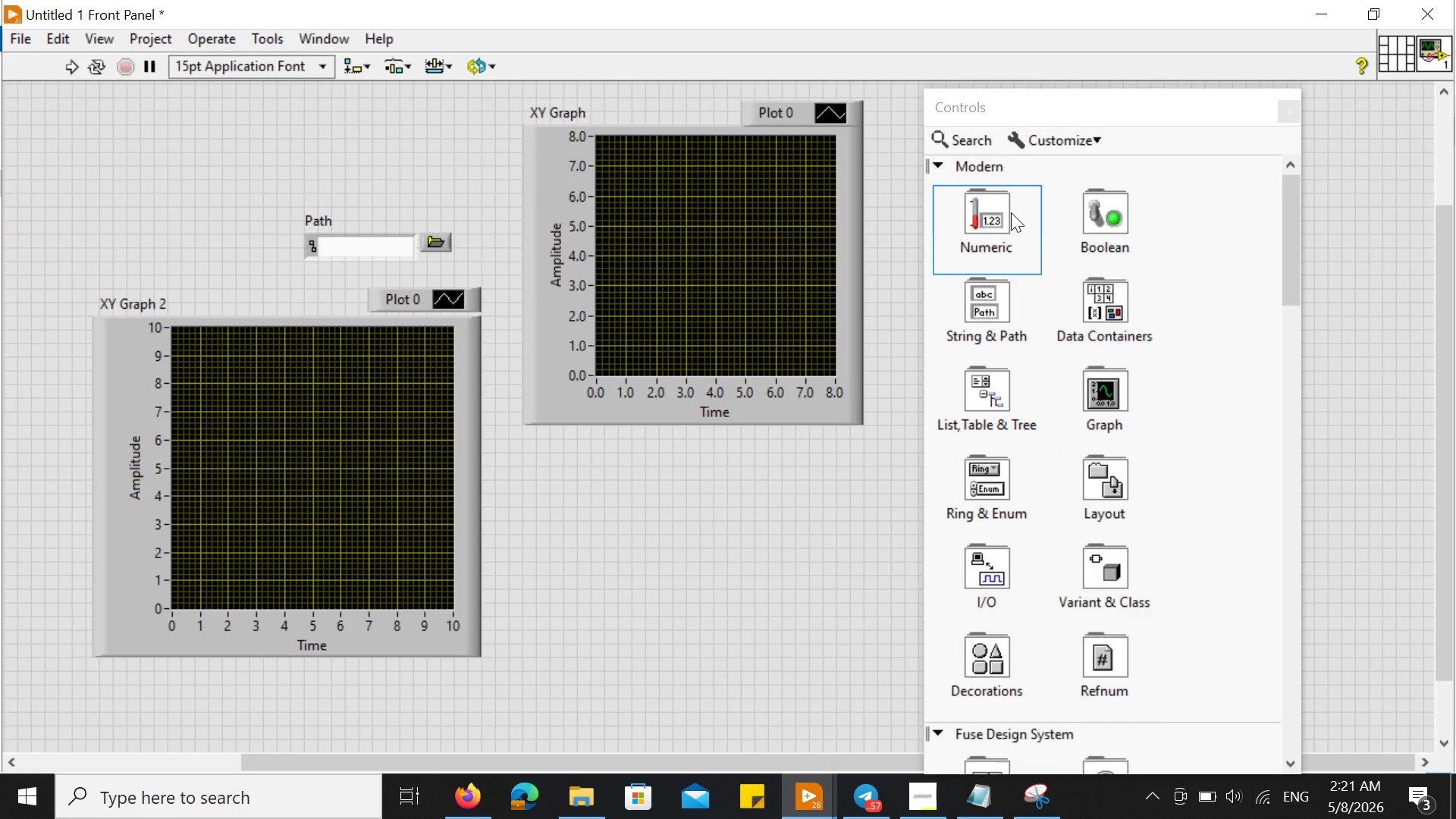 
left_click([1011, 212])
 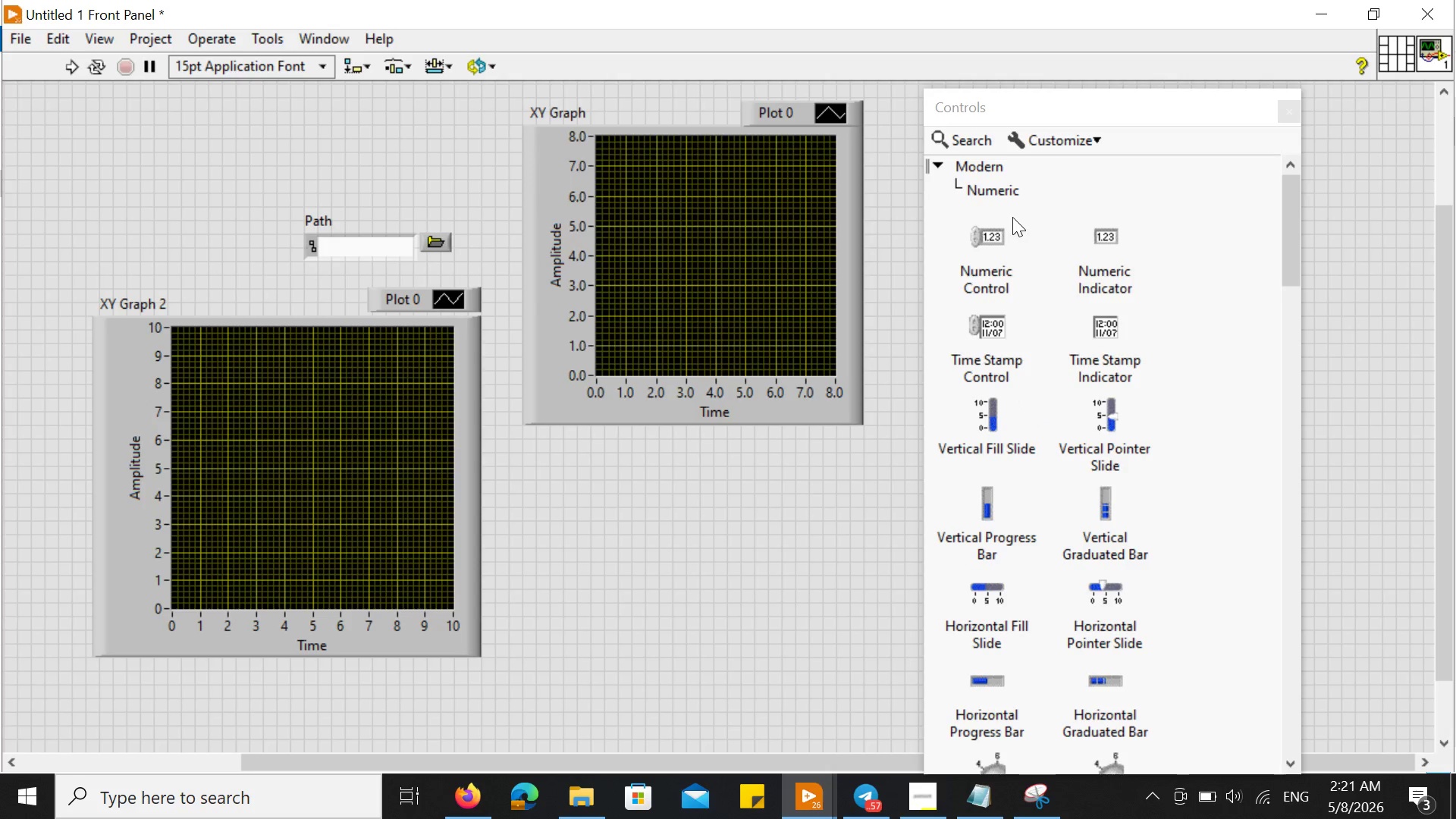 
left_click_drag(start_coordinate=[1096, 280], to_coordinate=[617, 605])
 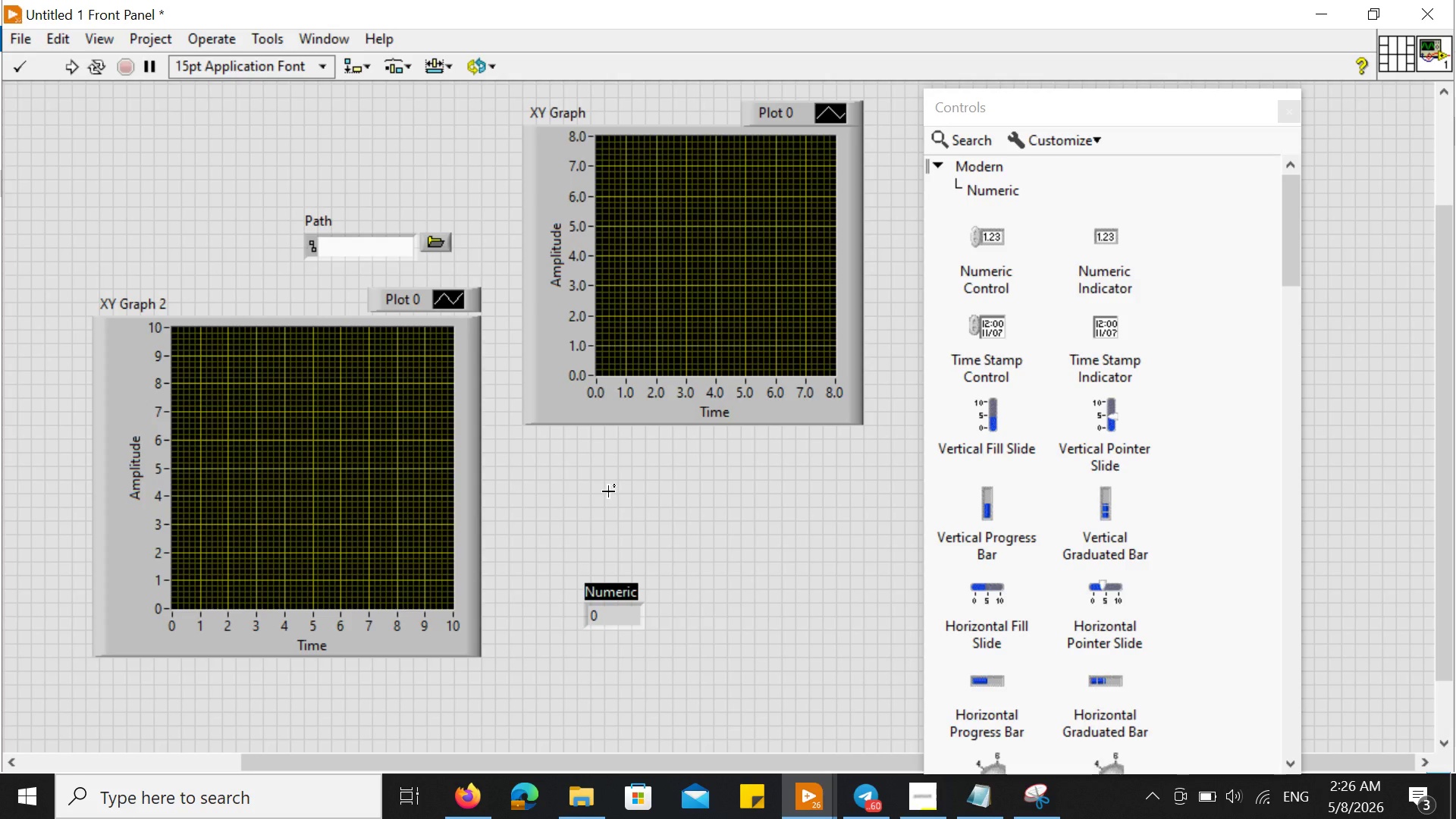 
wait(276.61)
 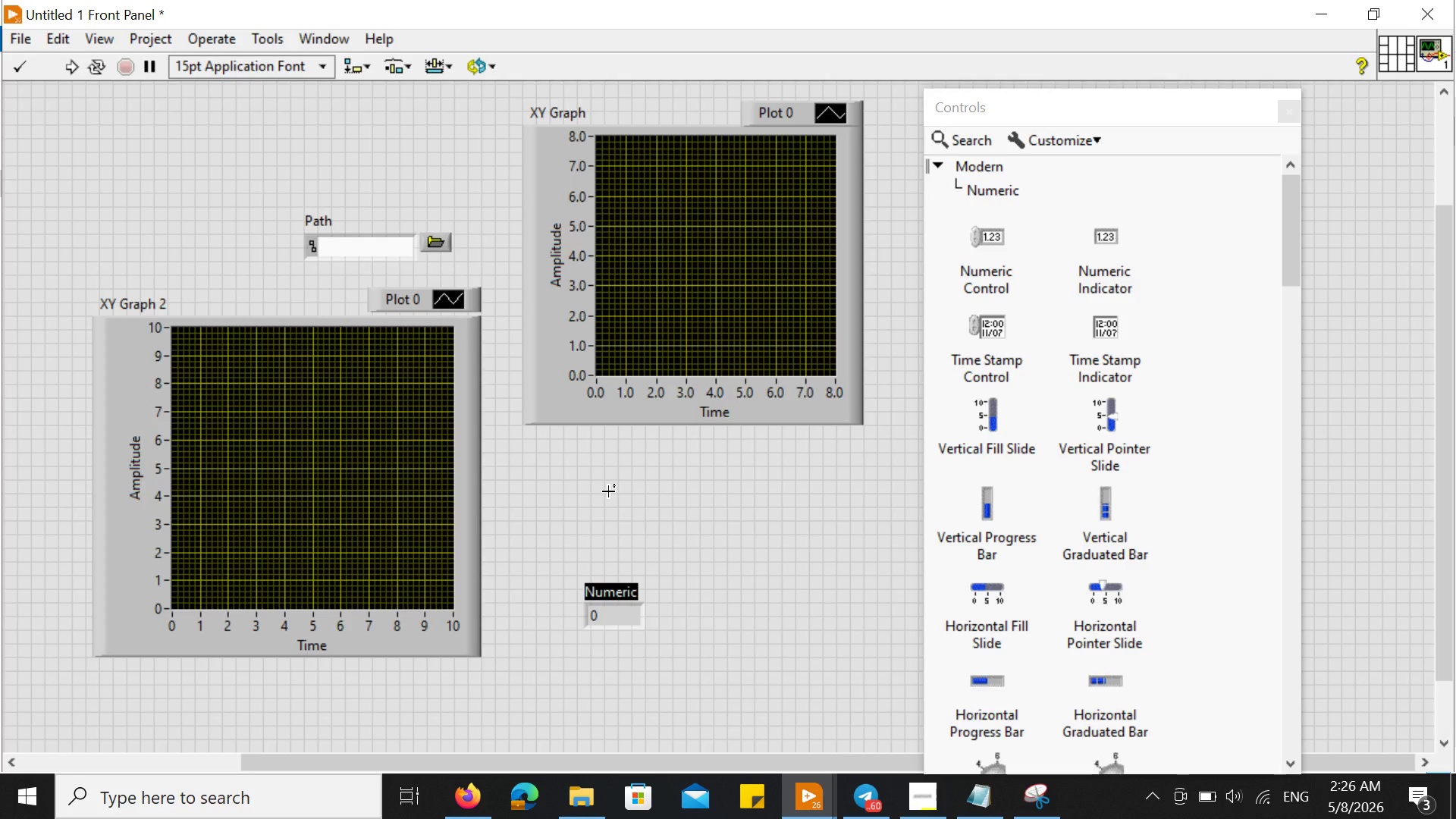 
left_click([1096, 283])
 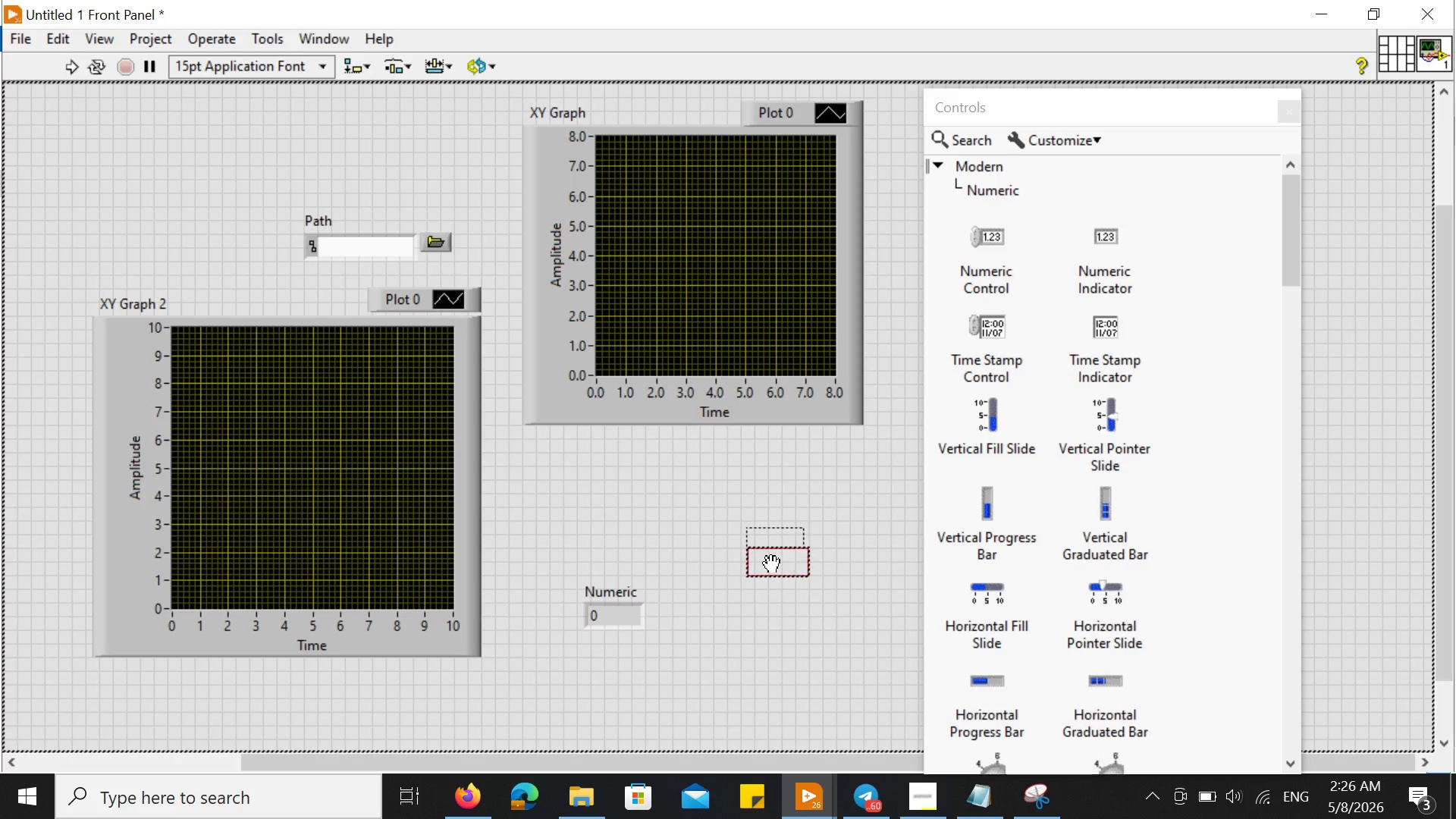 
left_click([771, 565])
 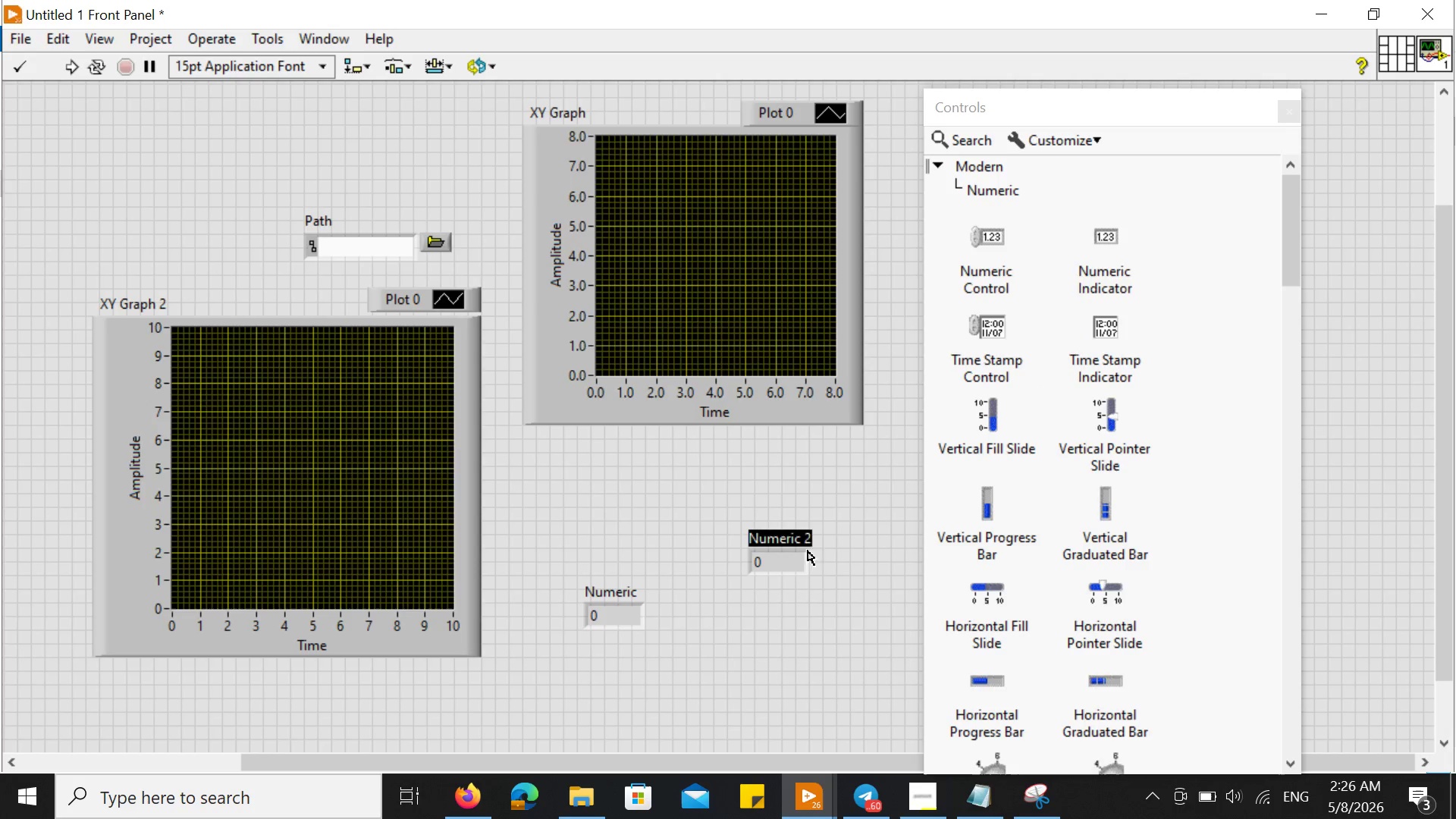 
left_click([856, 534])
 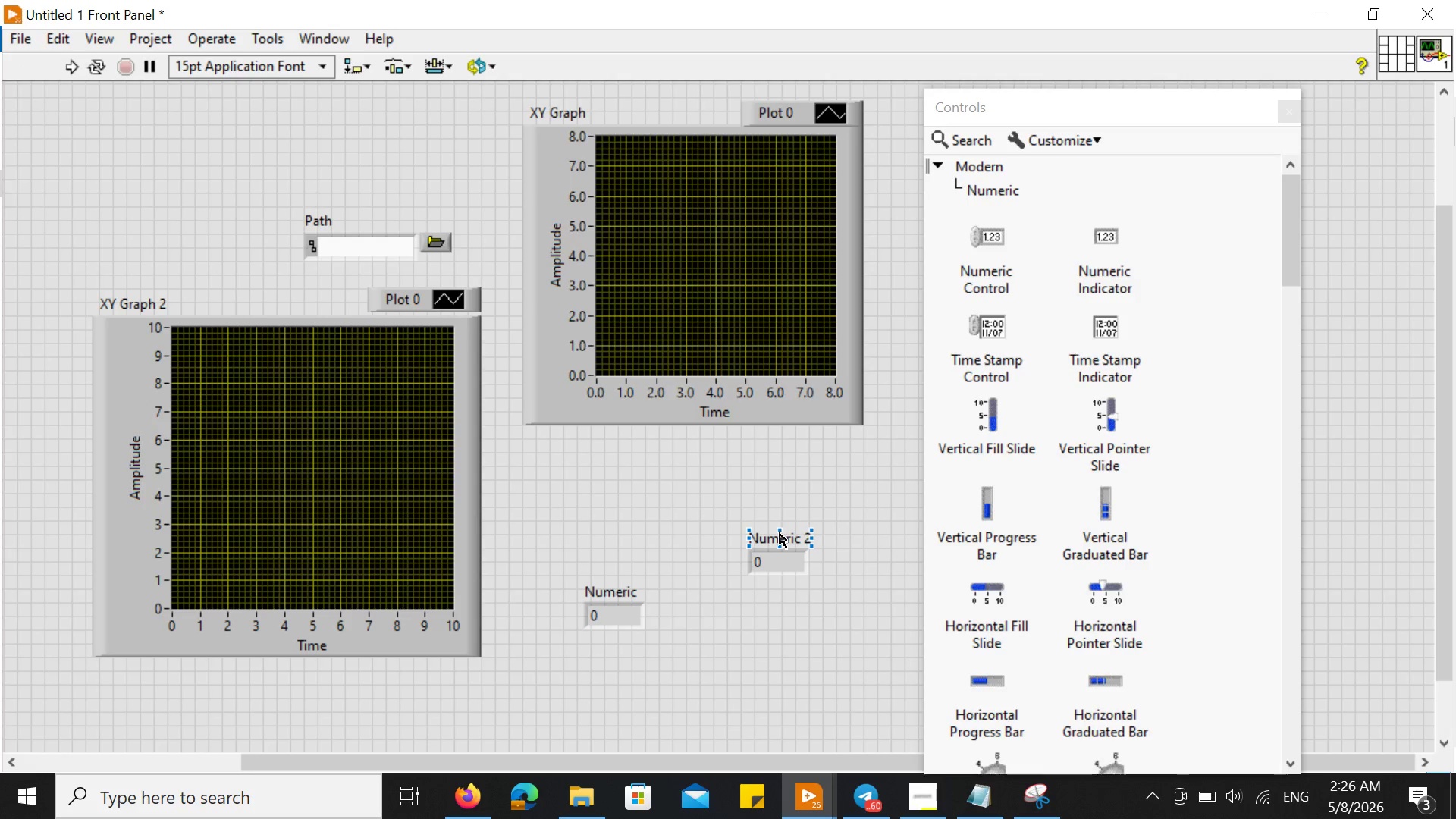 
left_click([780, 533])
 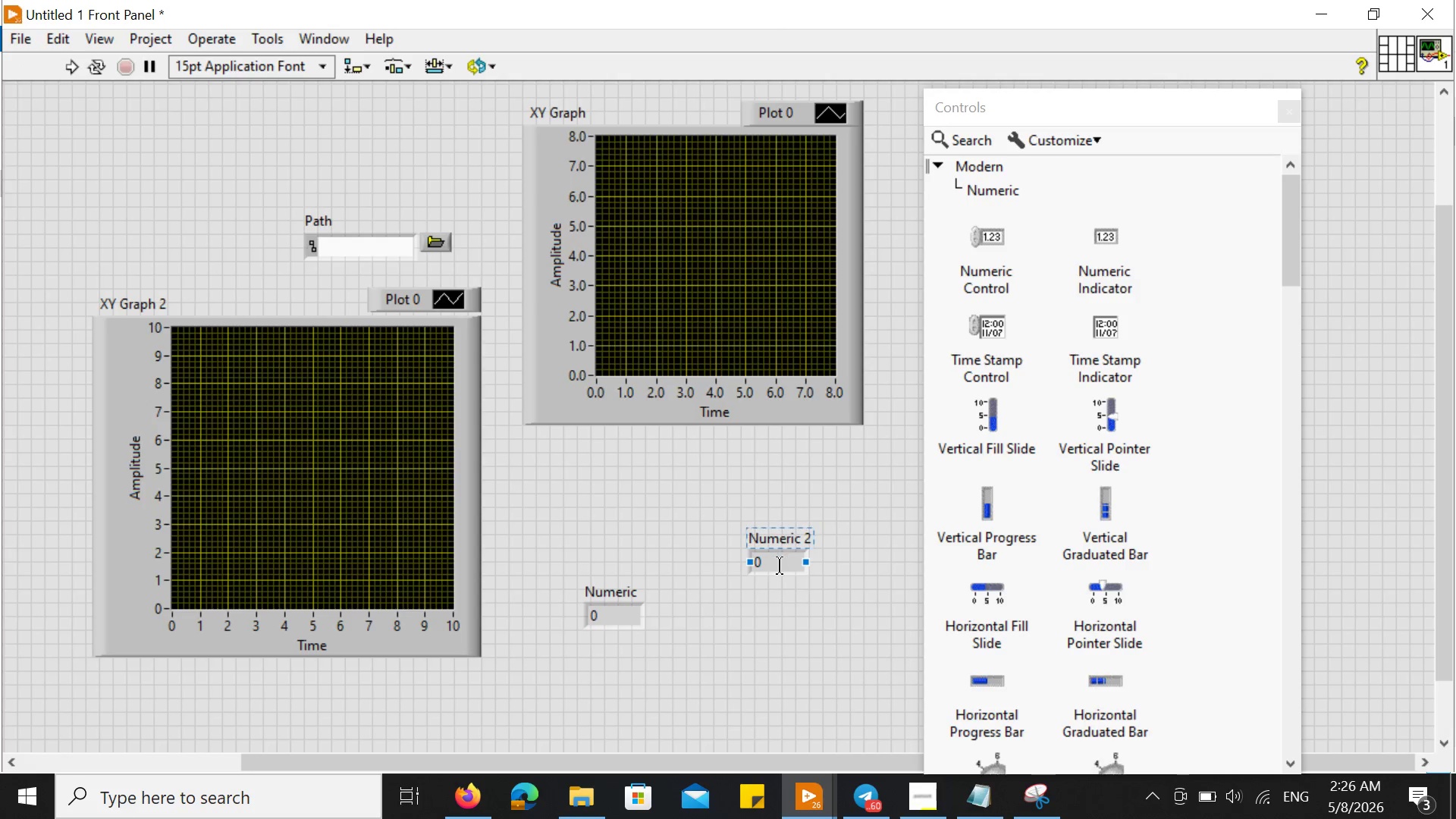 
left_click([780, 566])
 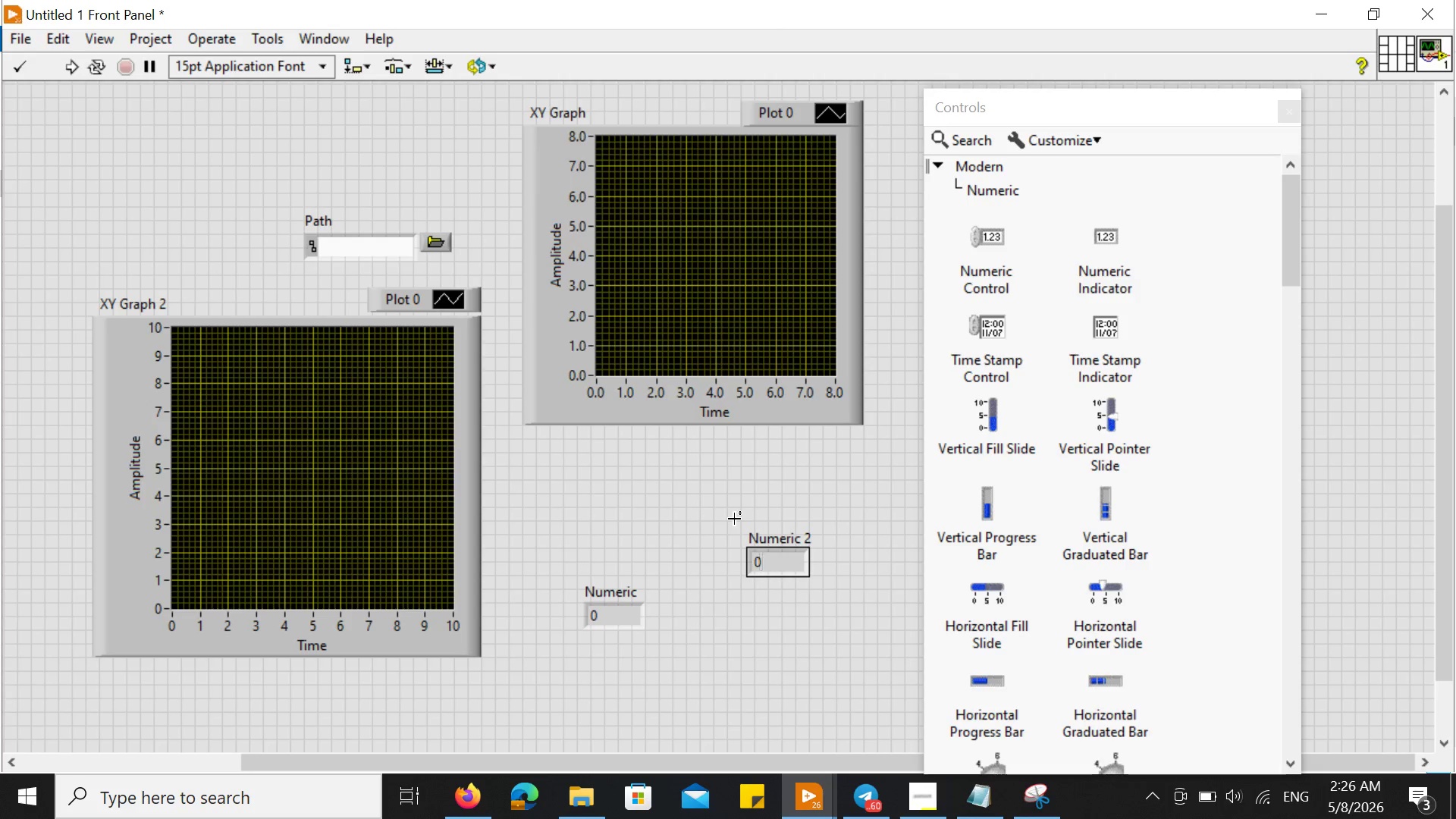 
left_click_drag(start_coordinate=[734, 519], to_coordinate=[819, 598])
 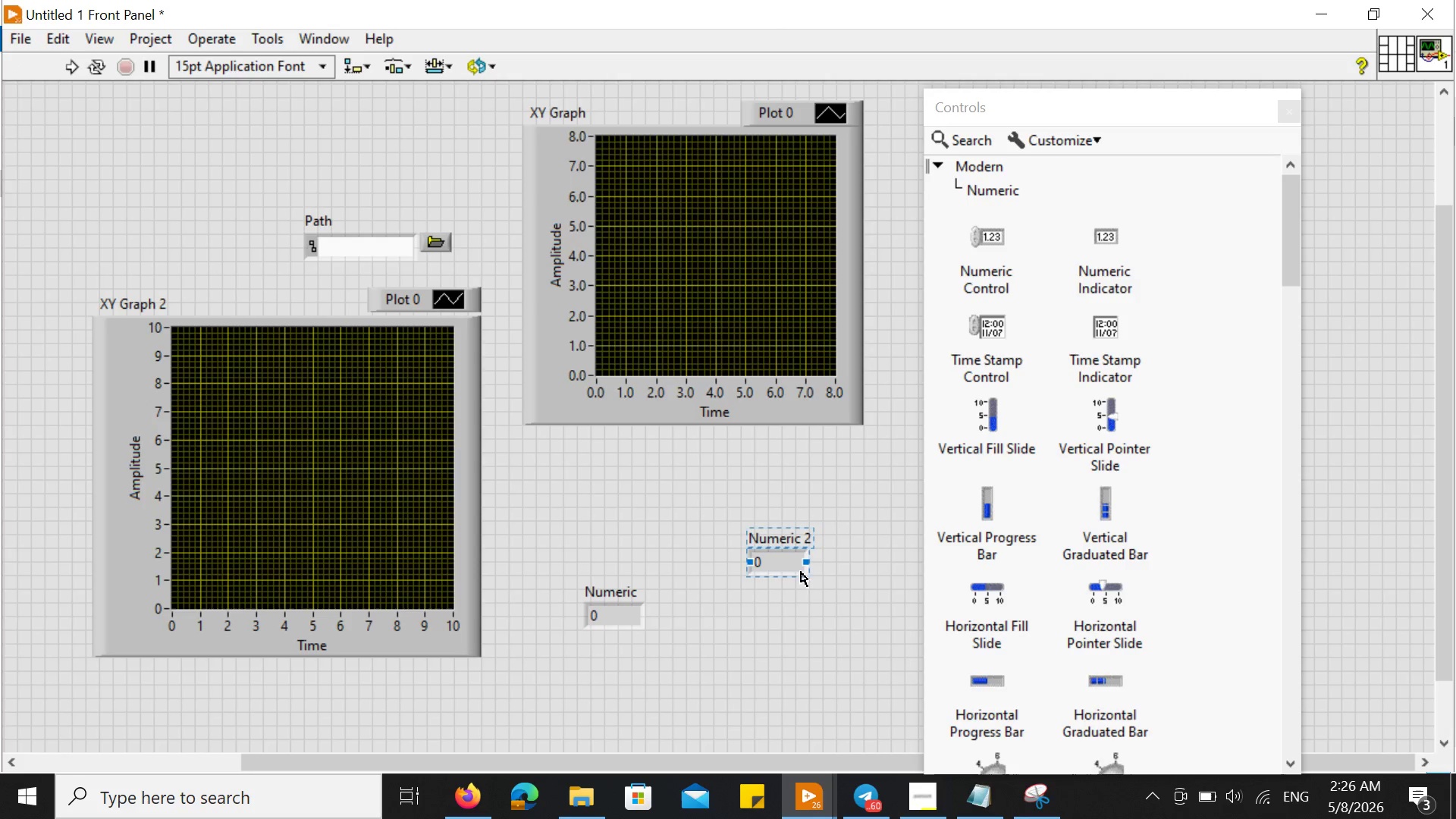 
right_click([801, 572])
 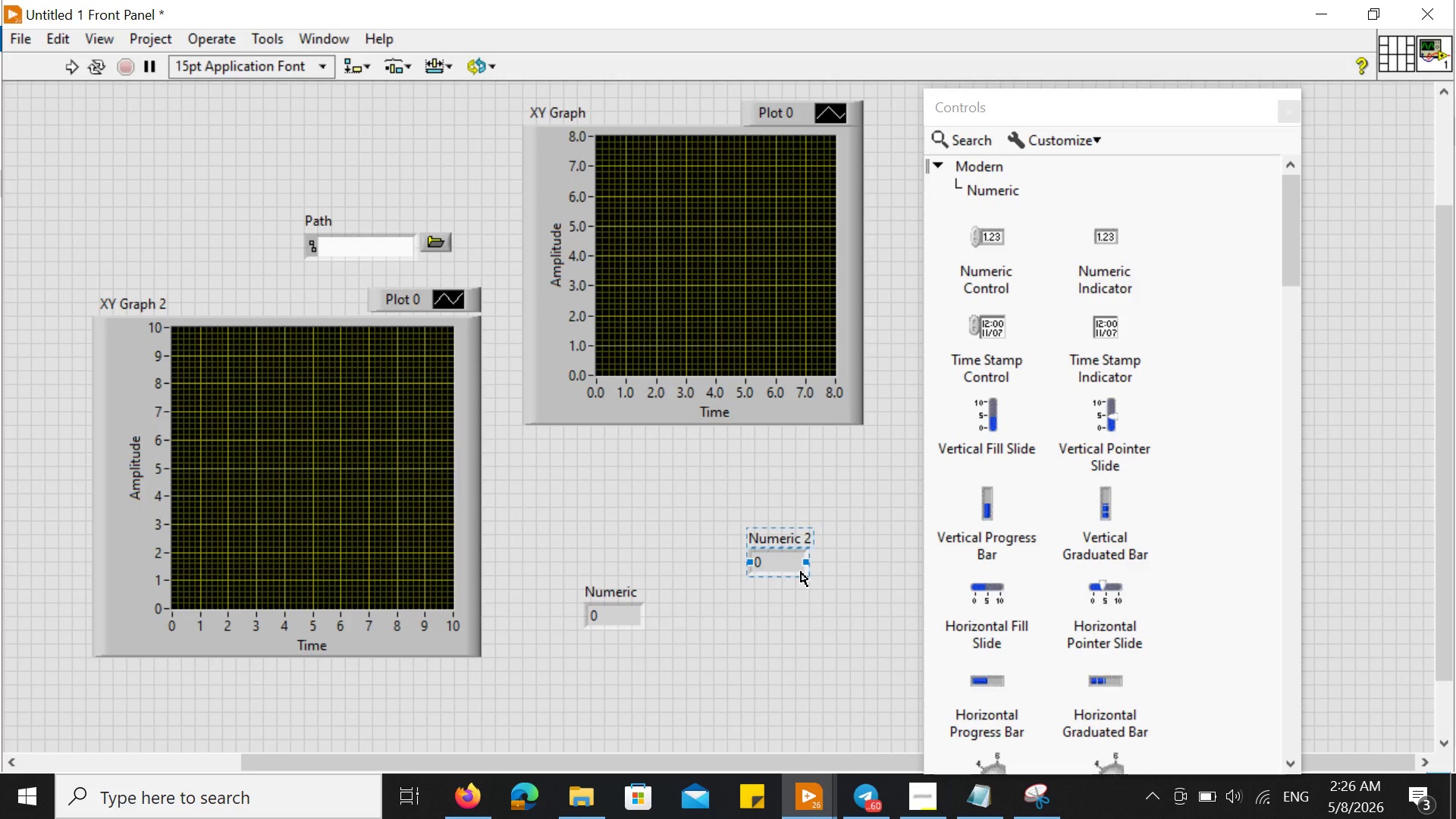 
double_click([801, 572])
 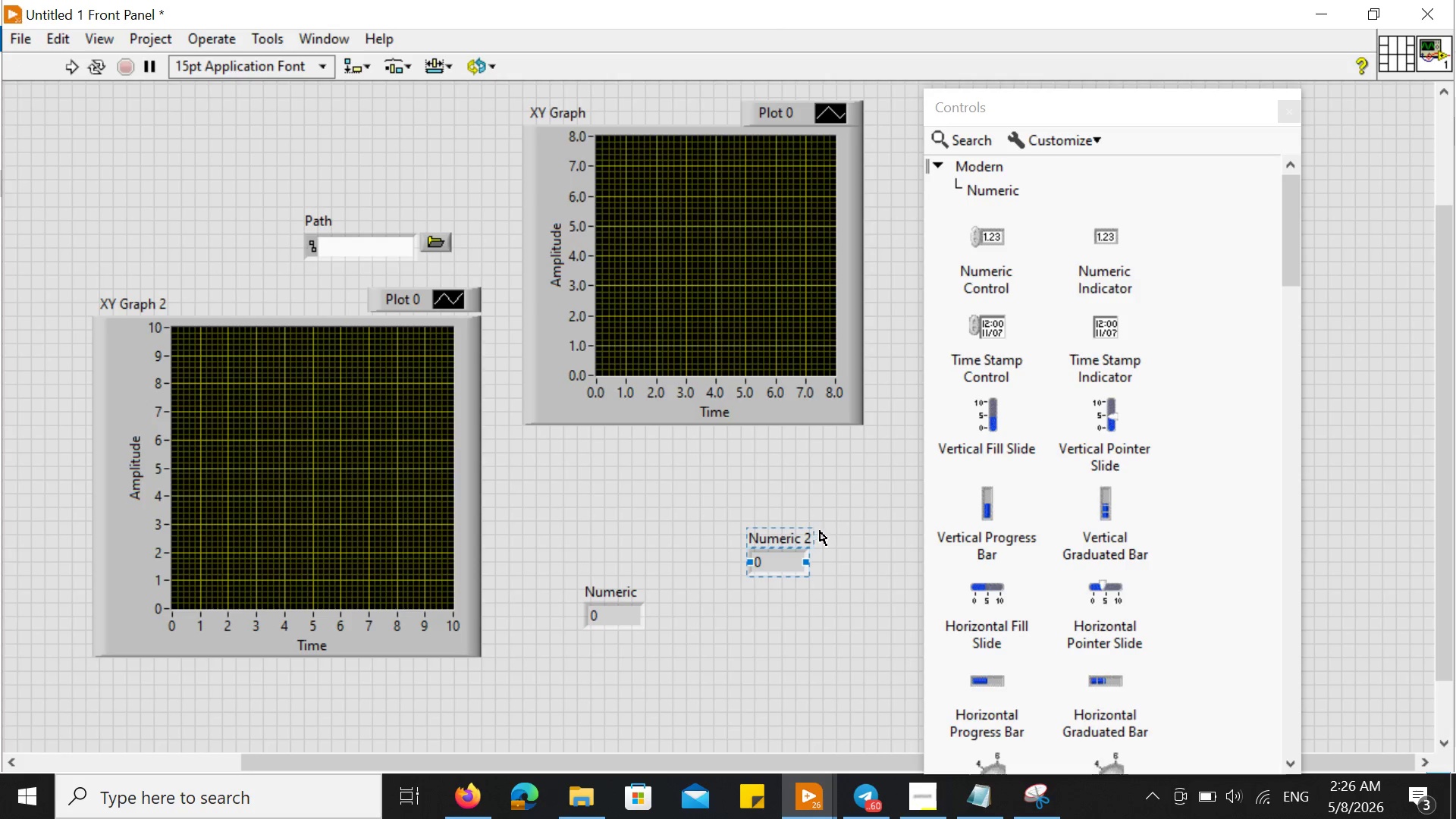 
mouse_move([764, 537])
 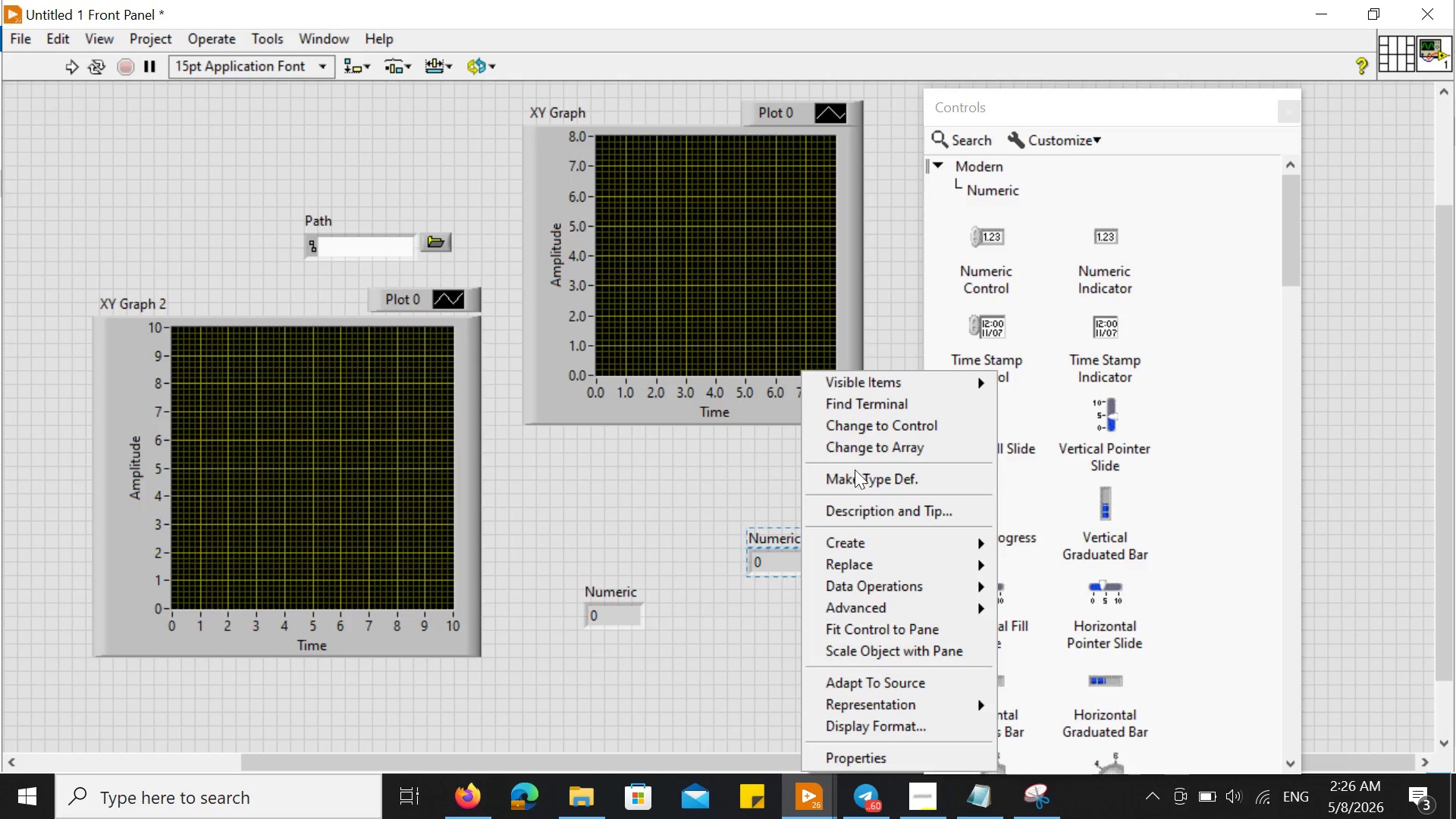 
wait(5.72)
 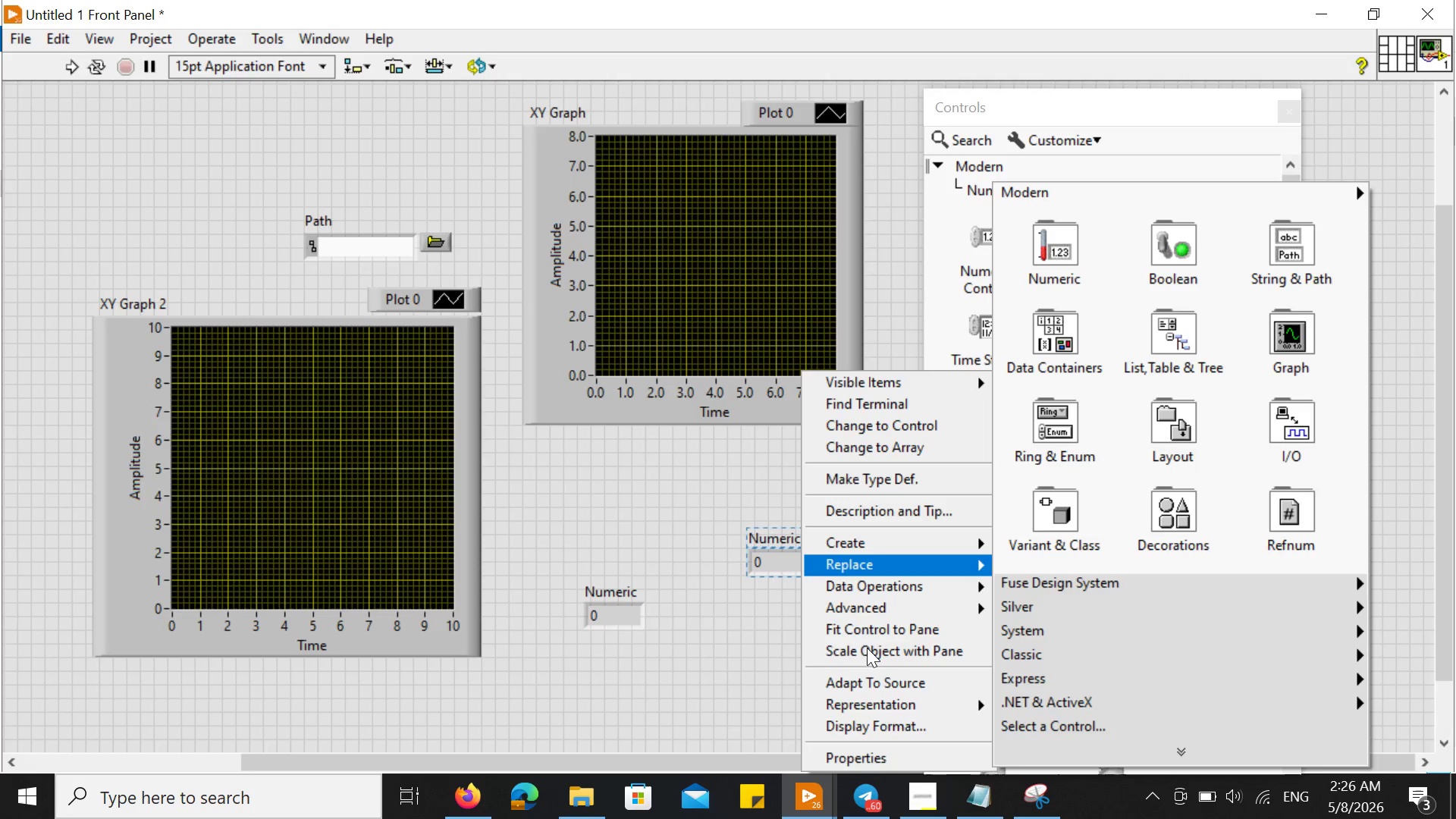 
mouse_move([839, 569])
 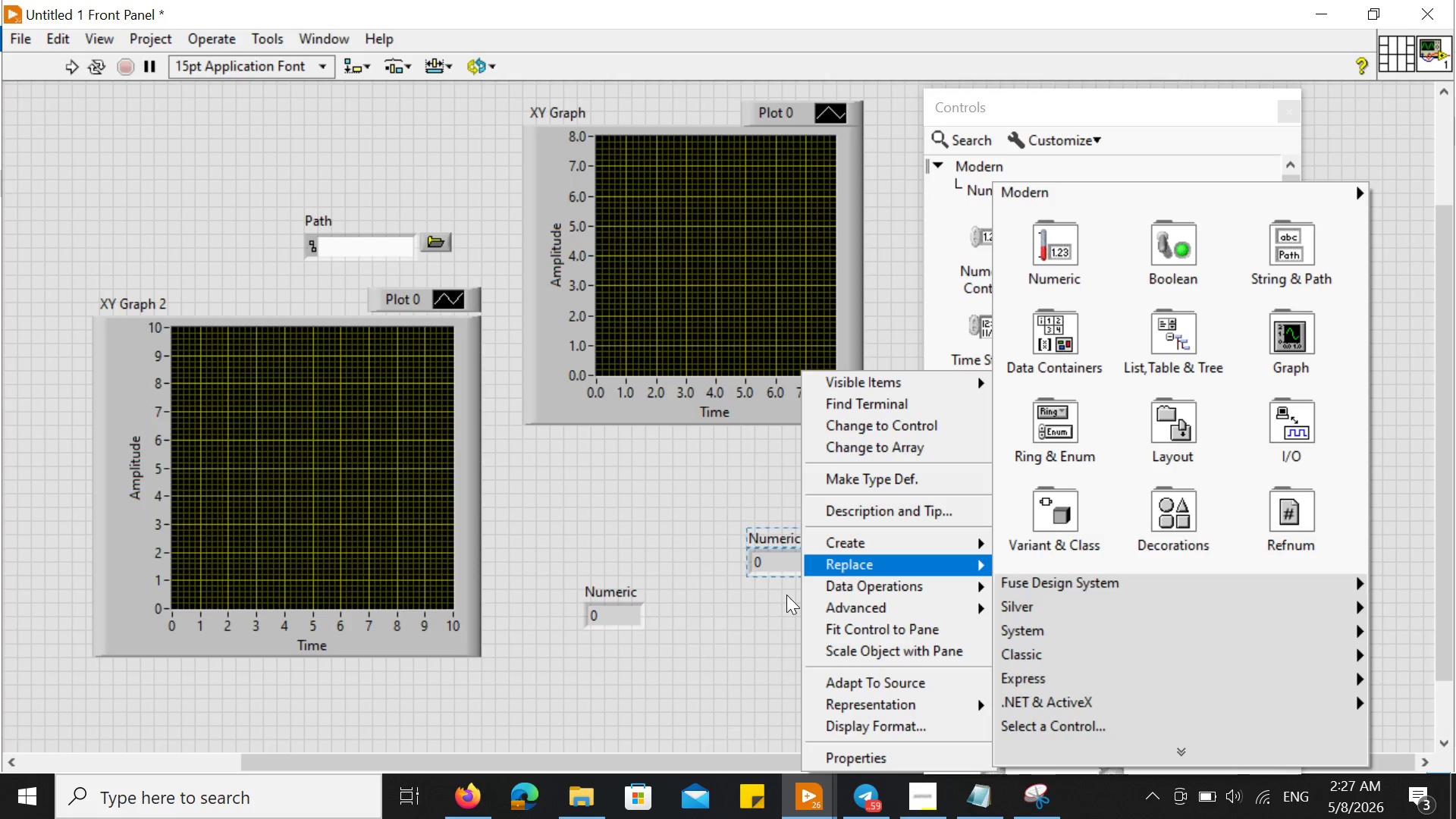 
wait(46.52)
 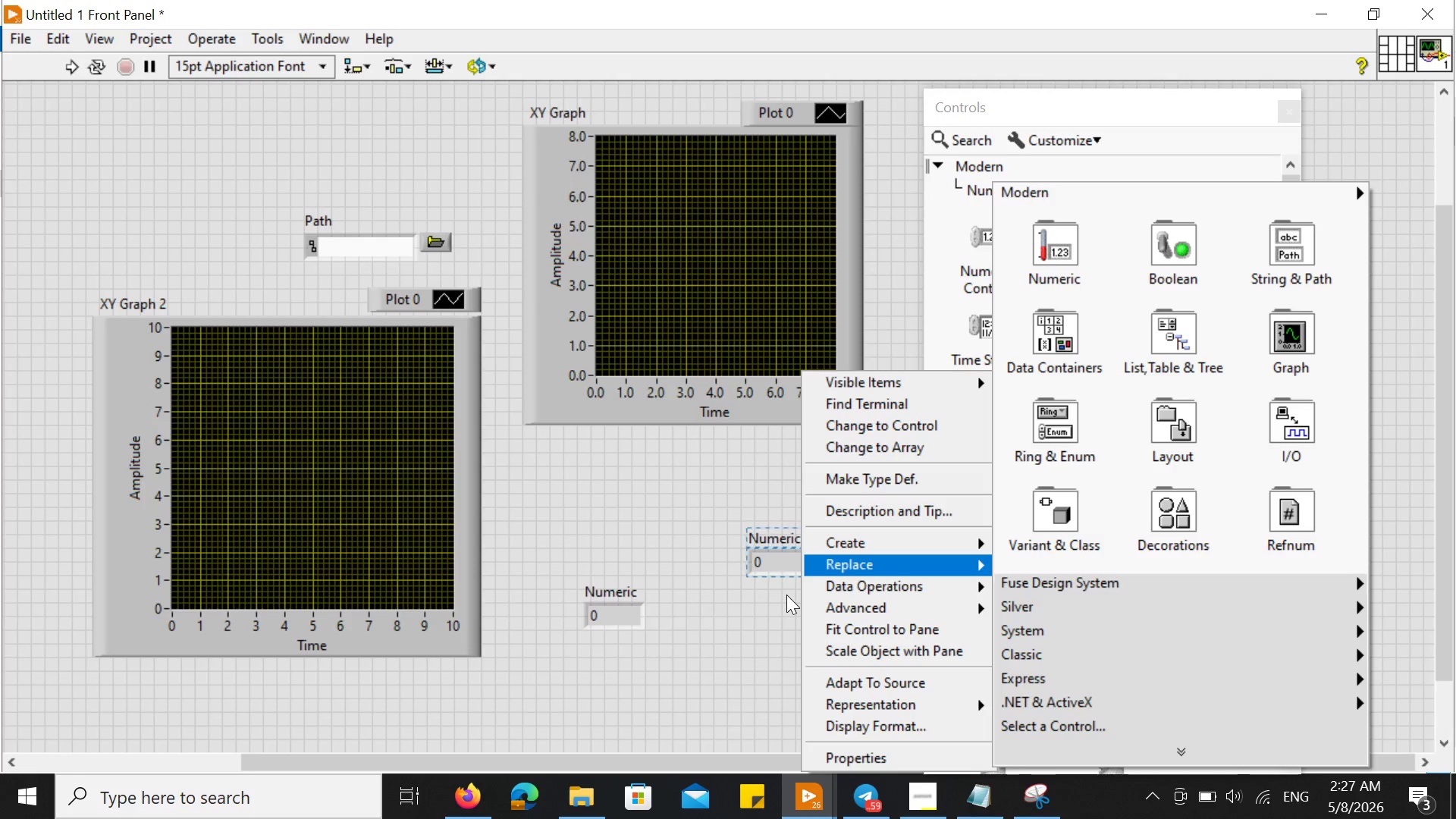 
mouse_move([849, 540])
 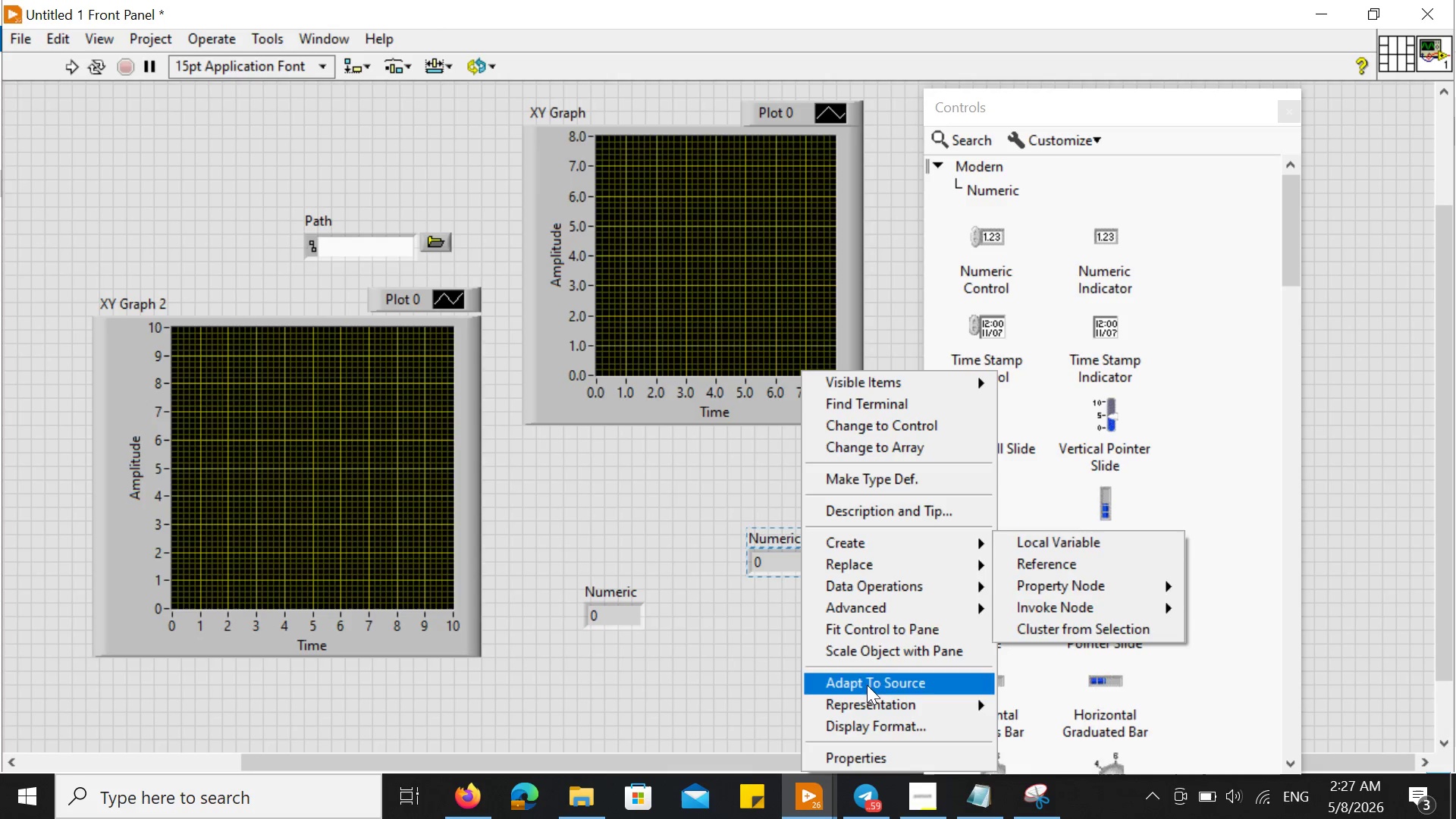 
scroll: coordinate [886, 632], scroll_direction: down, amount: 2.0
 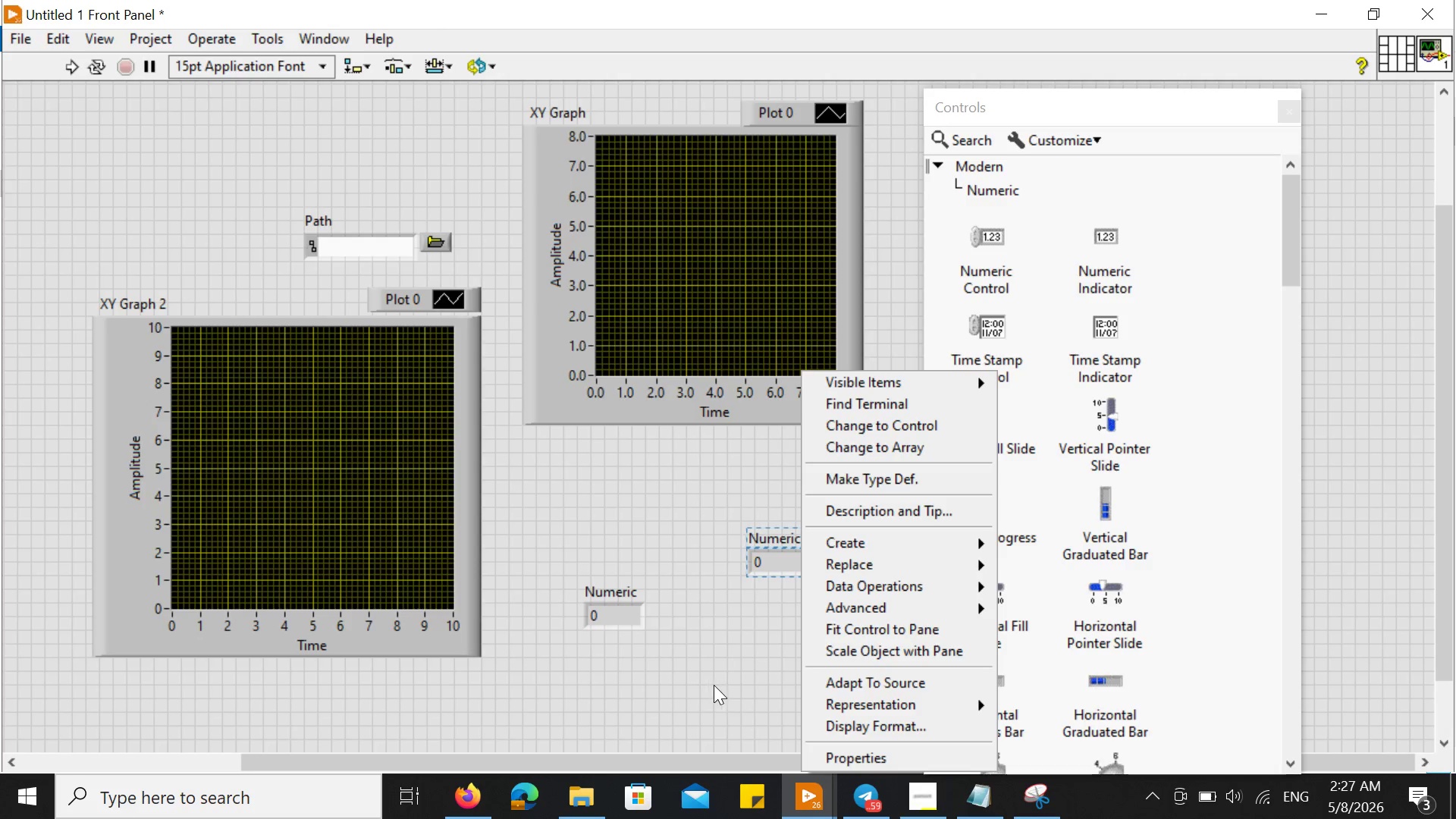 
left_click([712, 683])
 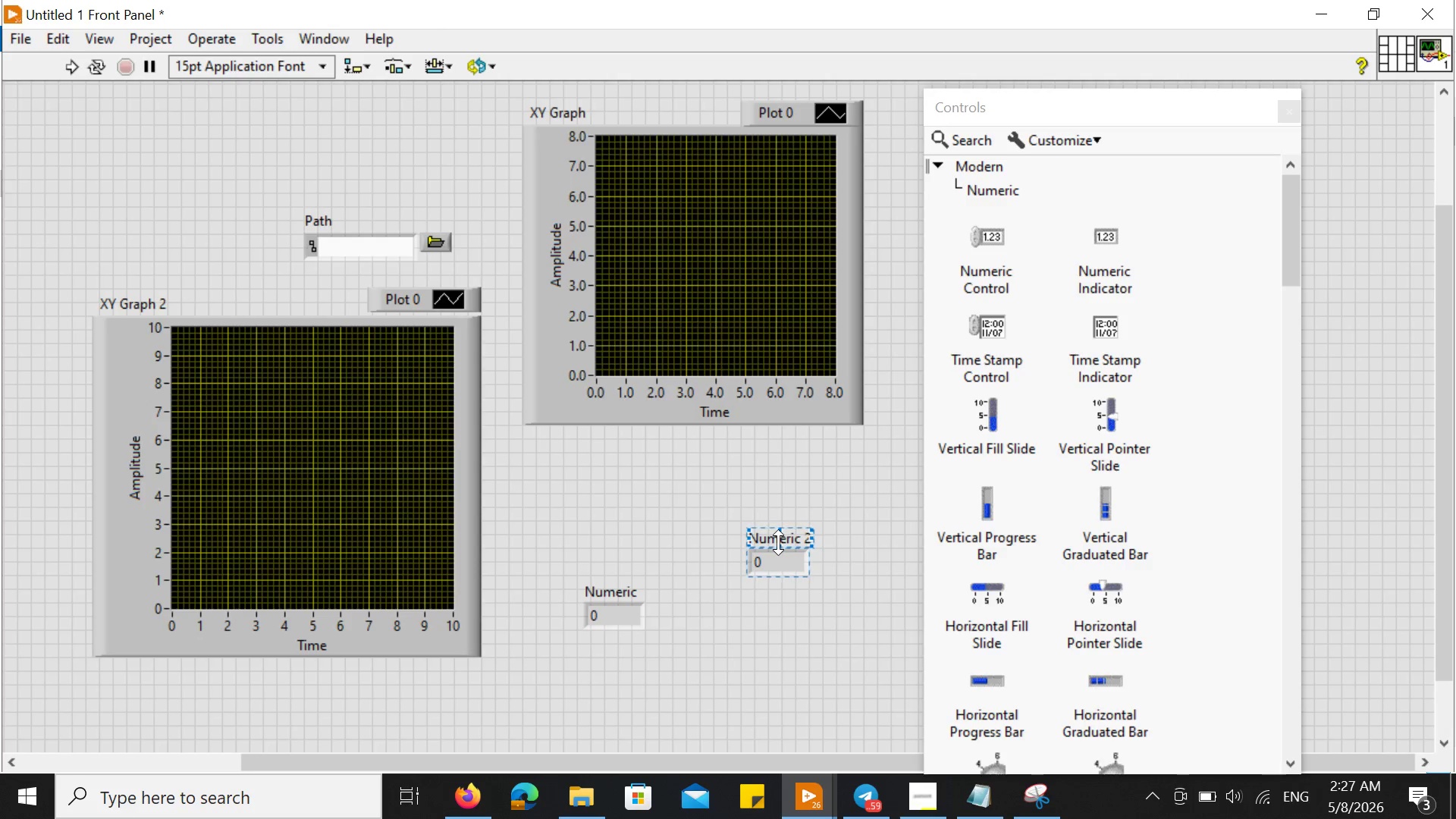 
left_click([711, 647])
 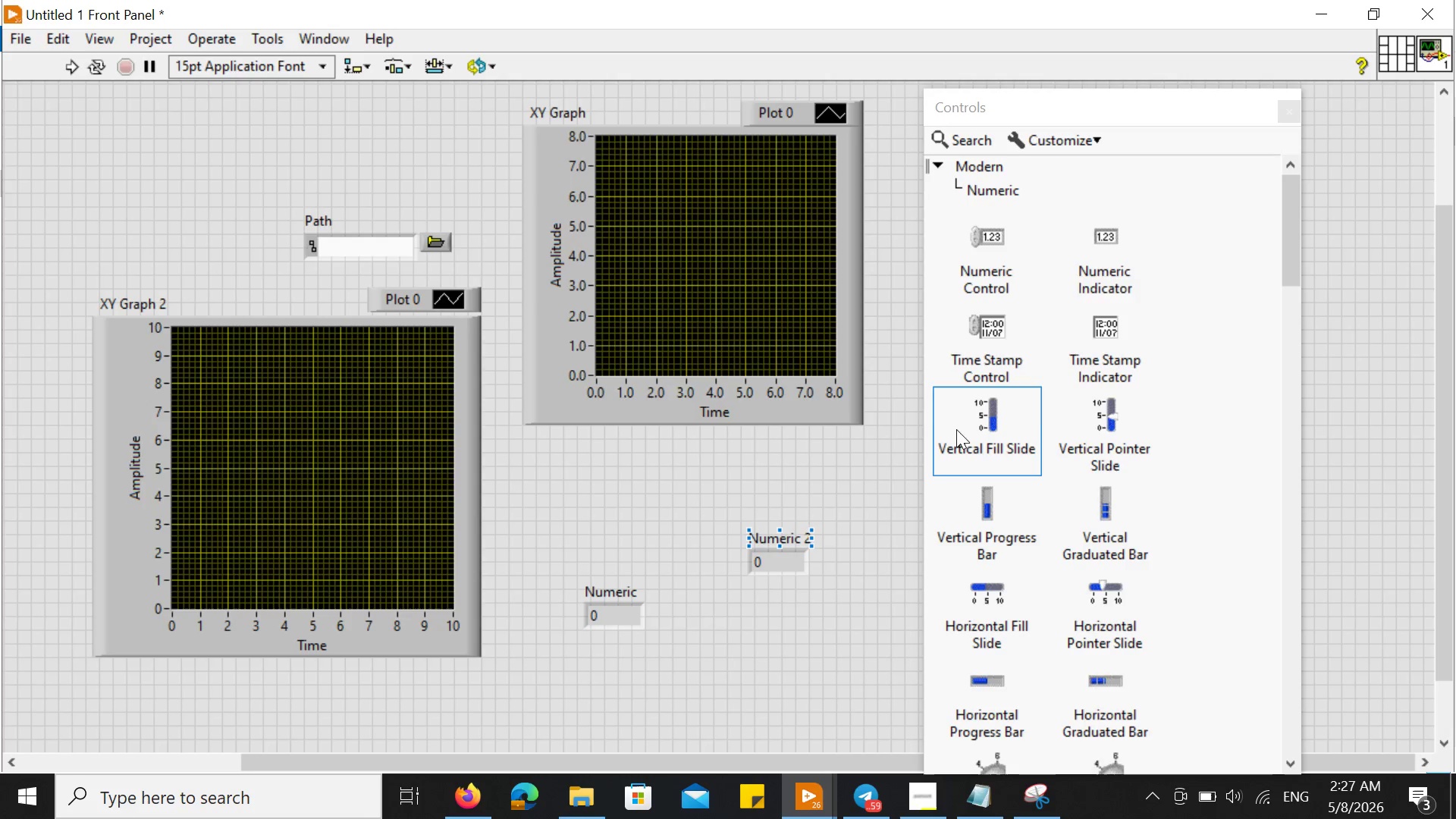 
wait(7.89)
 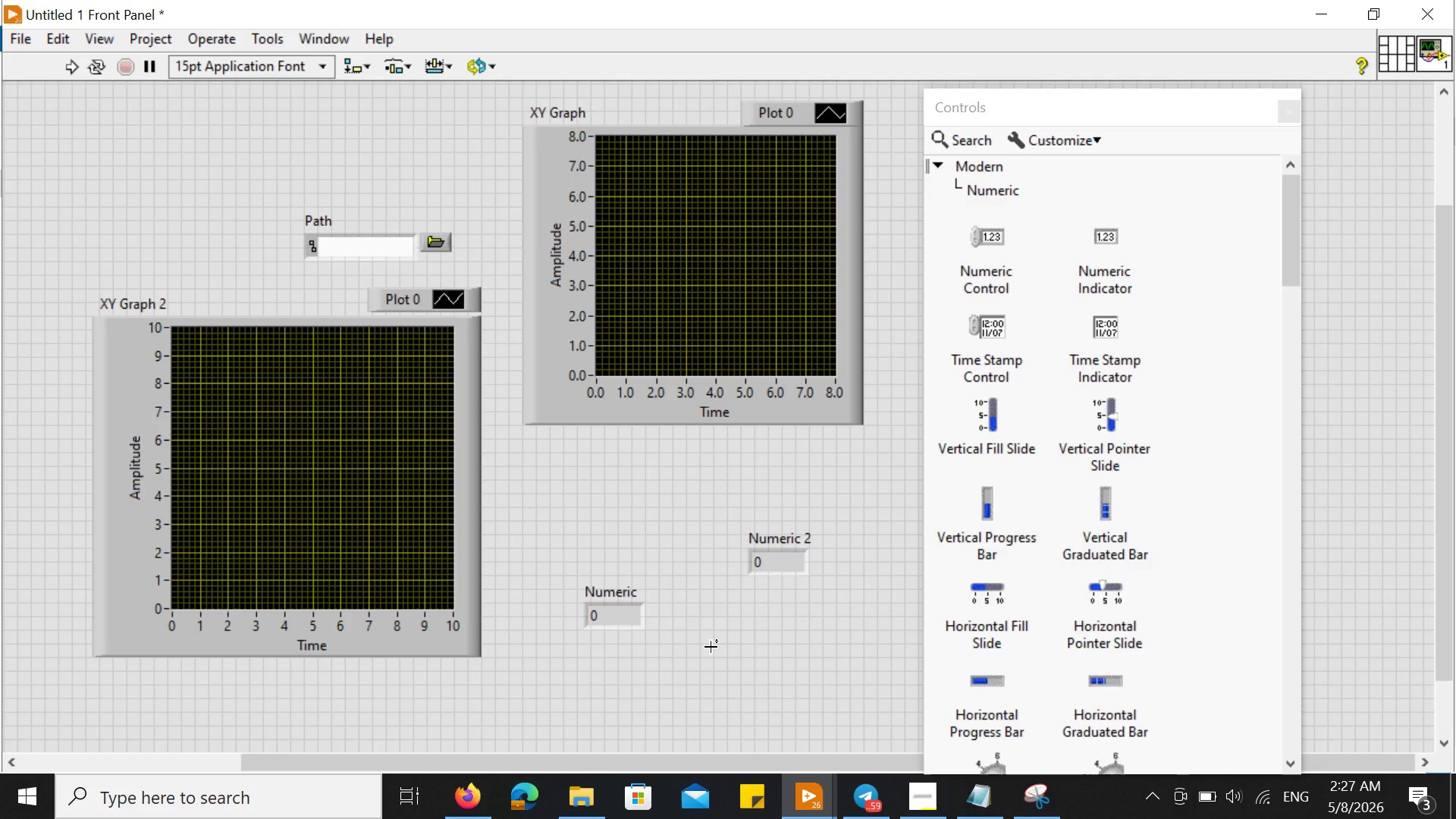 
left_click([973, 176])
 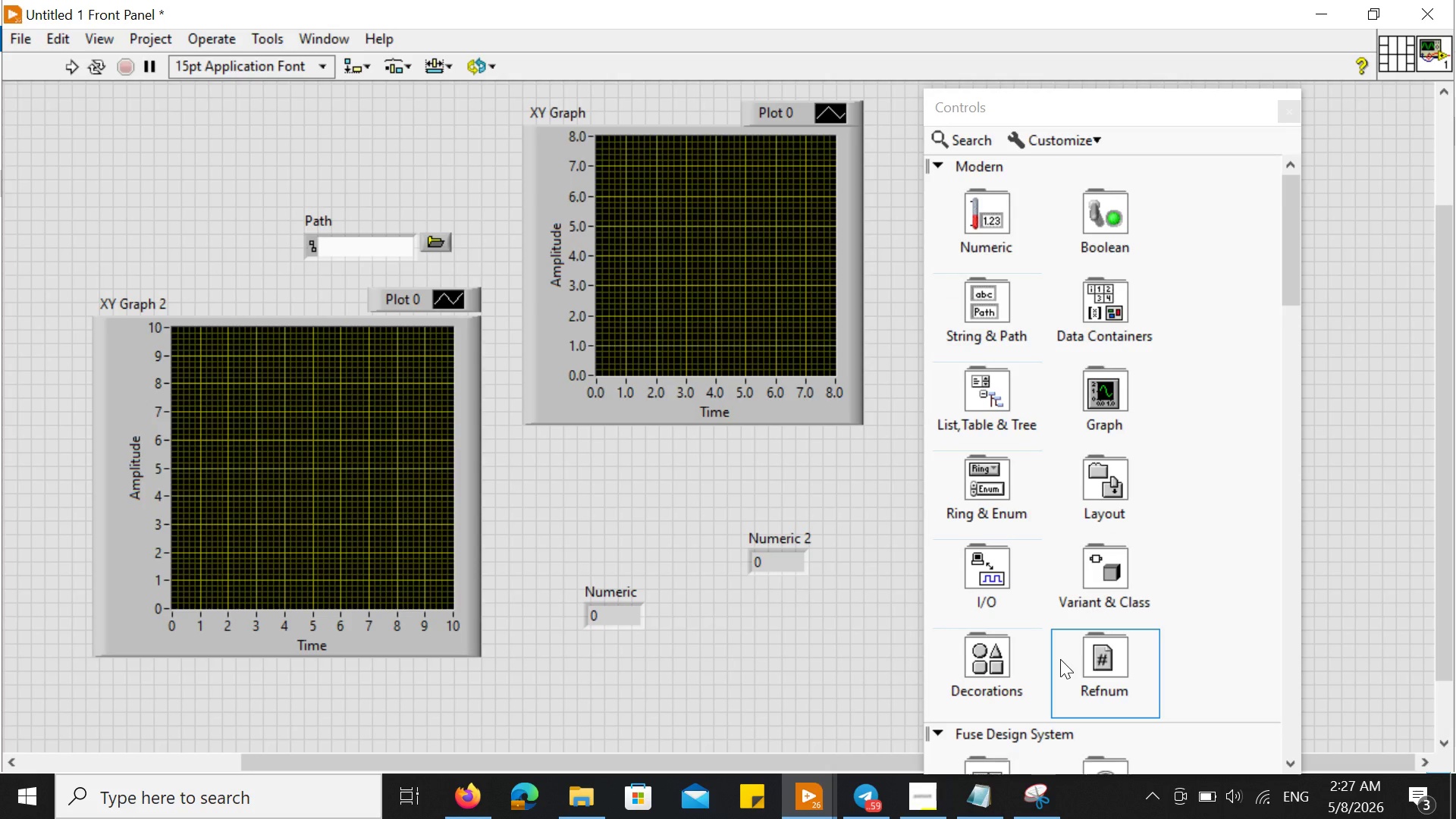 
left_click([1116, 197])
 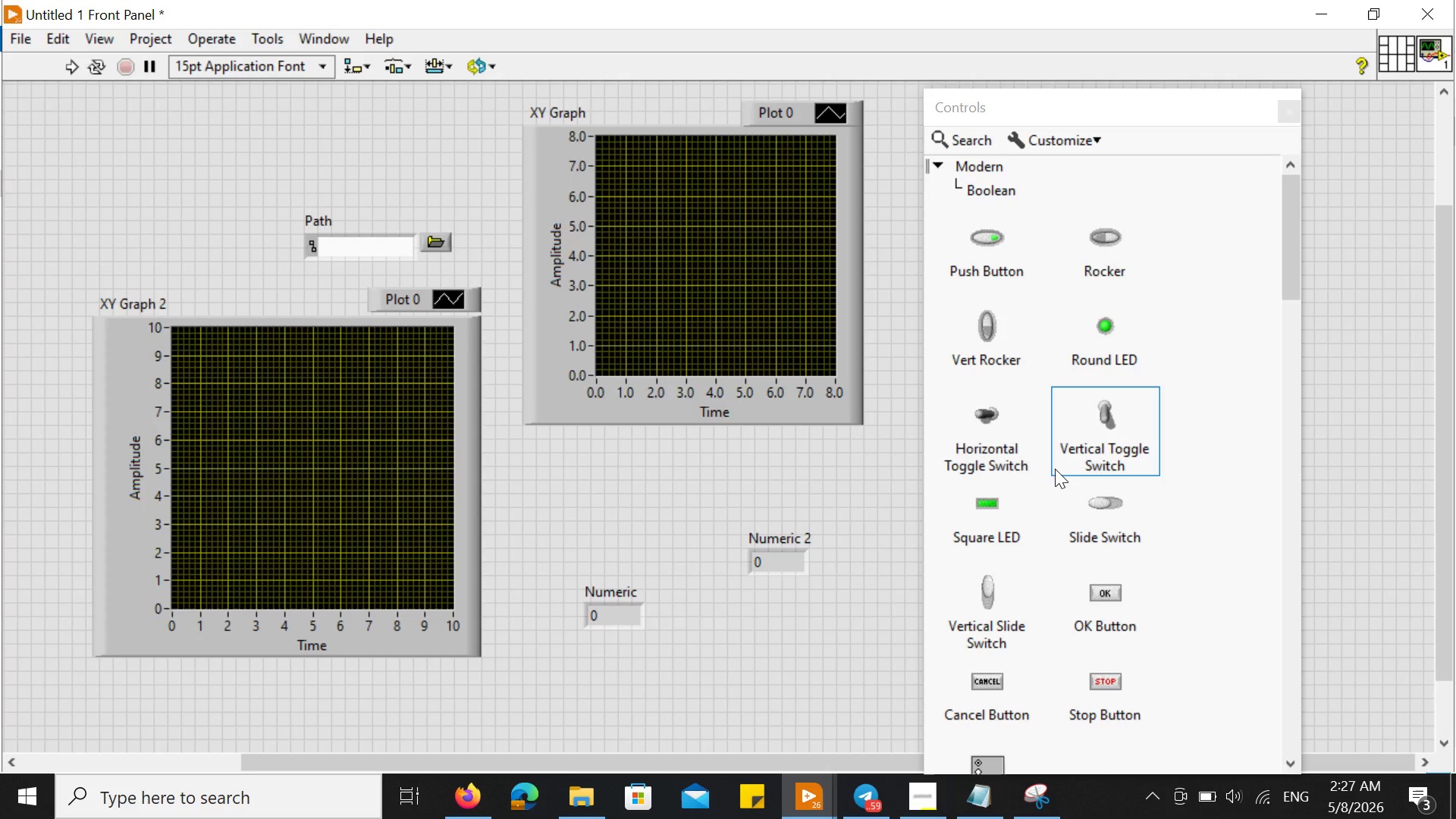 
wait(6.47)
 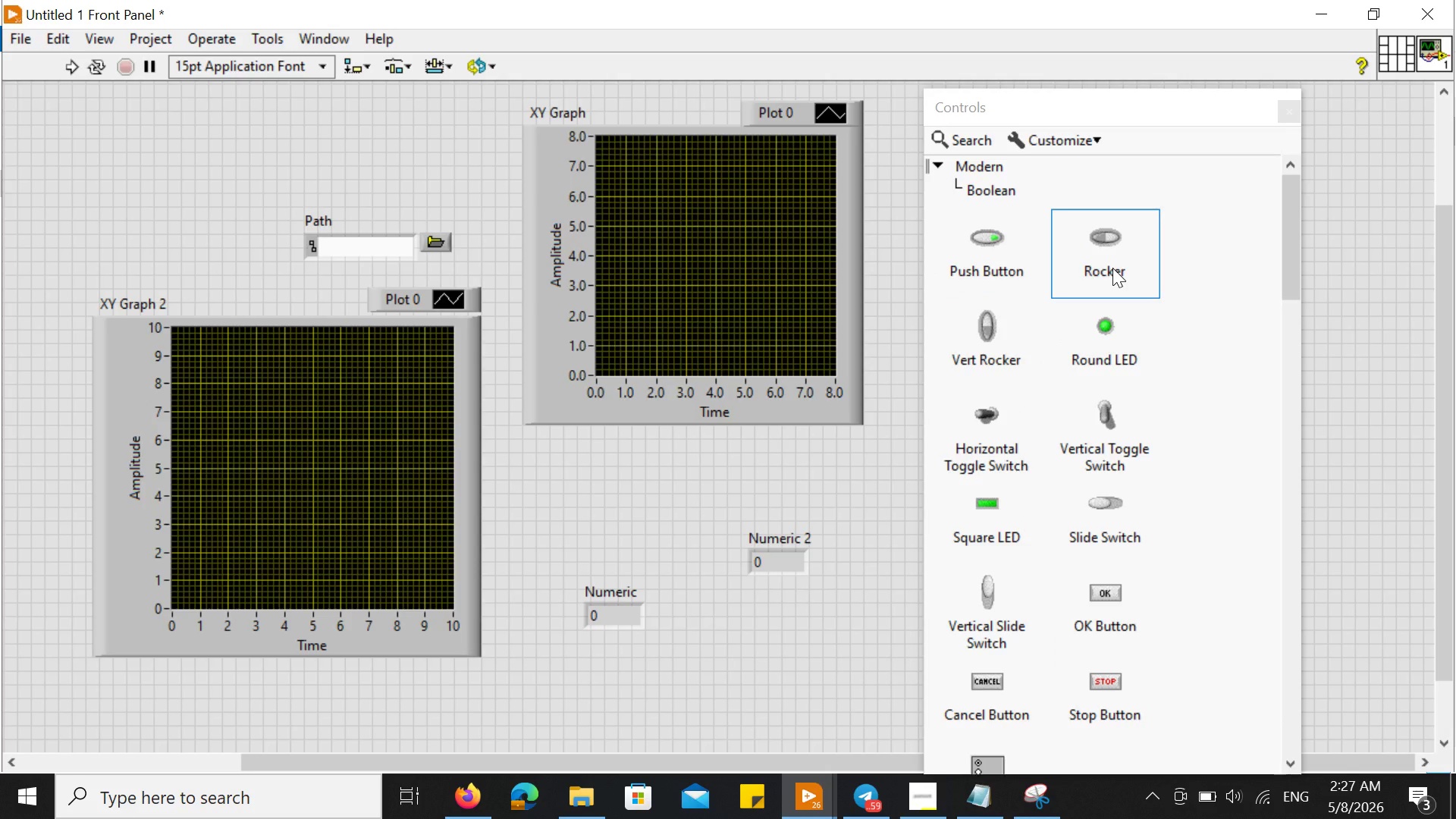 
scroll: coordinate [1055, 469], scroll_direction: down, amount: 2.0
 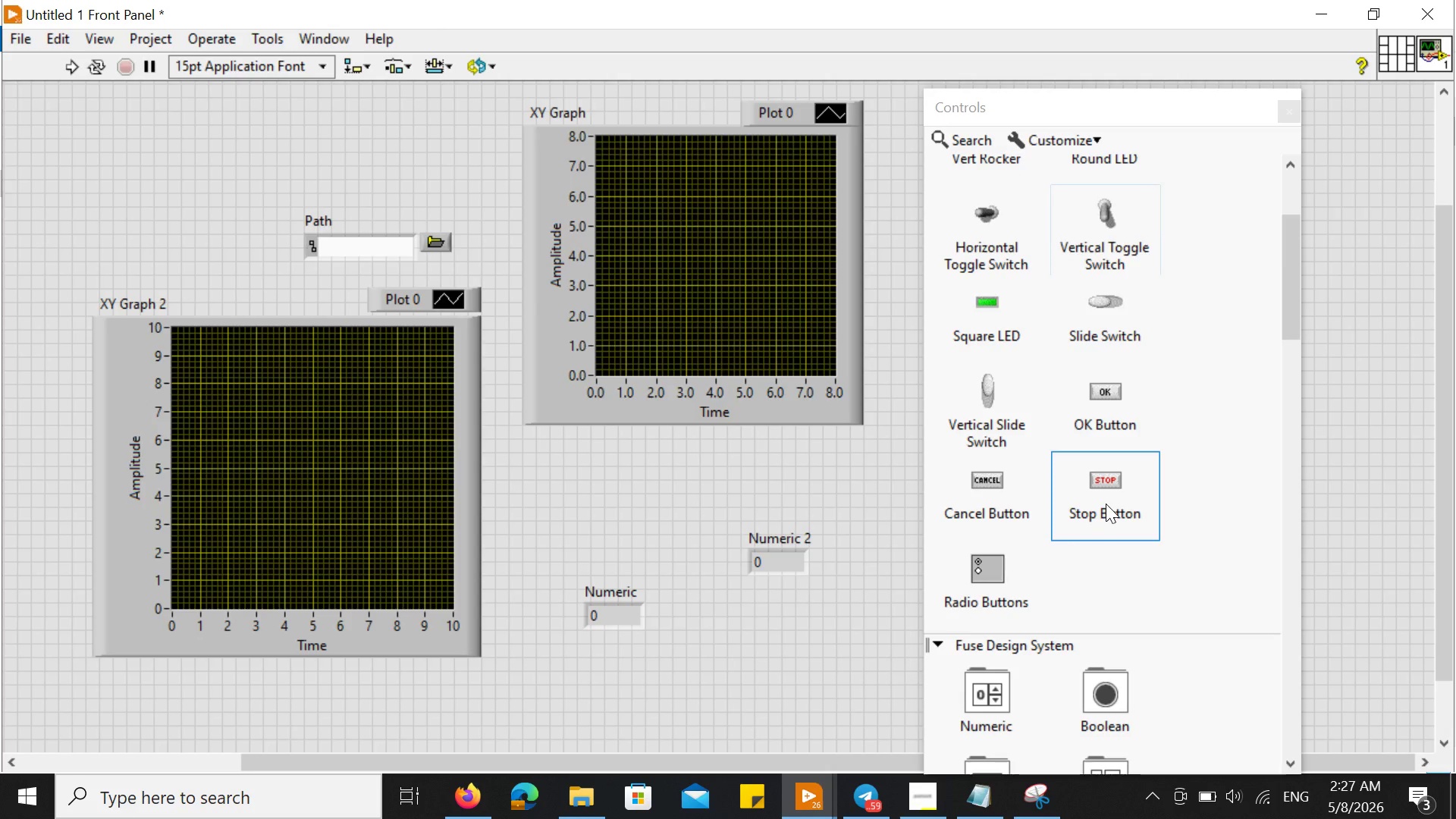 
left_click_drag(start_coordinate=[1106, 504], to_coordinate=[767, 631])
 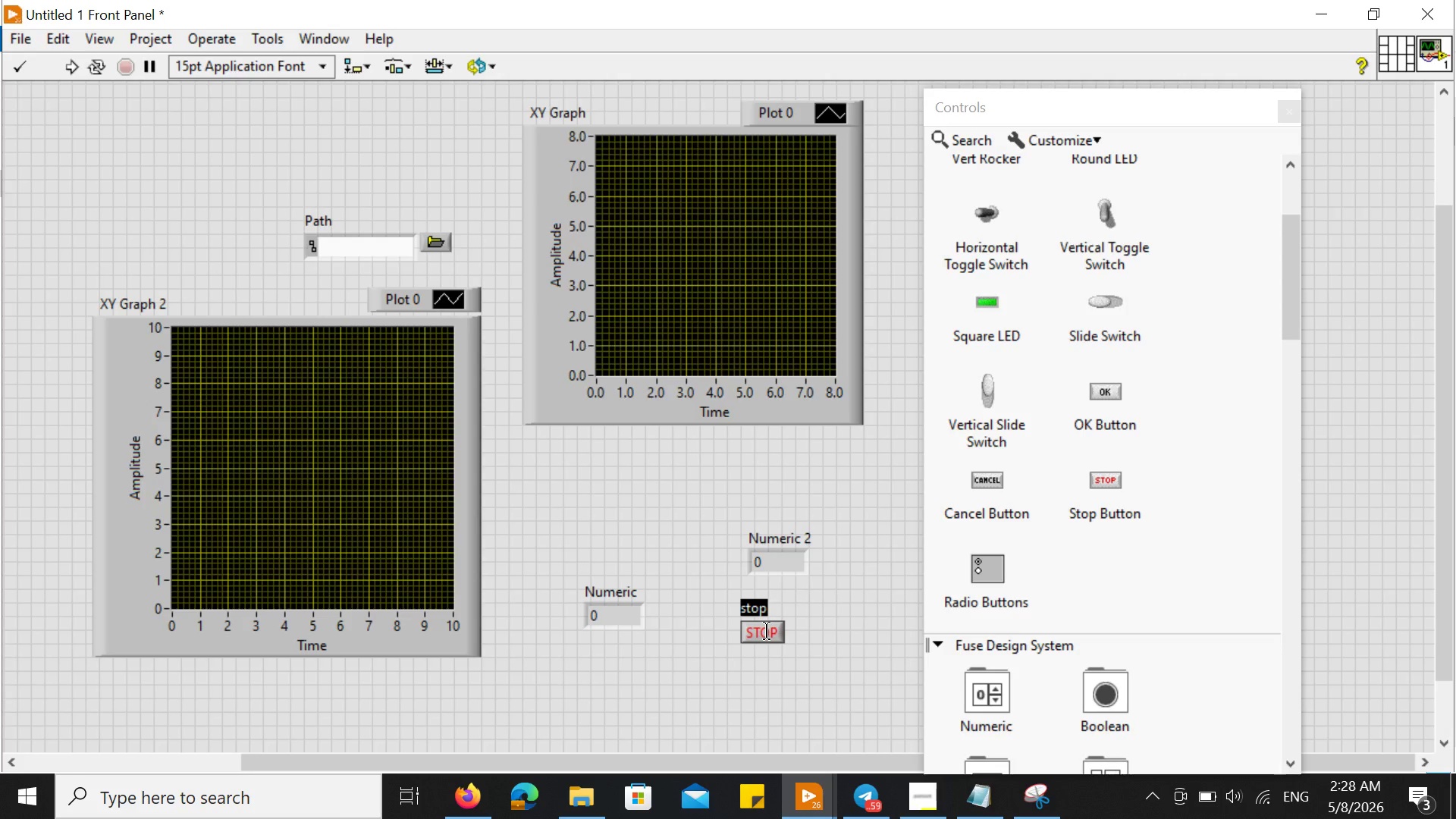 
wait(9.86)
 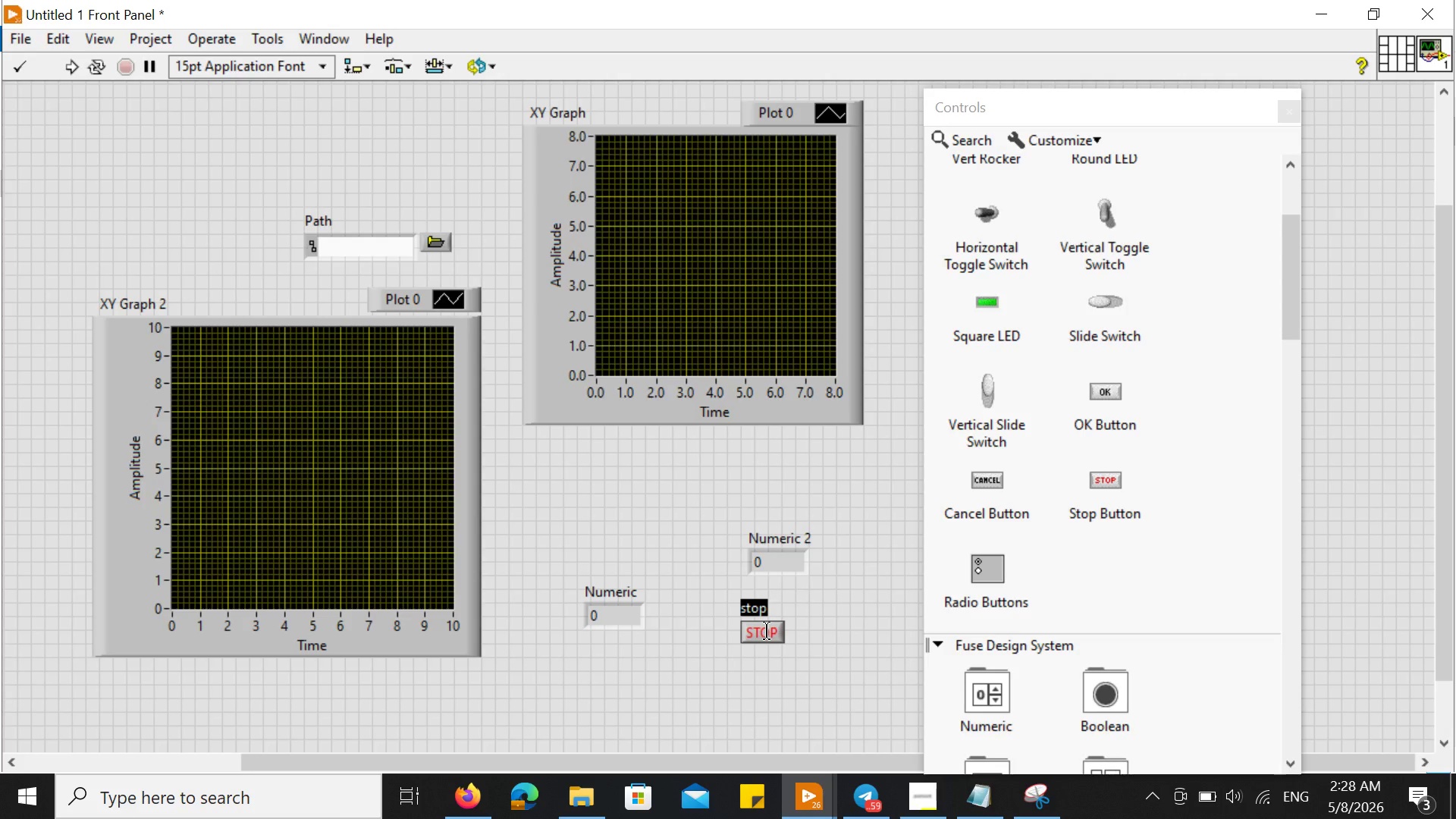 
double_click([325, 221])
 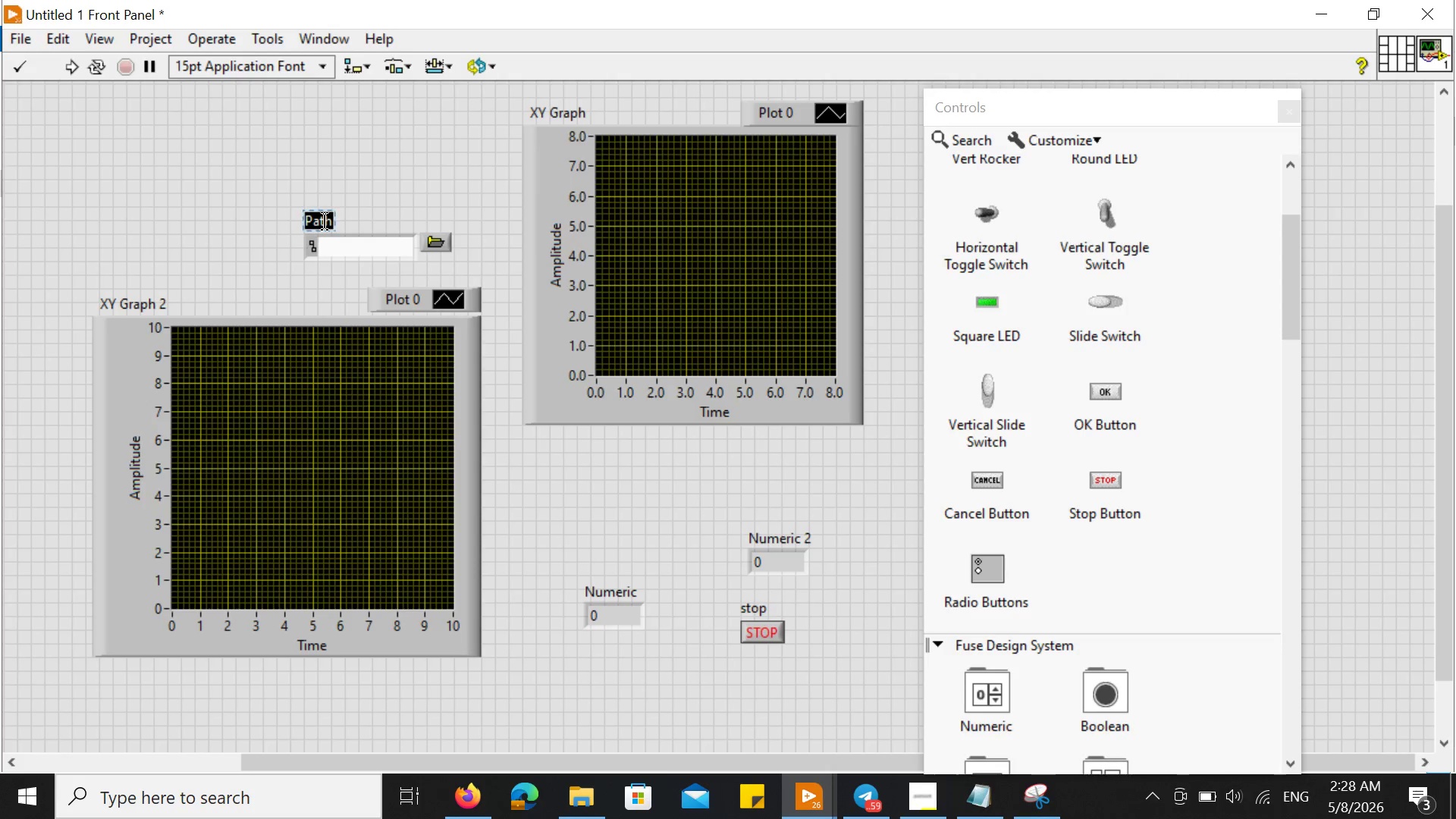 
type(Load CSV)
 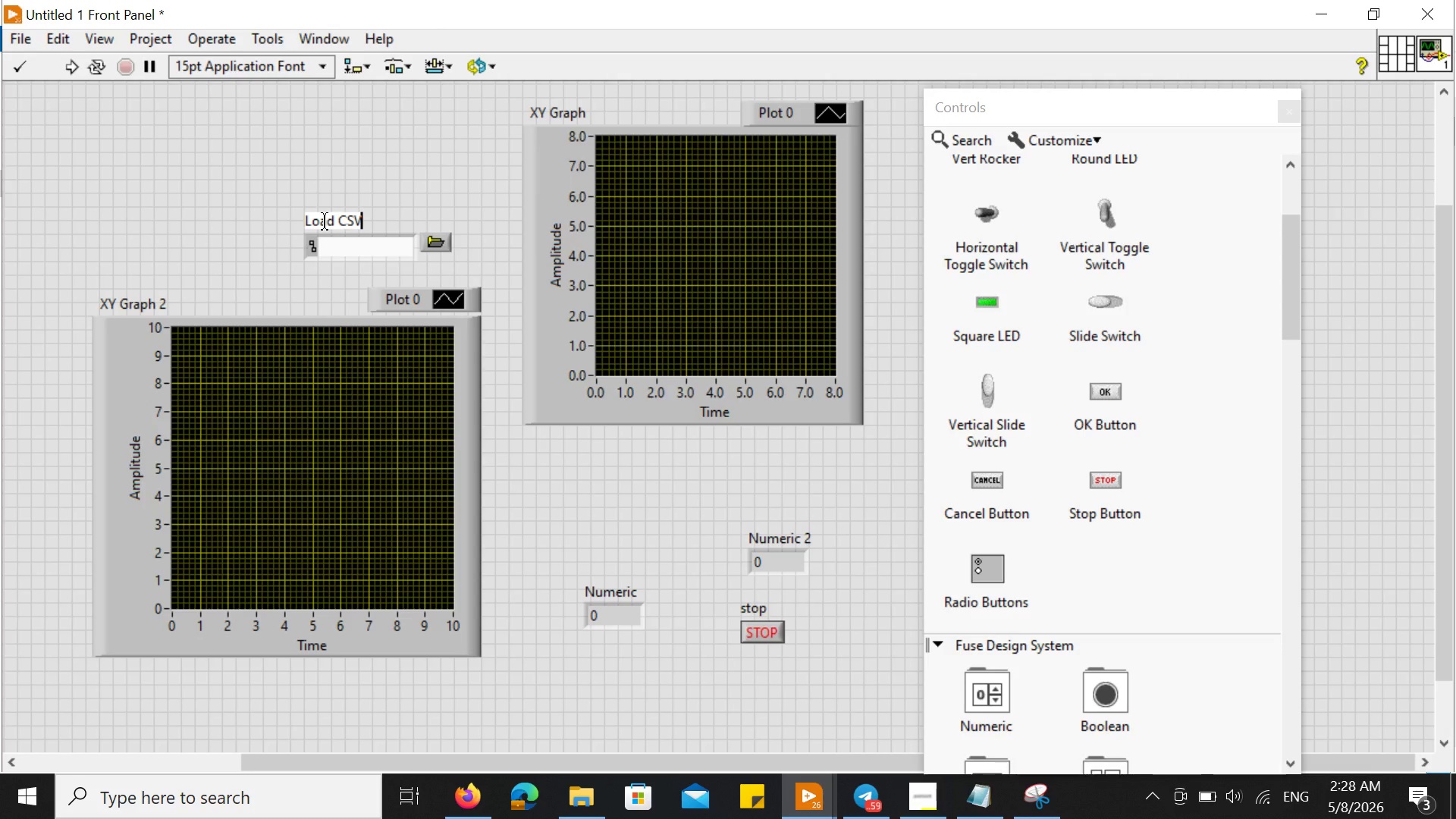 
wait(14.5)
 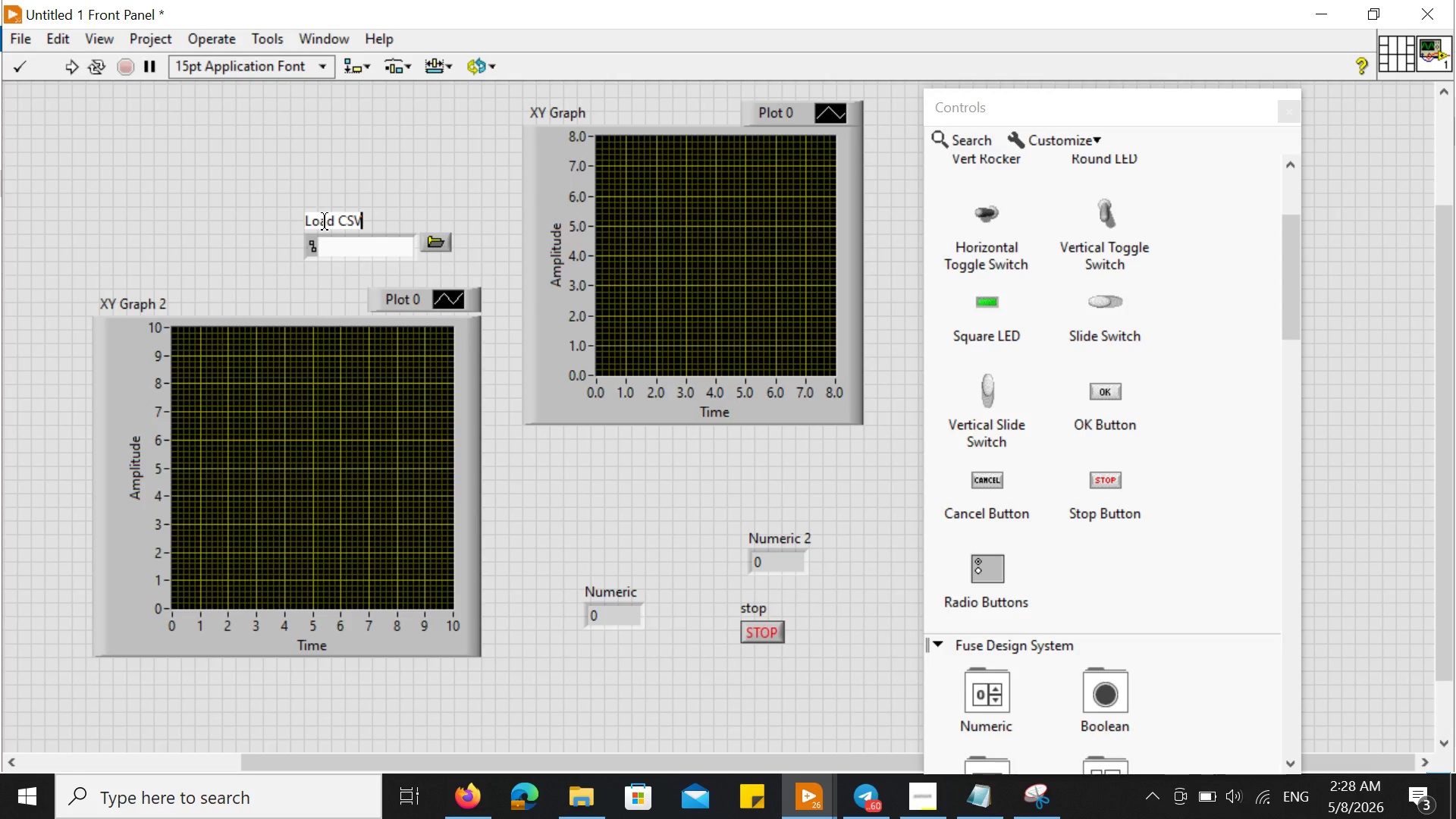 
type( File)
 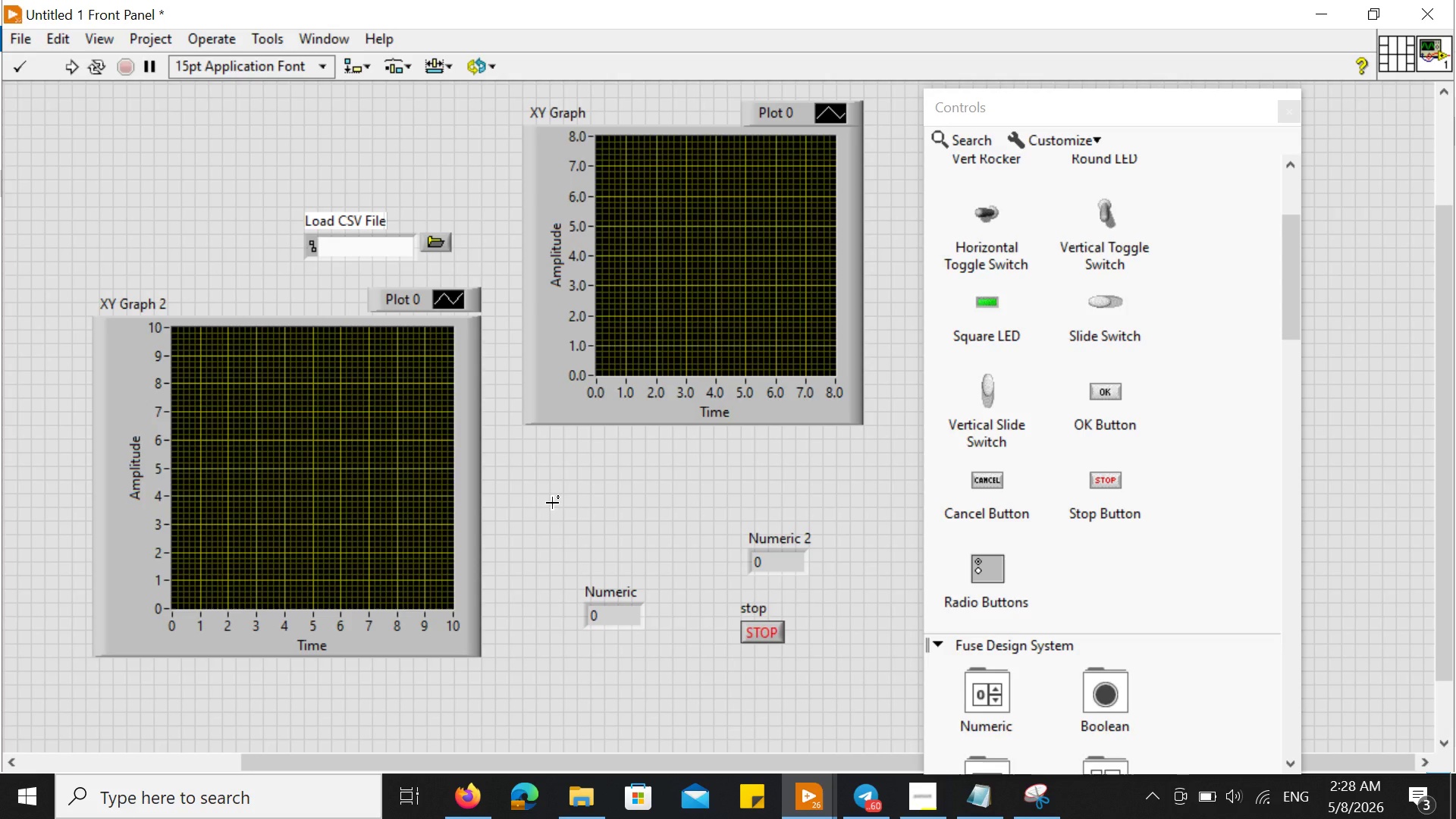 
wait(11.97)
 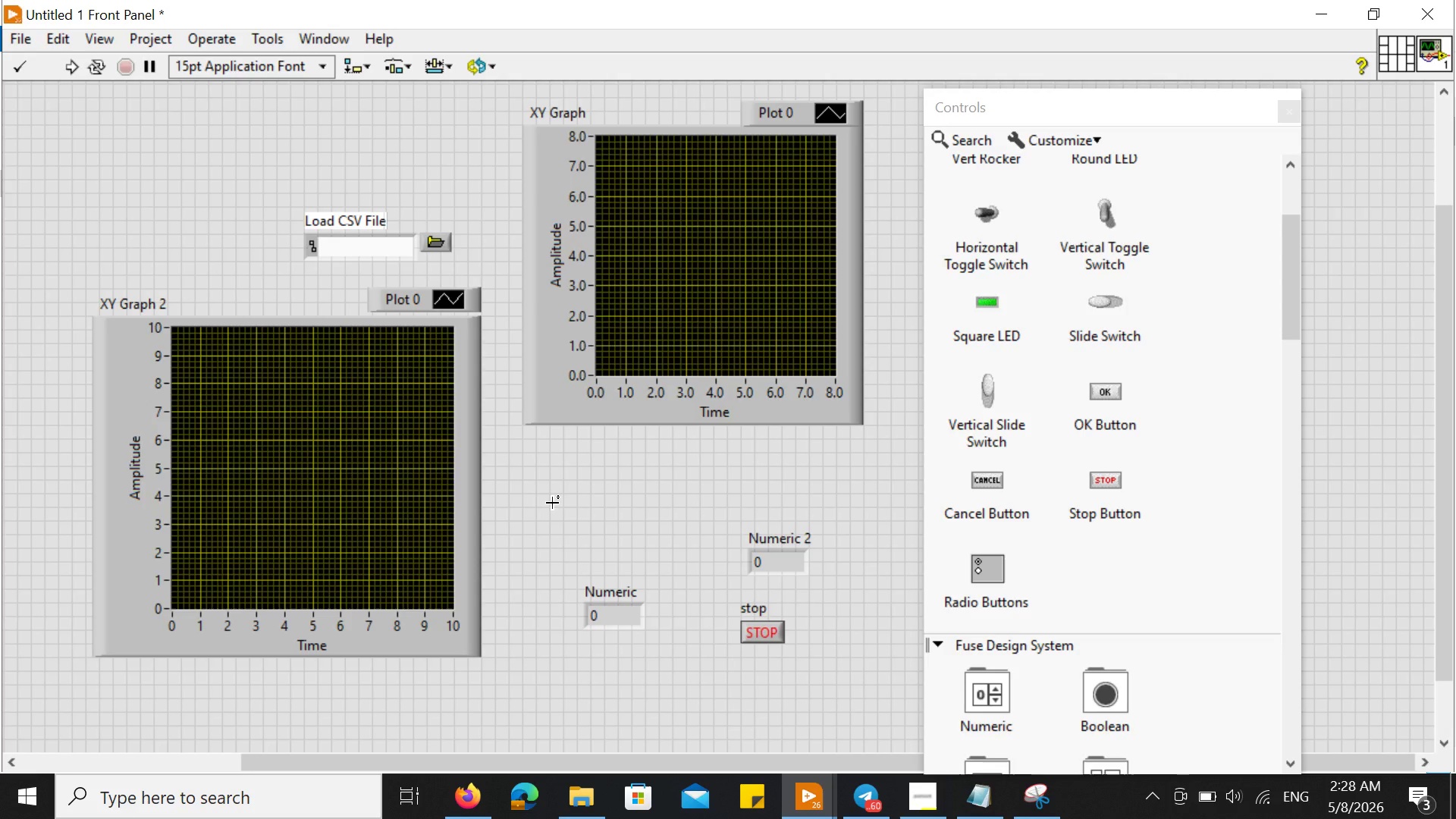 
double_click([597, 588])
 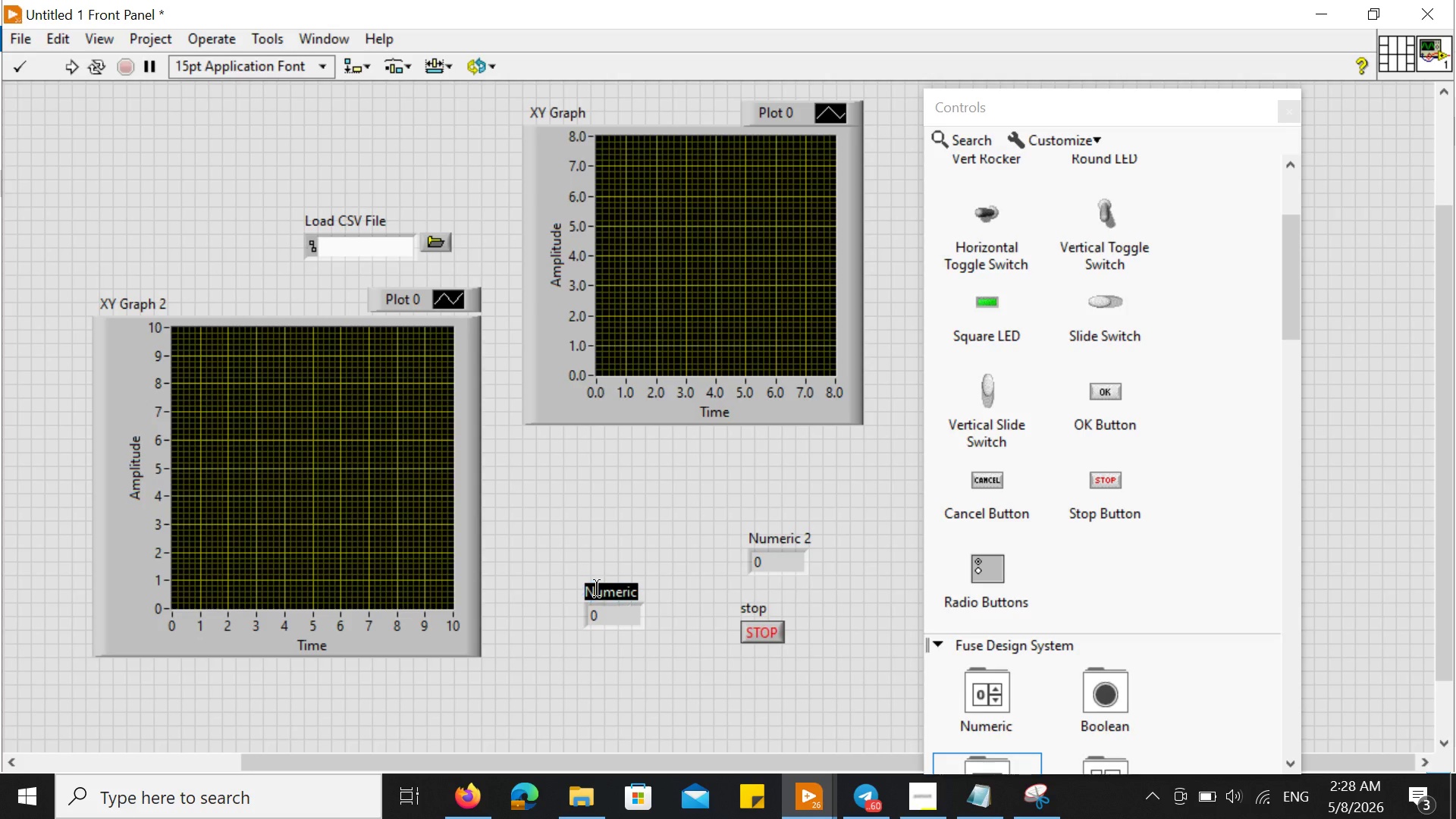 
triple_click([597, 588])
 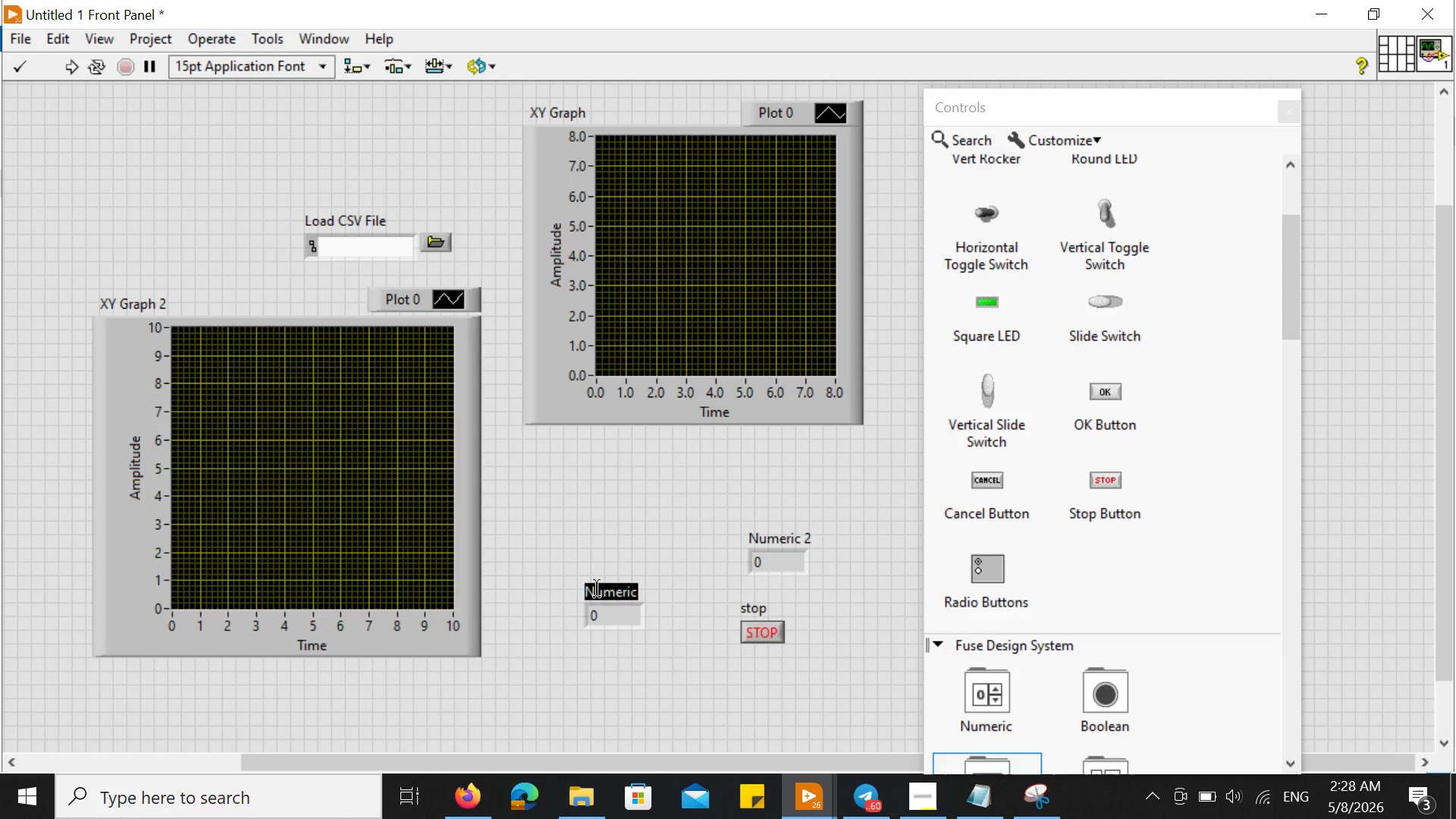 
type(Path Length ())
 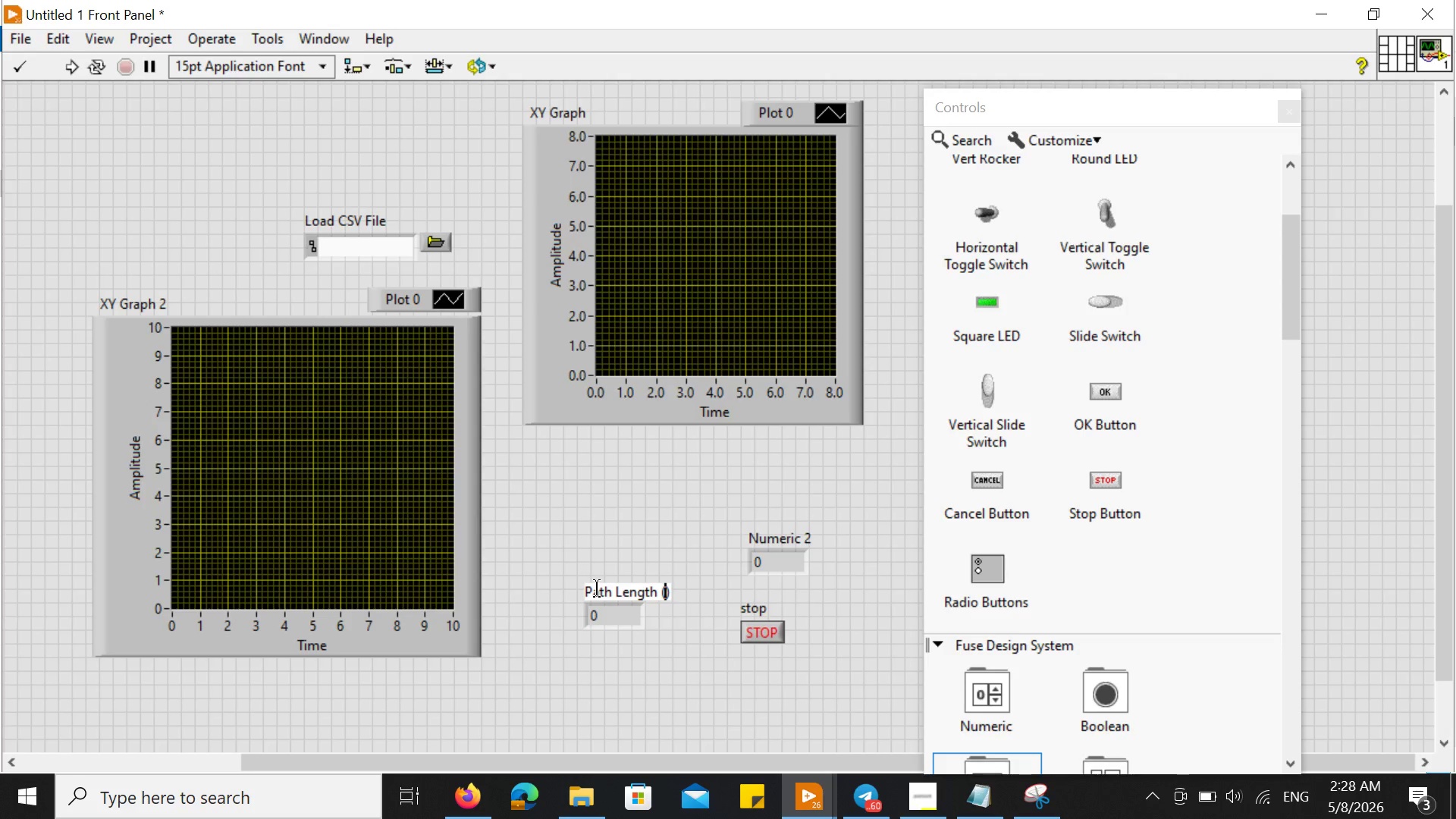 
 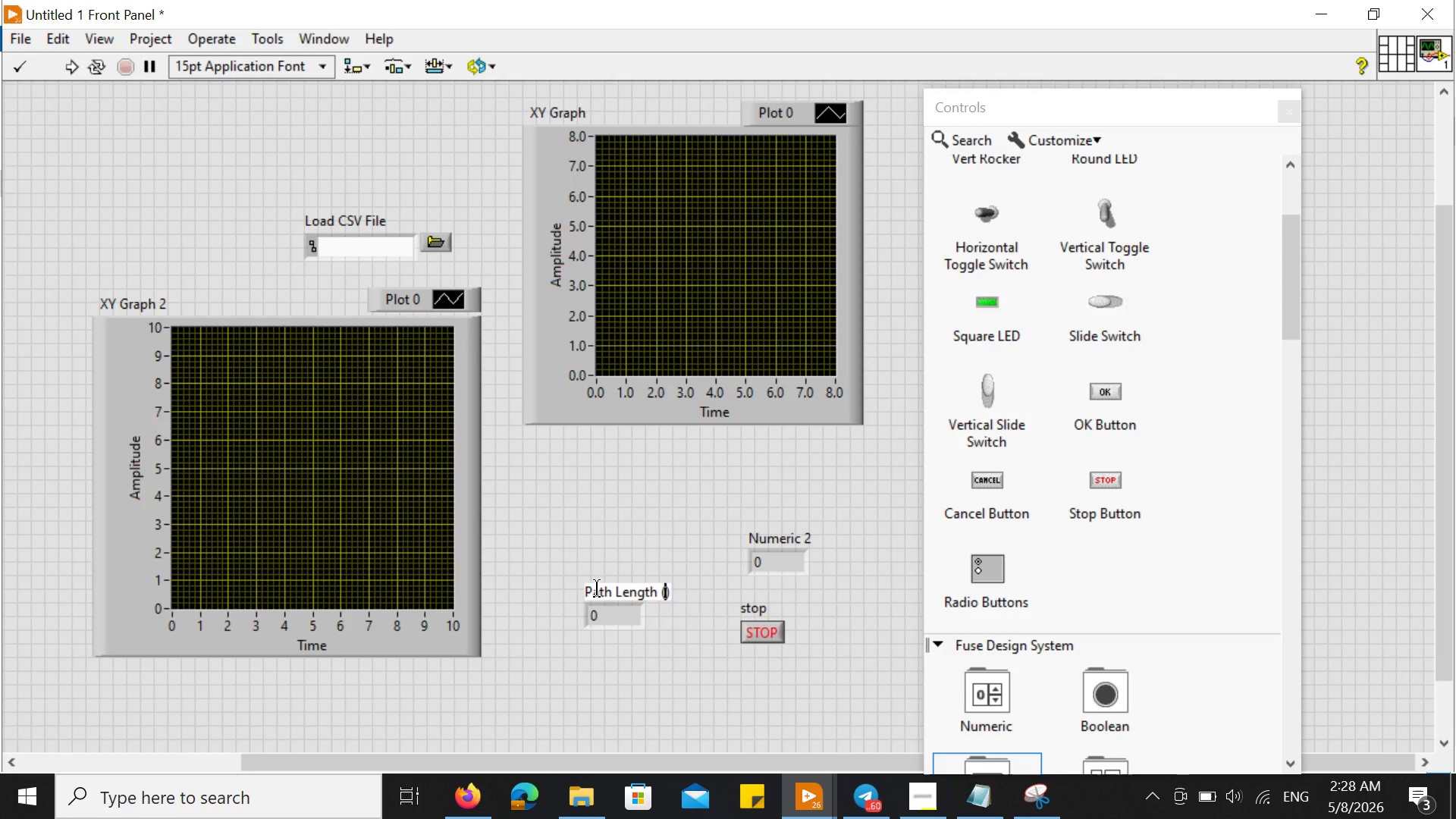 
key(ArrowLeft)
 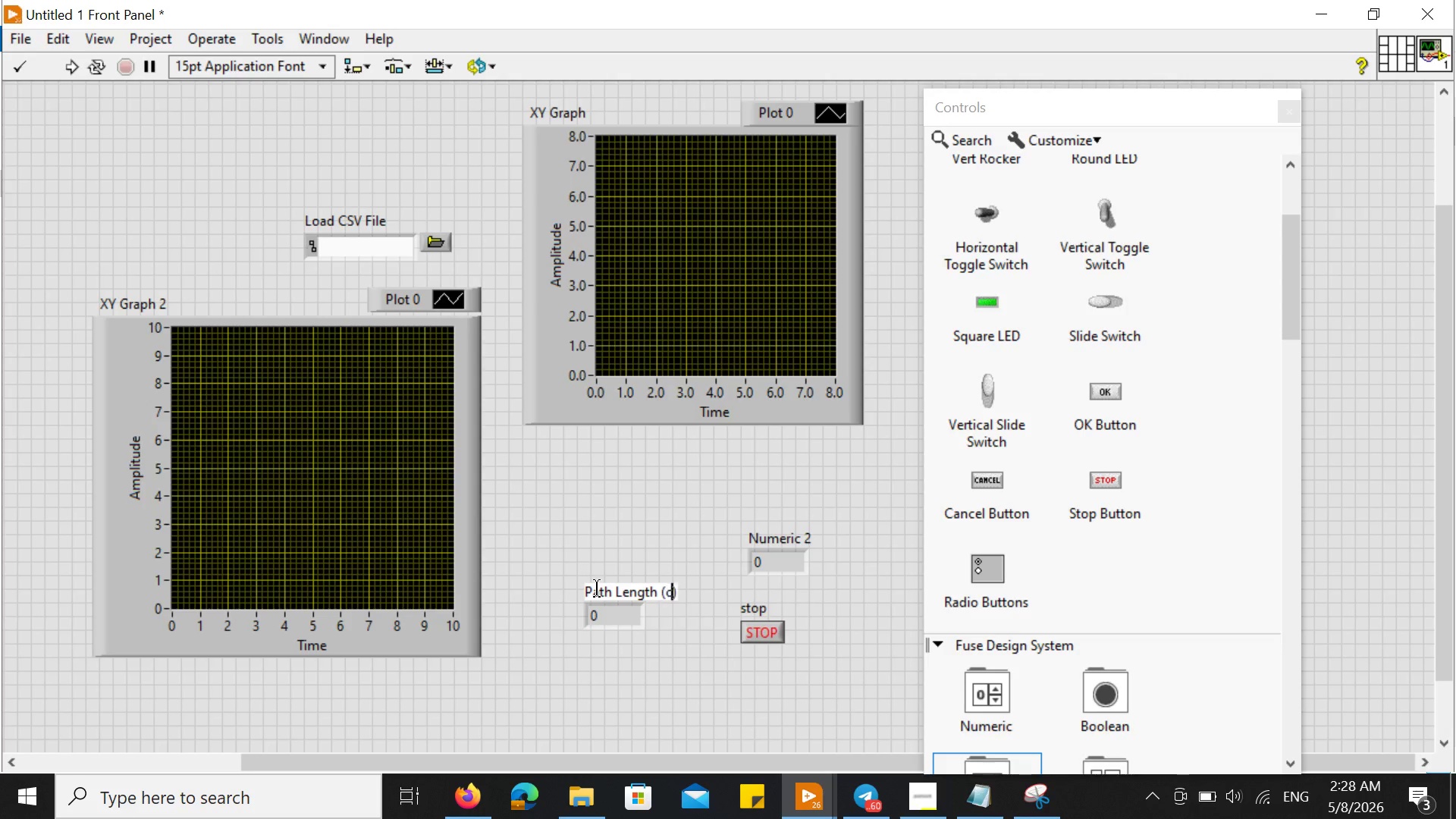 
type(cm)
 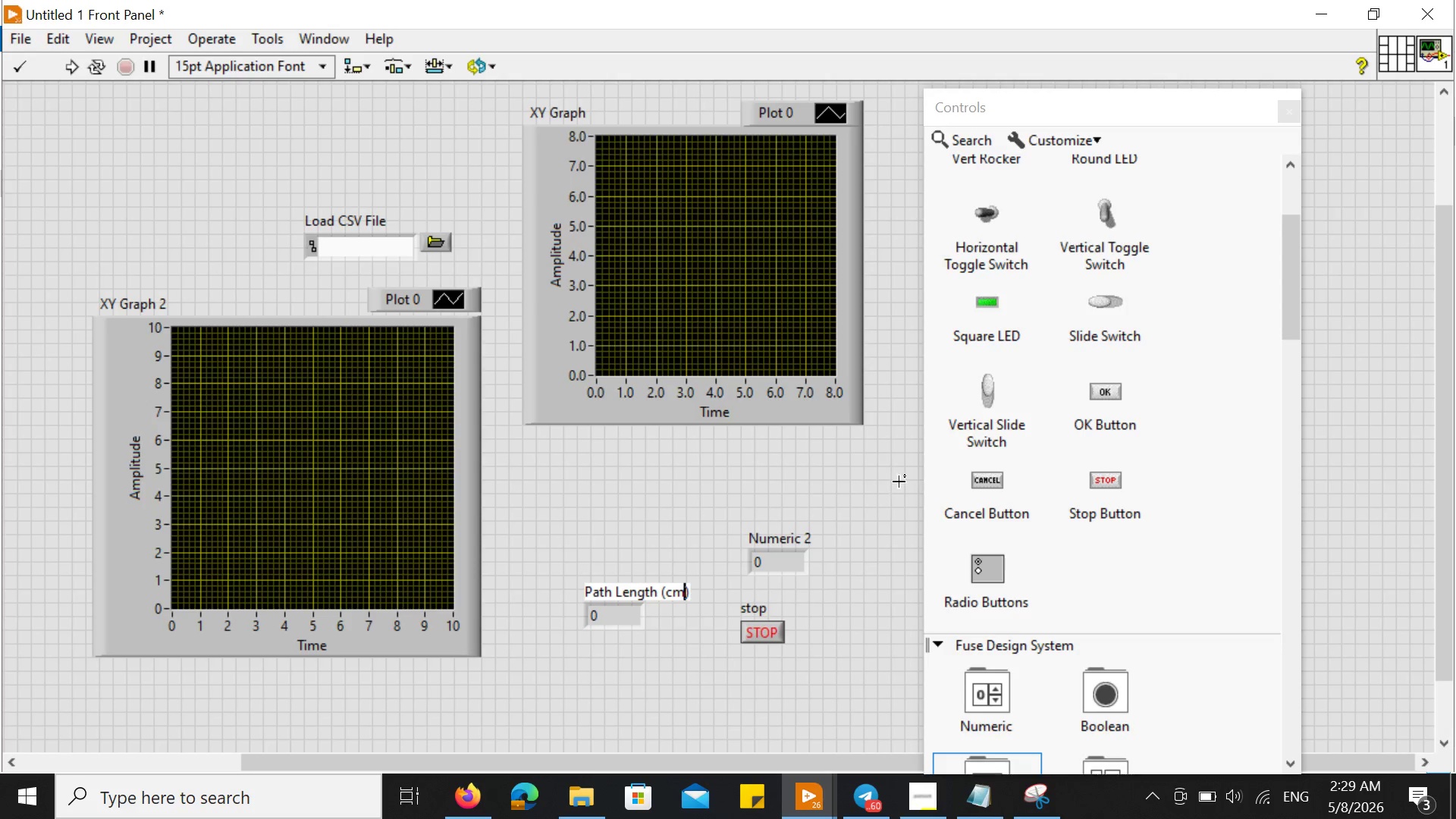 
wait(6.23)
 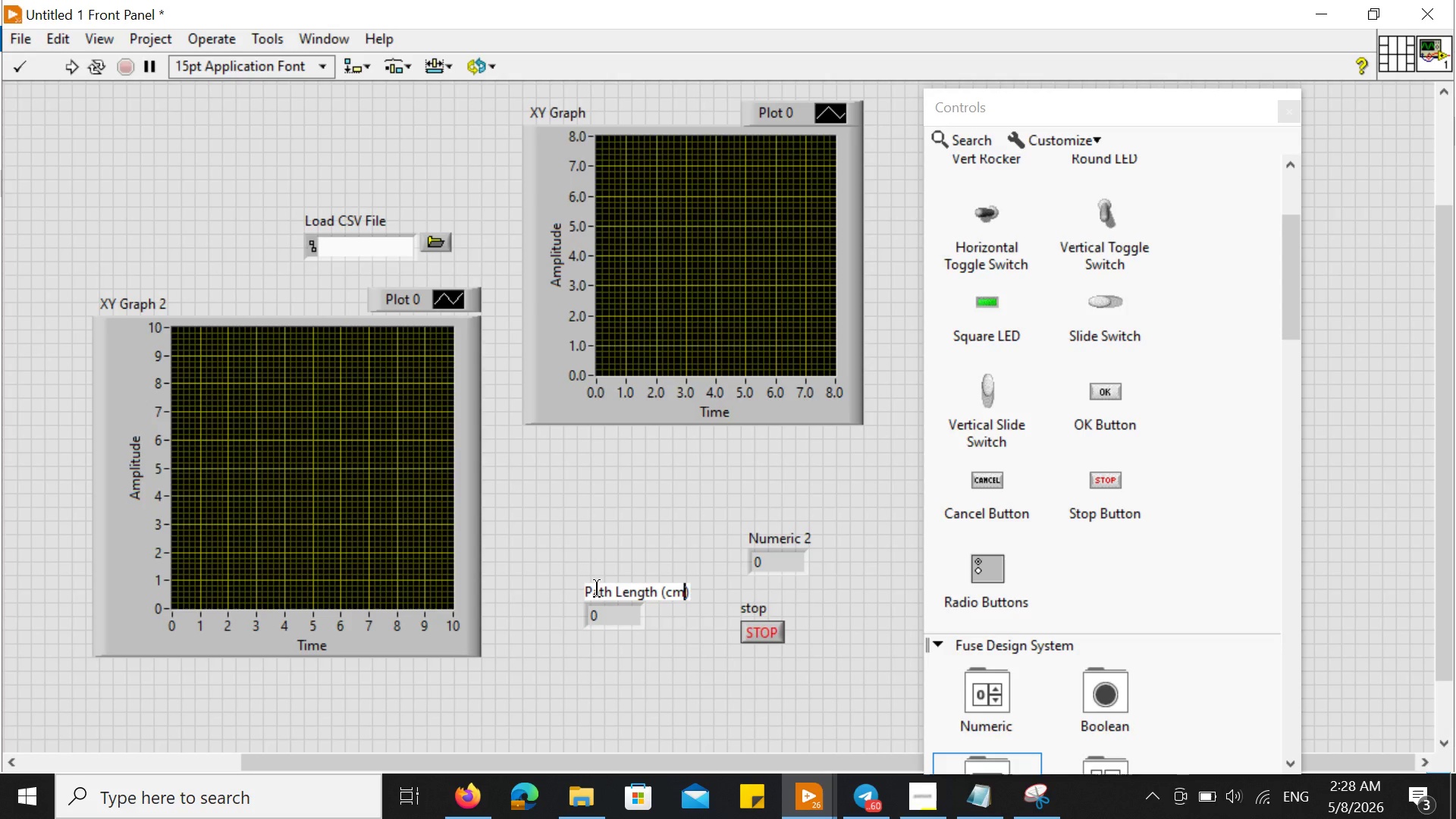 
double_click([786, 539])
 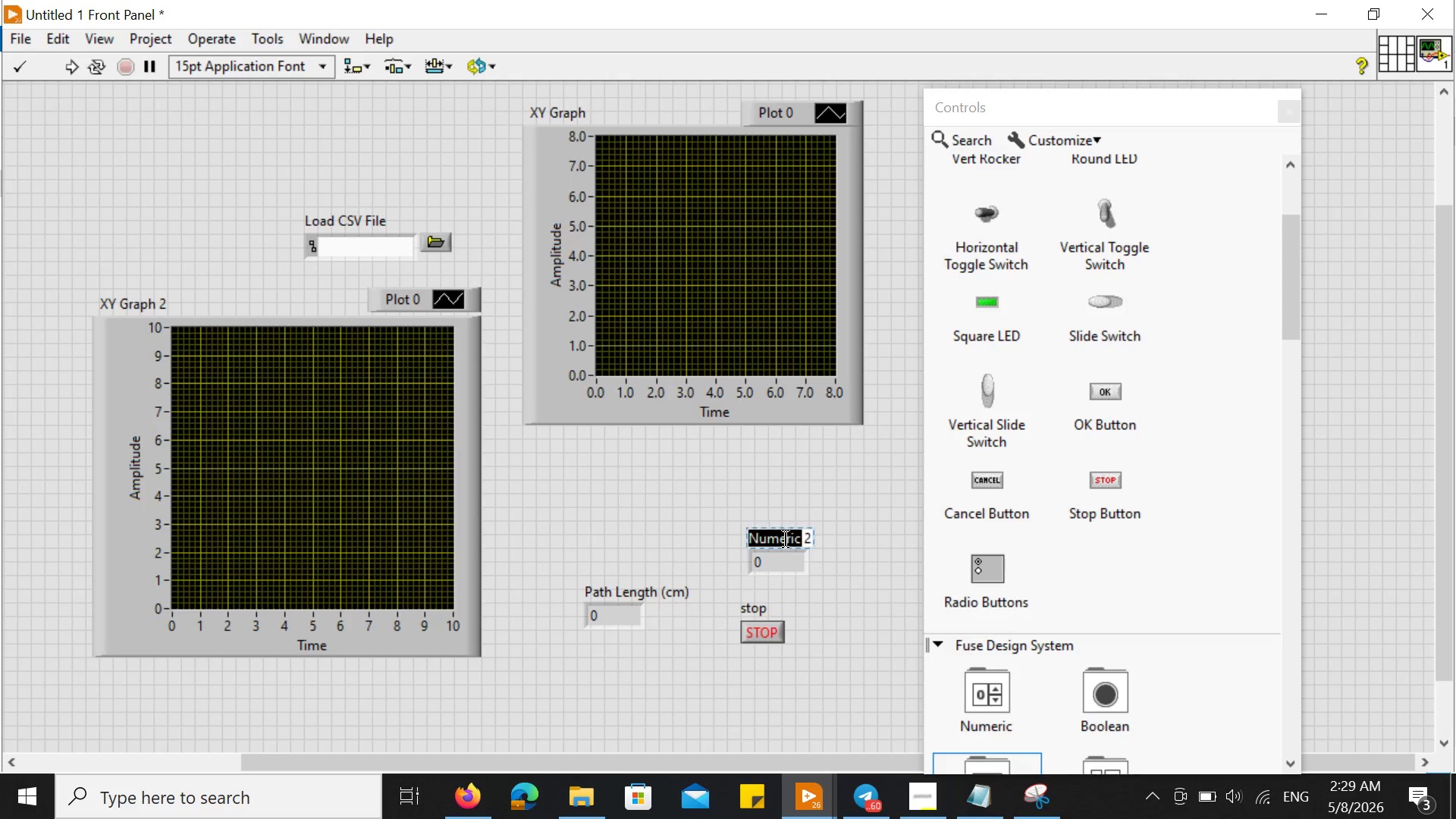 
type(S[Delete][Delete]way Velocity ())
 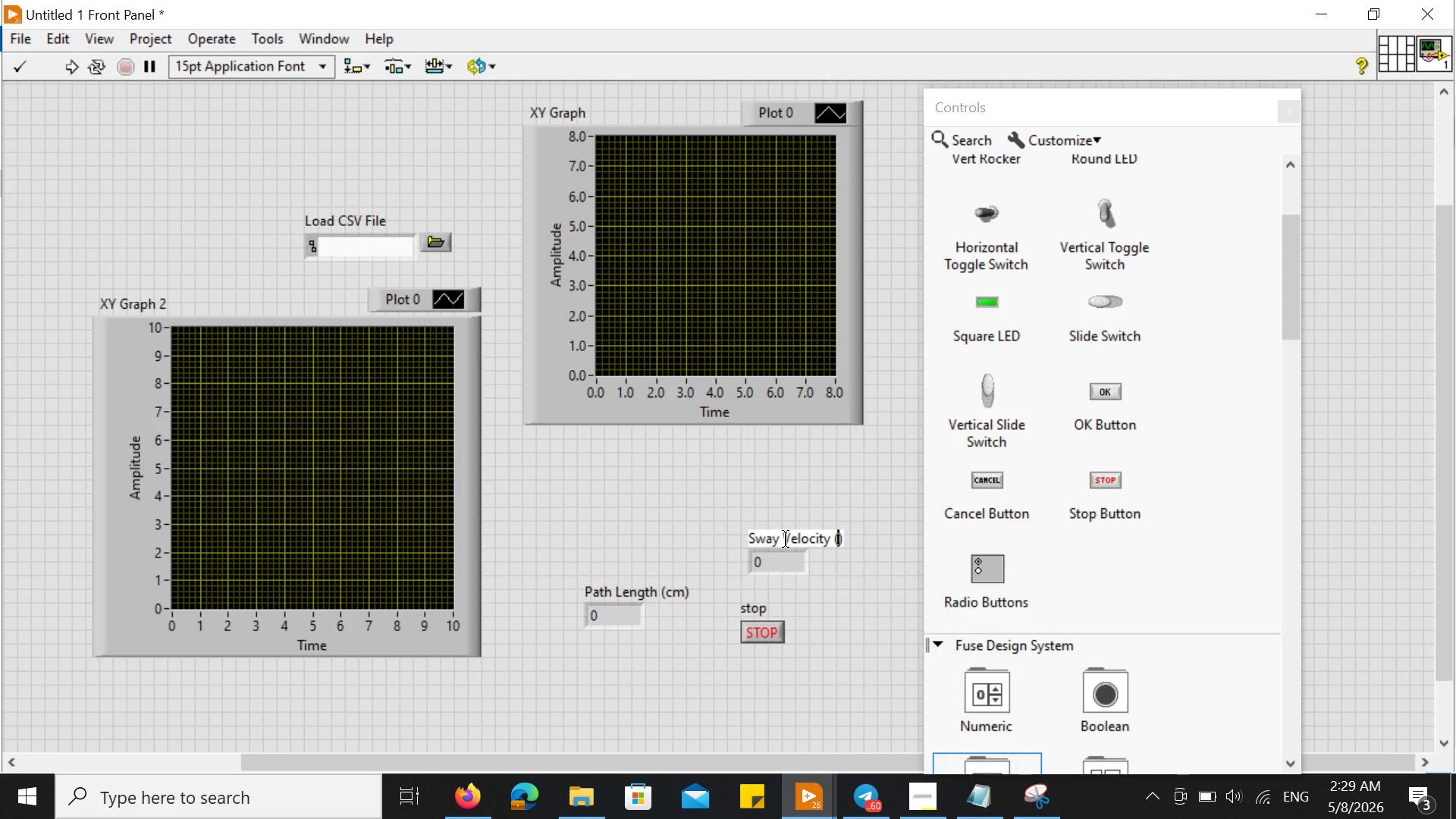 
 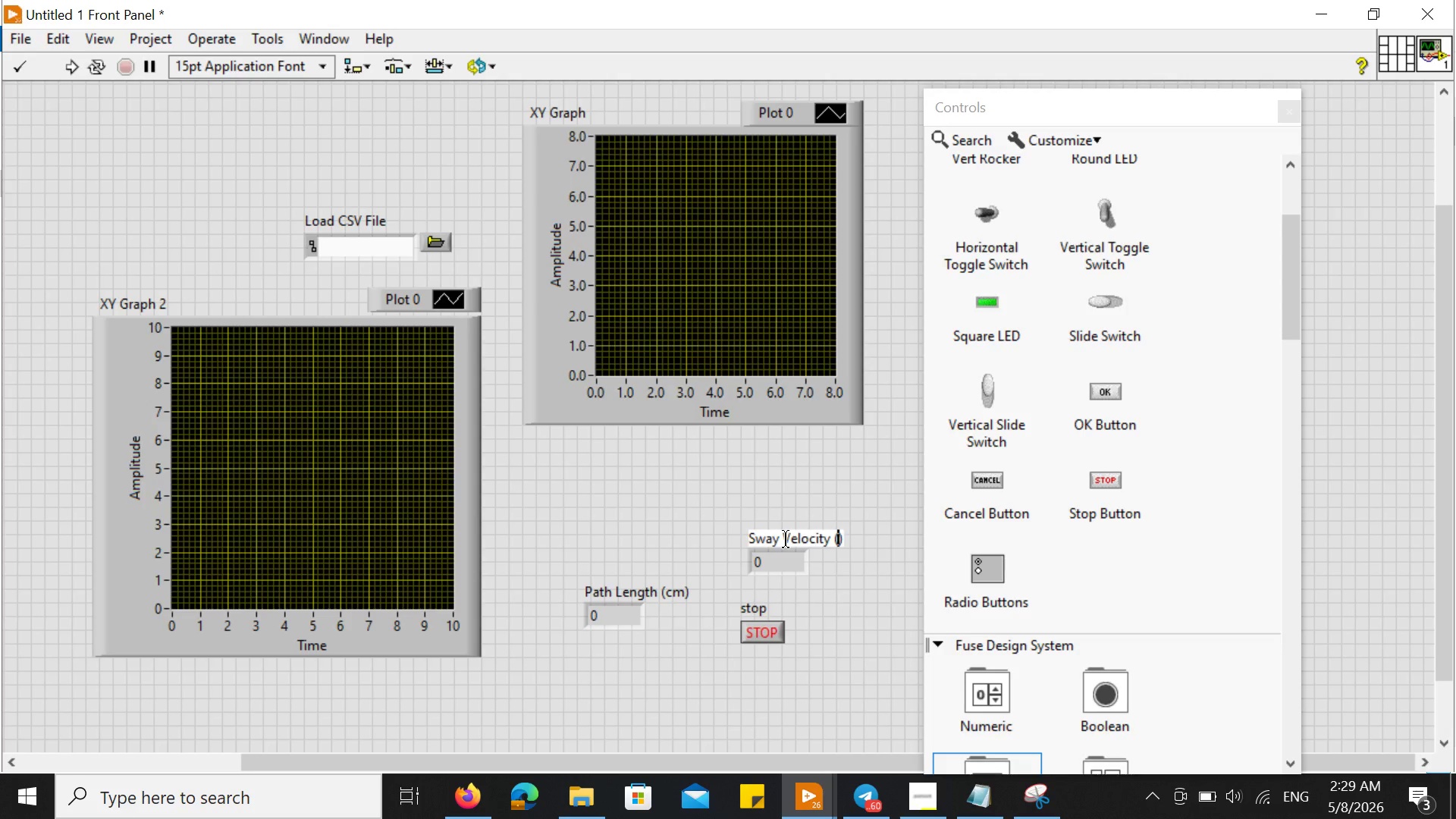 
key(ArrowLeft)
 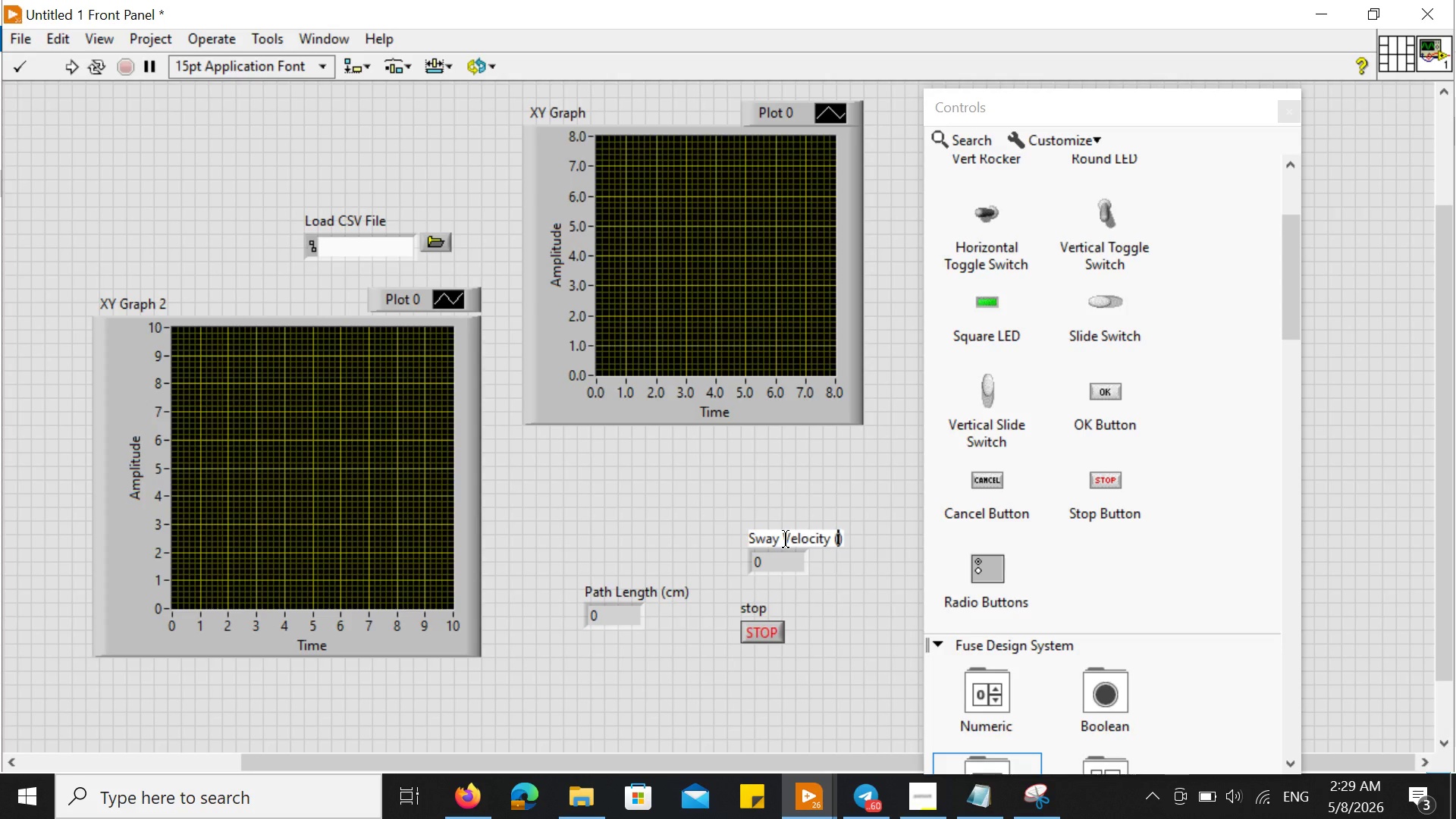 
type(cm / s)
 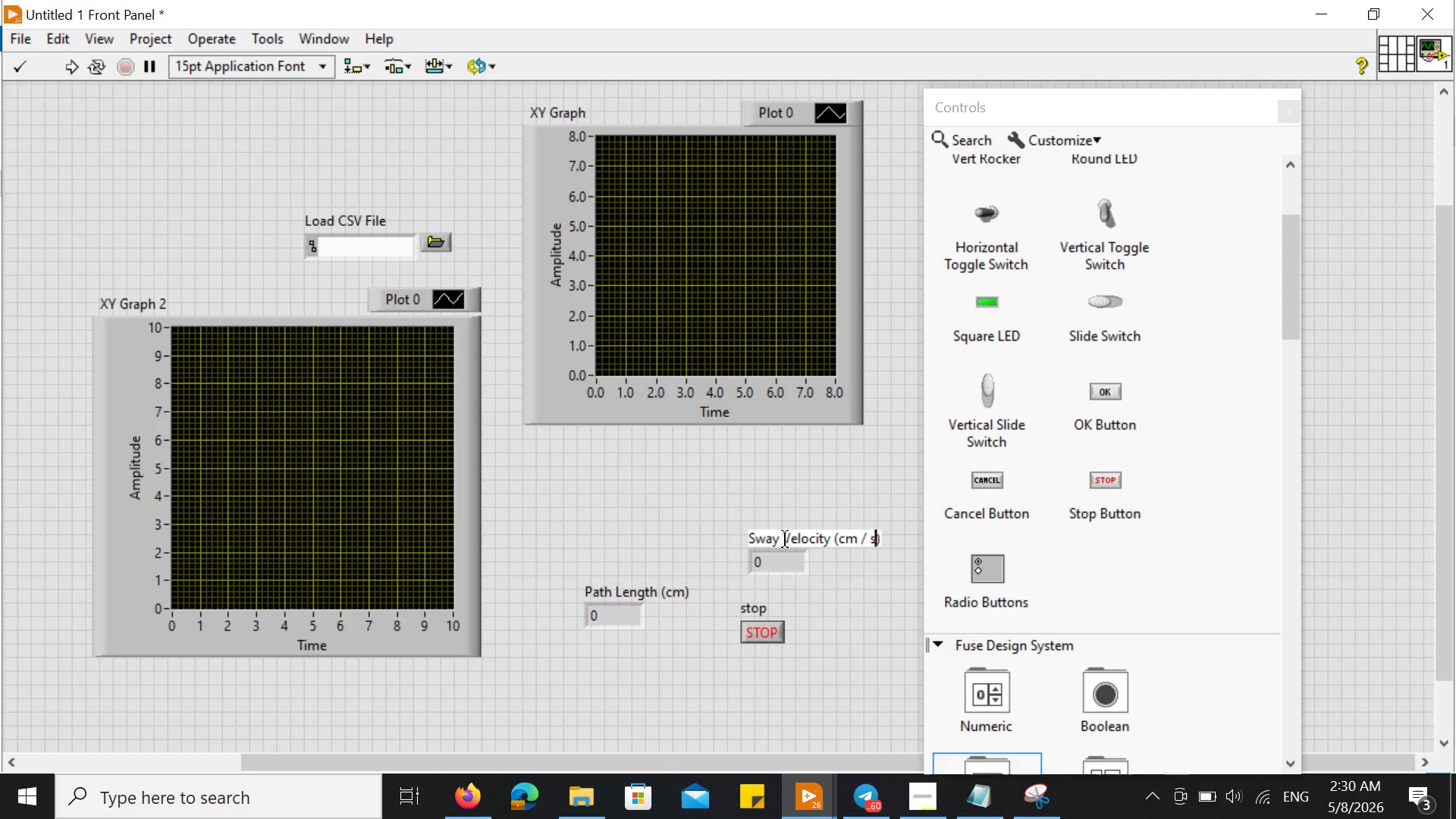 
wait(54.48)
 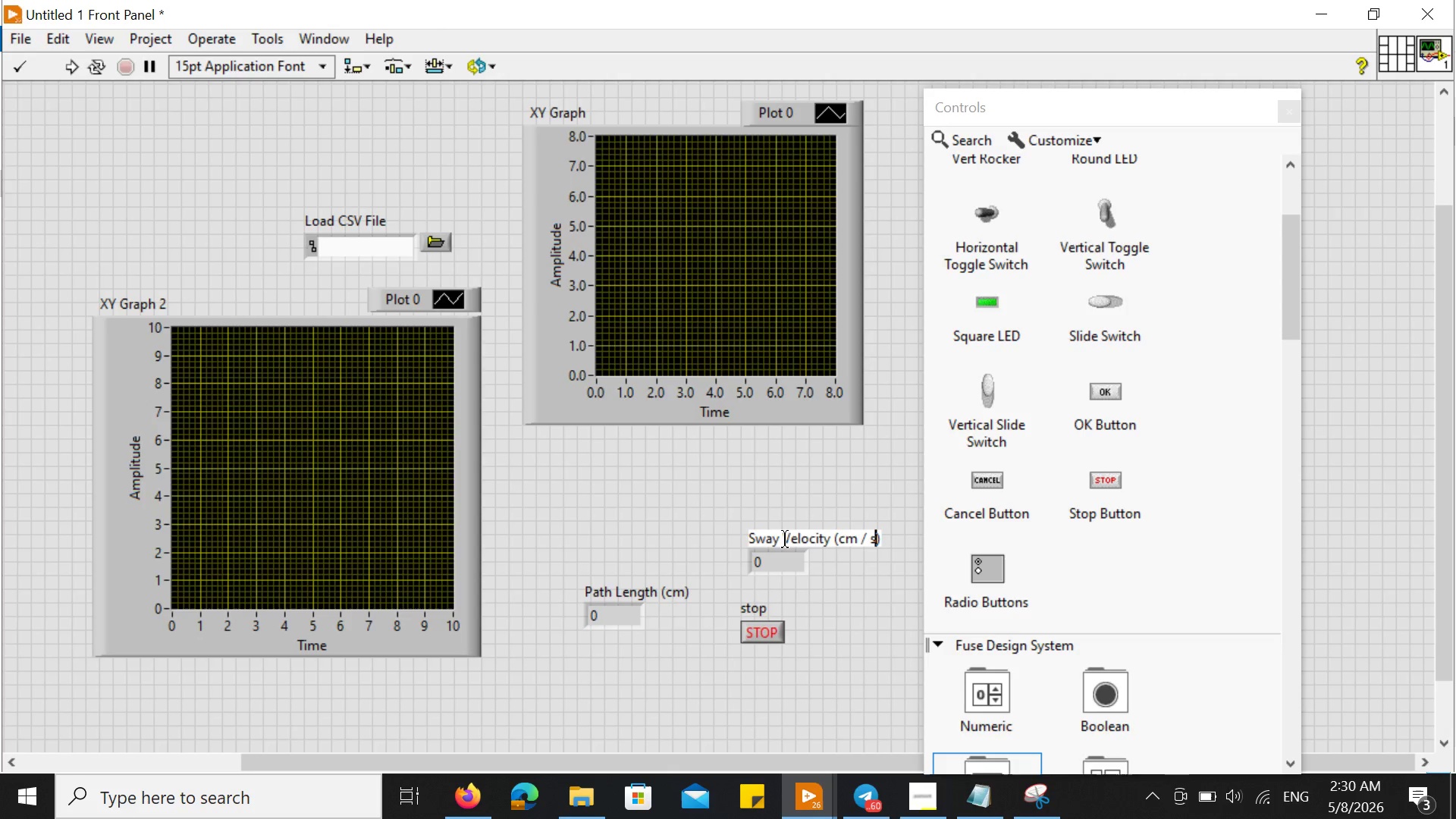 
scroll: coordinate [1013, 270], scroll_direction: up, amount: 54.0
 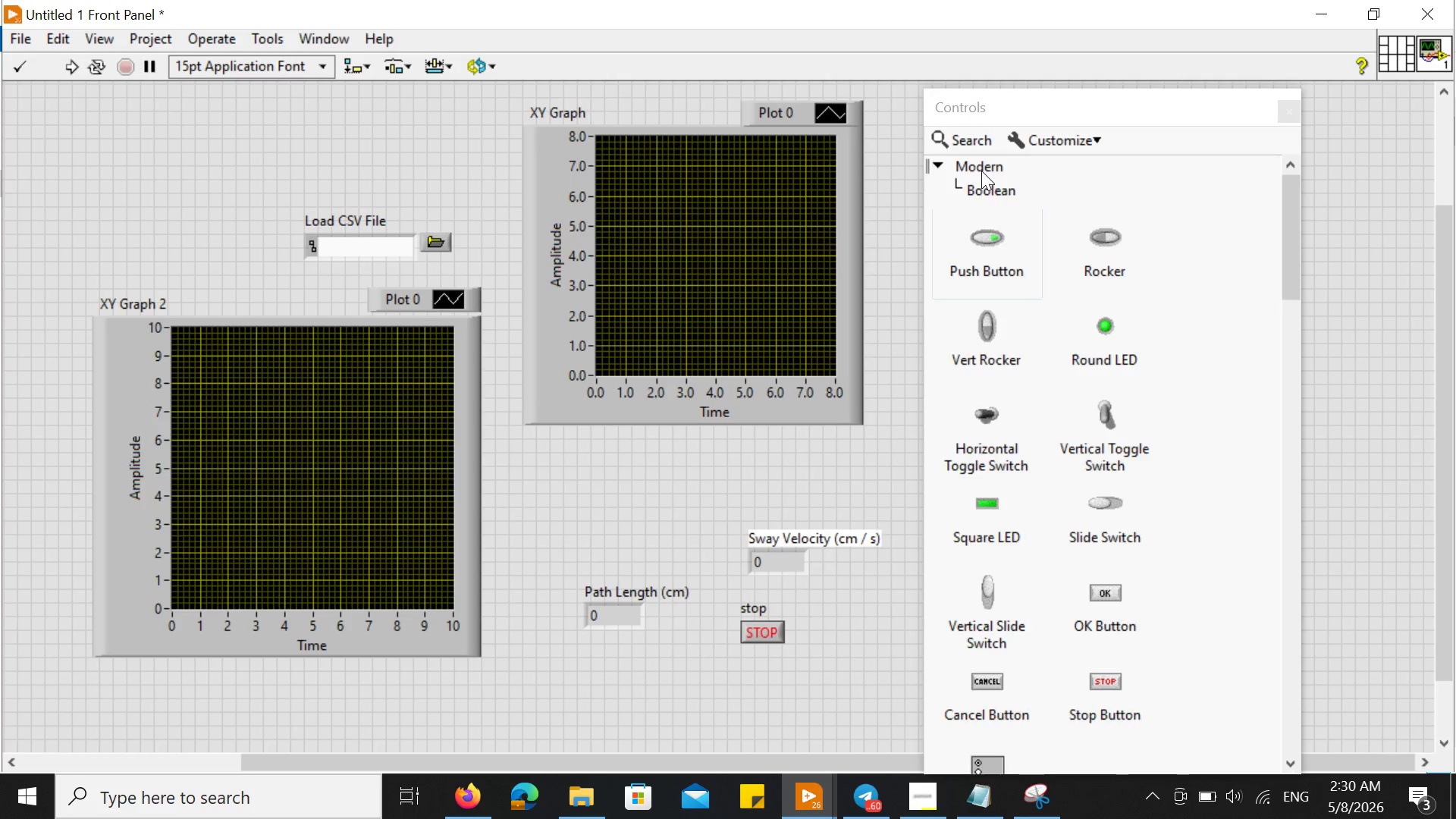 
left_click([981, 171])
 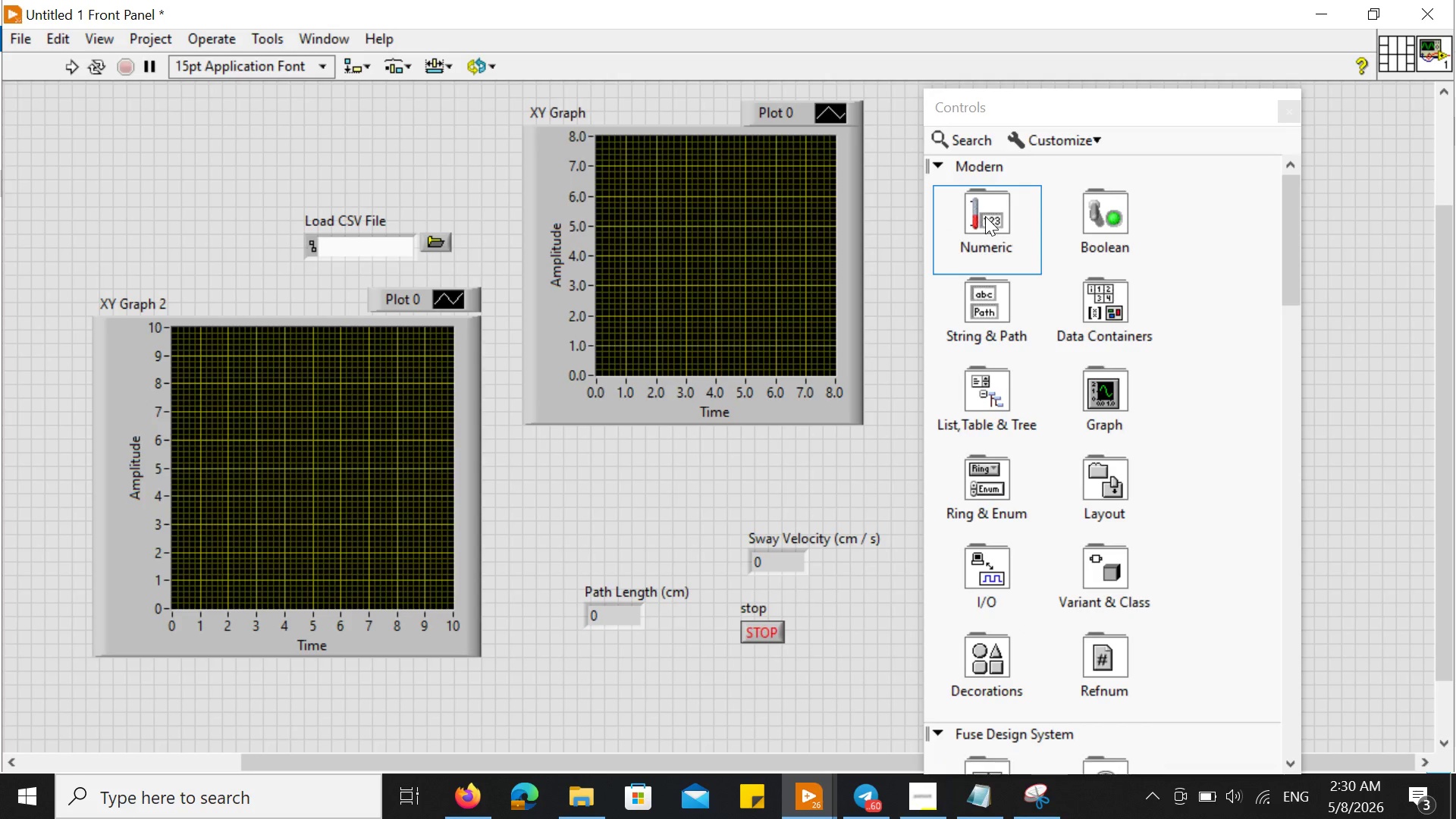 
double_click([985, 216])
 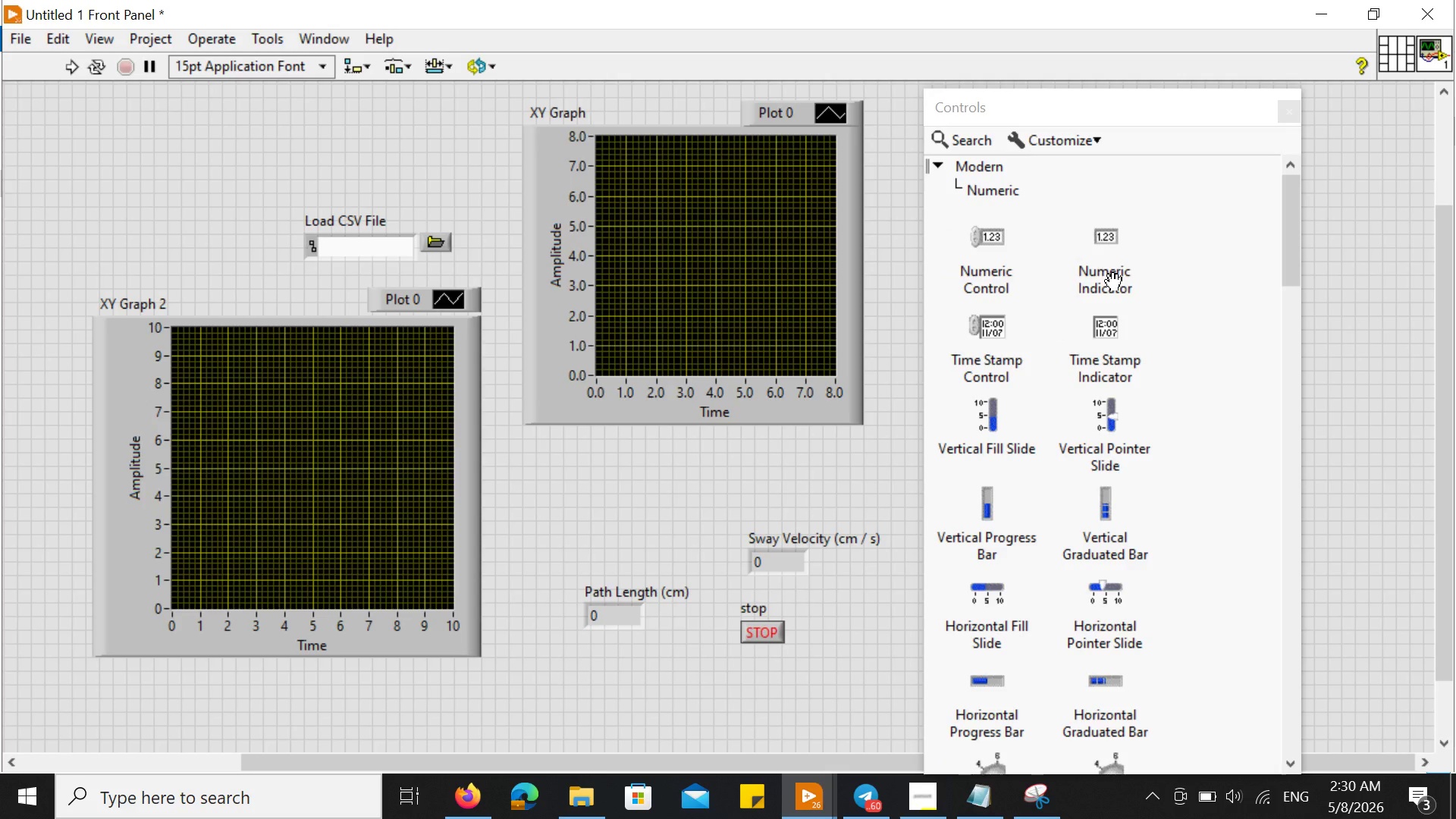 
wait(16.39)
 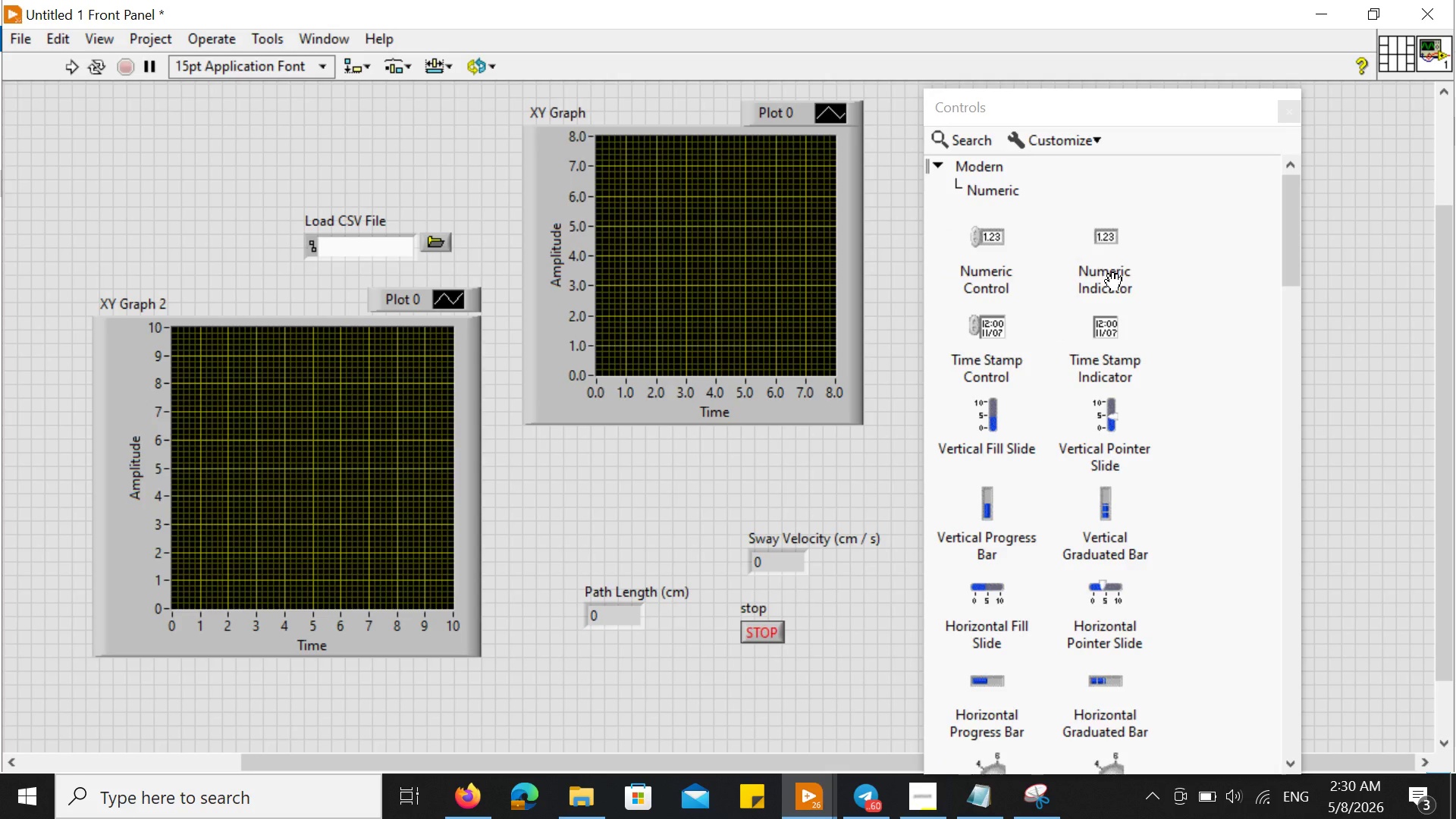 
left_click_drag(start_coordinate=[1109, 254], to_coordinate=[605, 503])
 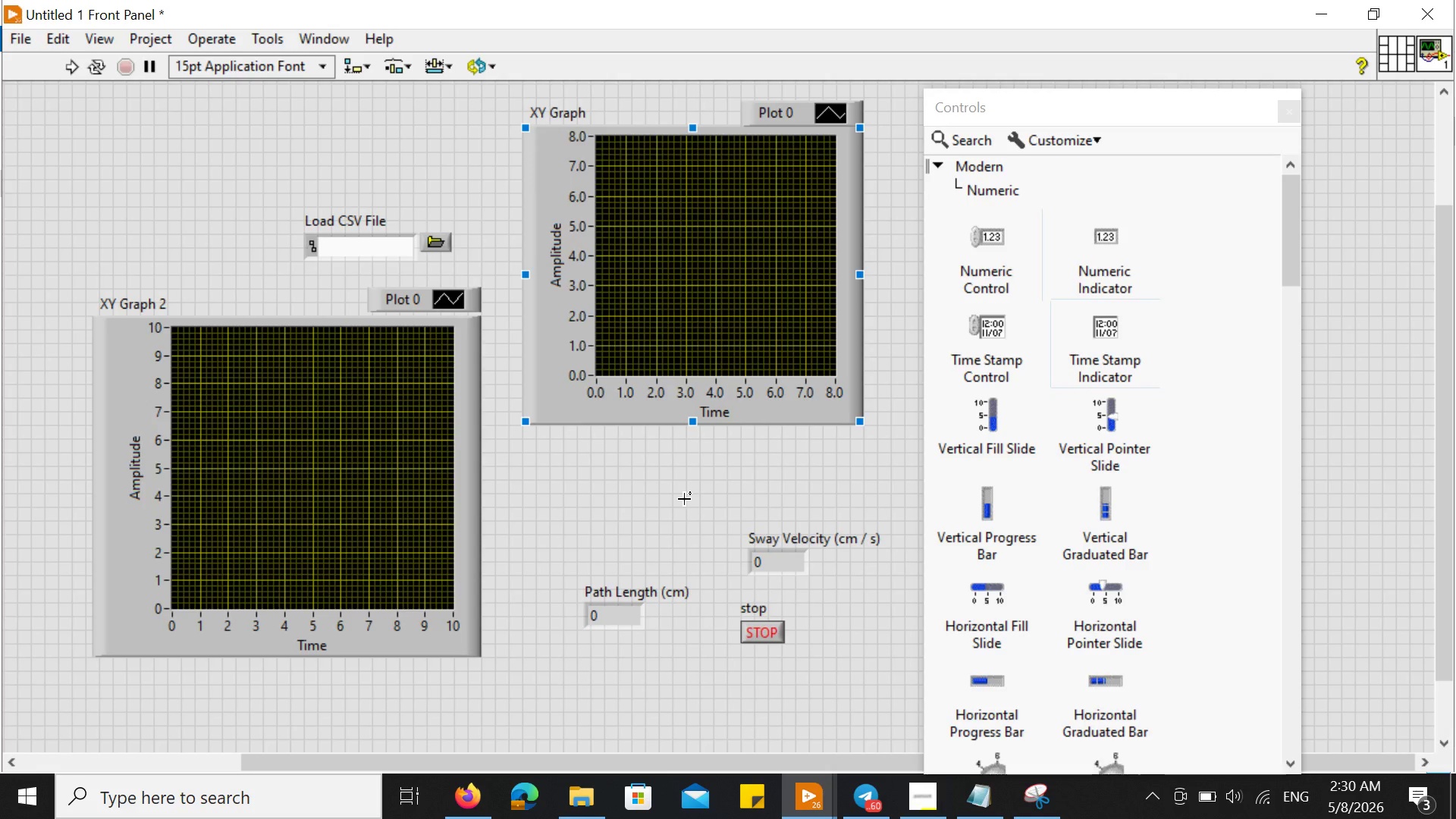 
wait(5.53)
 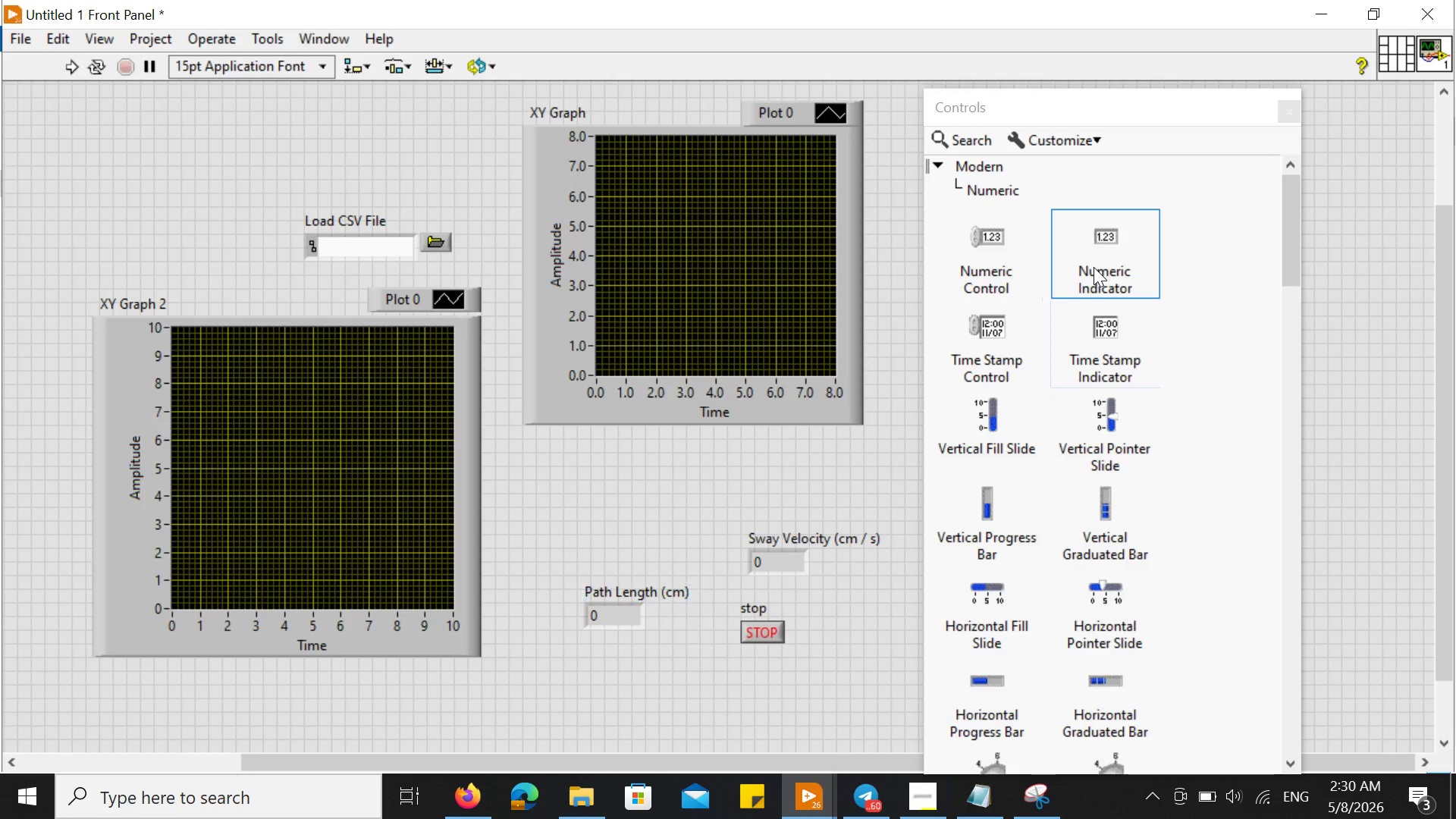 
left_click_drag(start_coordinate=[1125, 269], to_coordinate=[615, 517])
 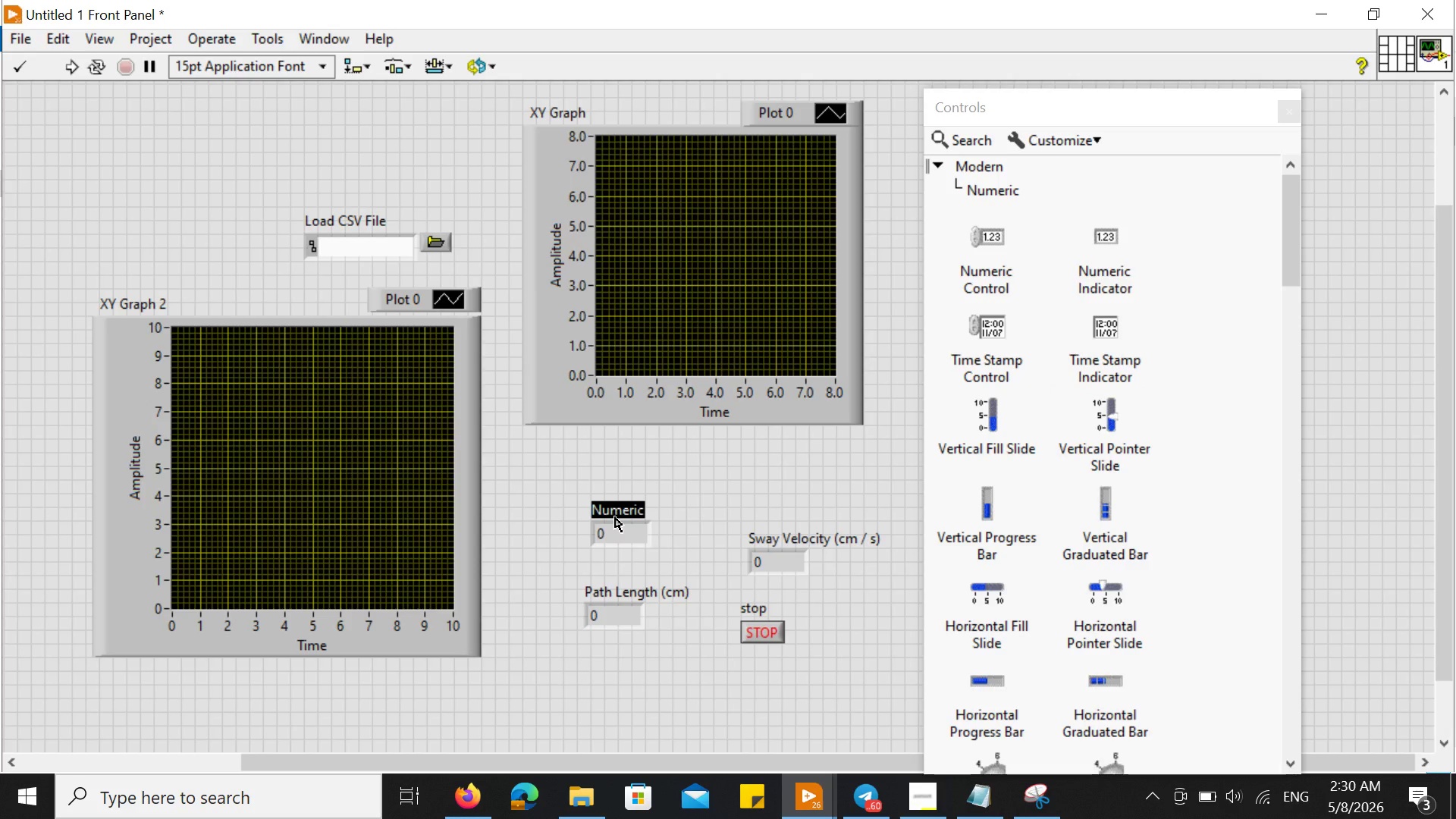 
wait(7.36)
 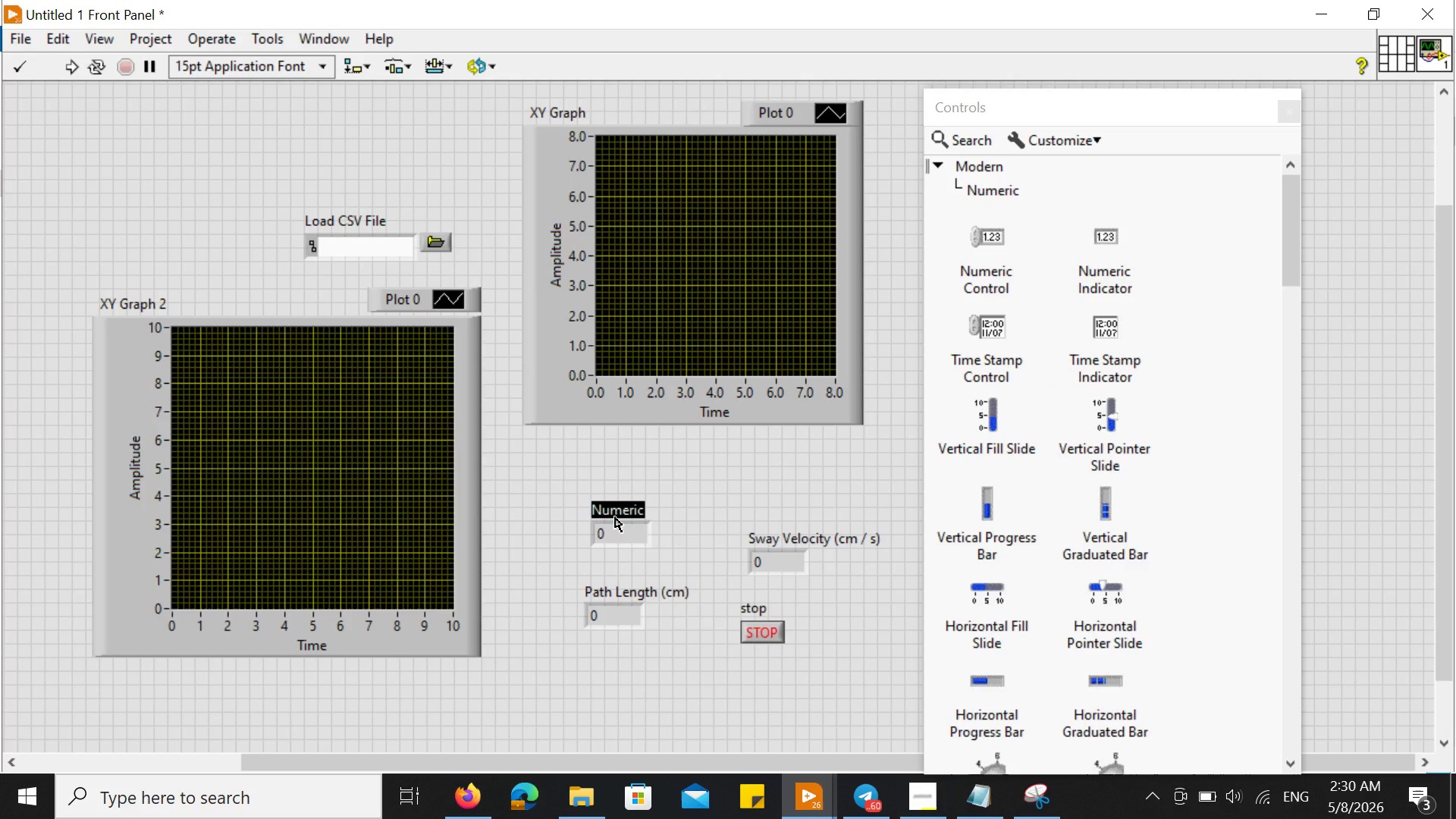 
type(Total )
 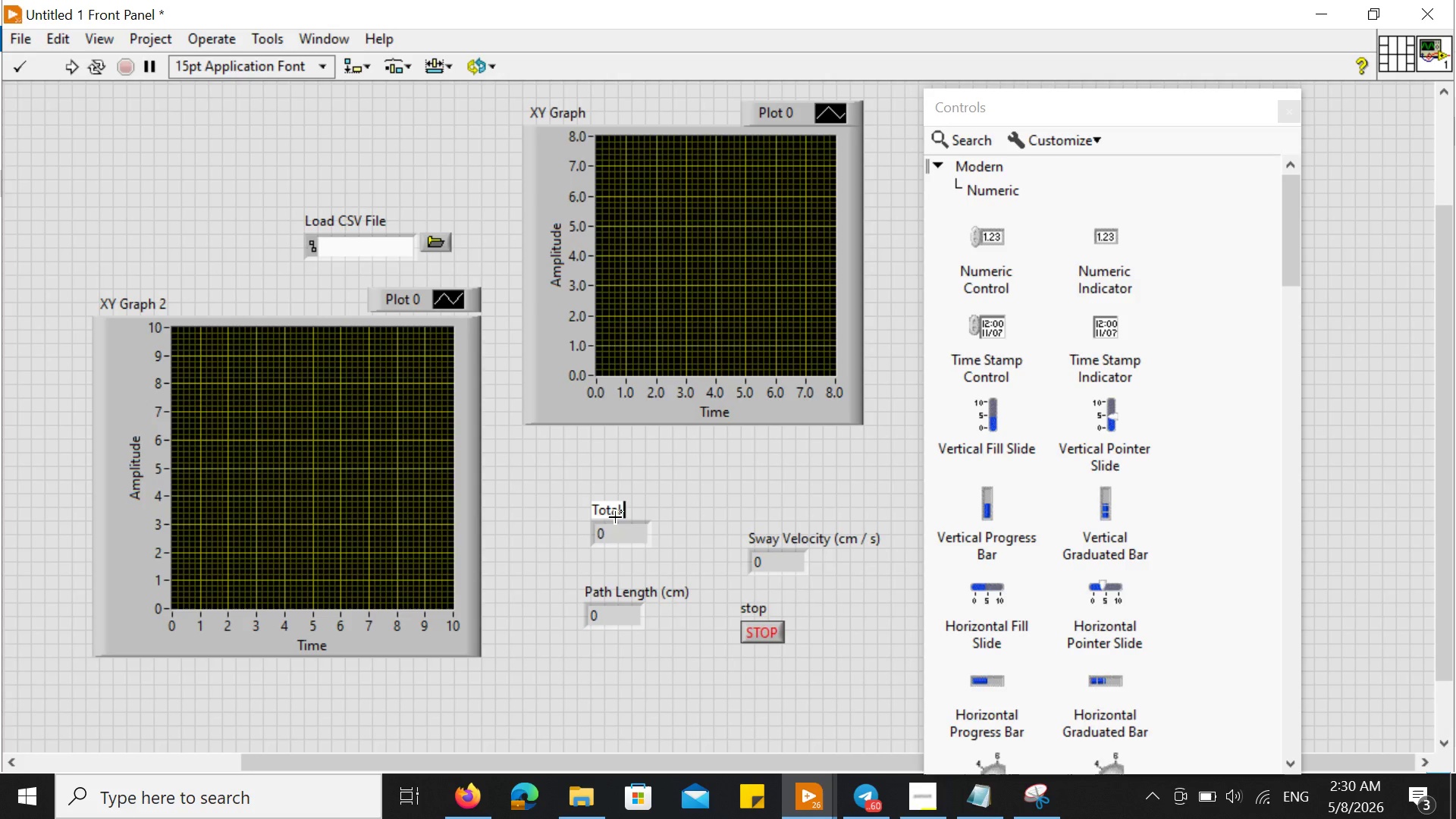 
type( Time ())
 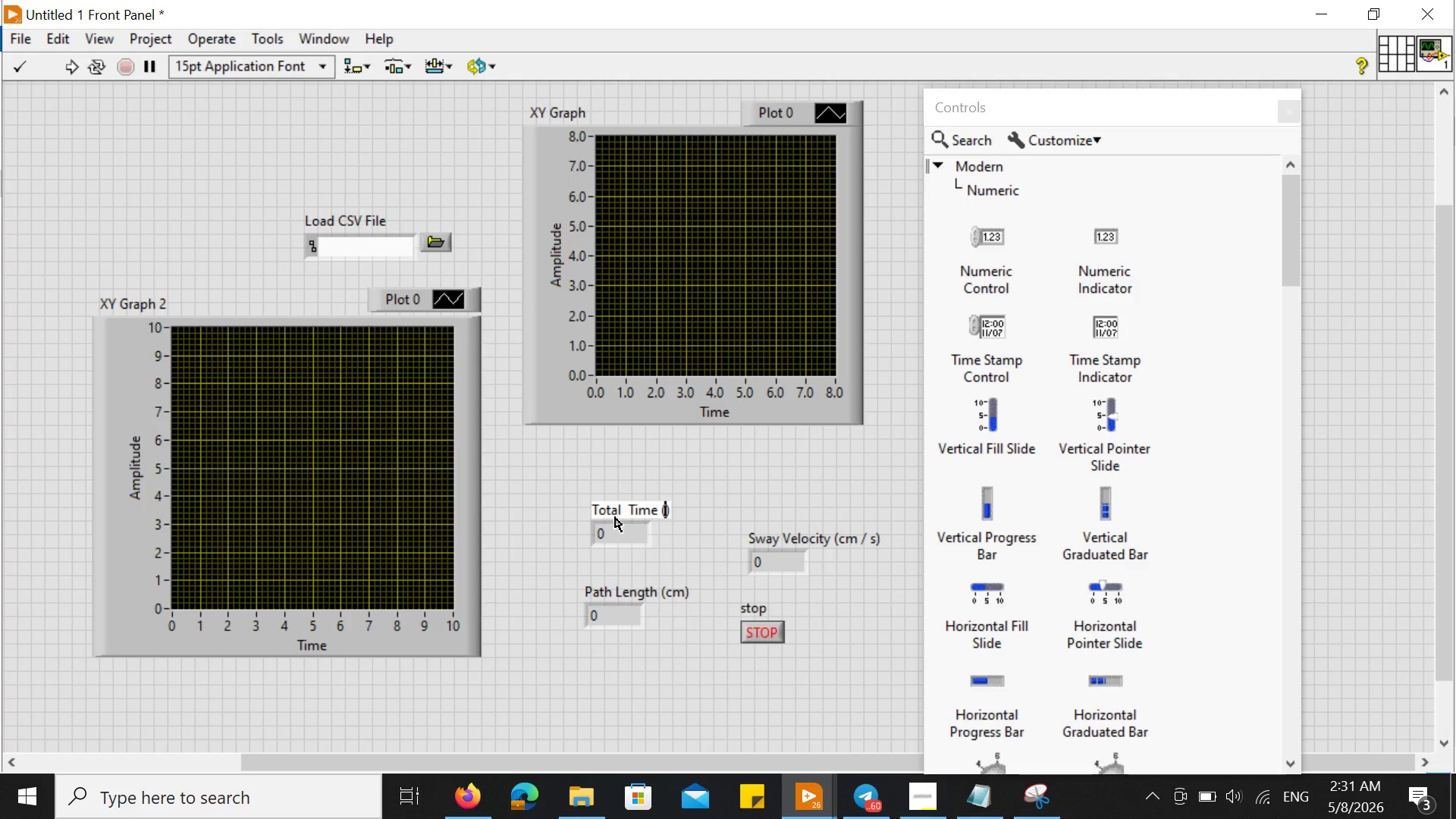 
key(ArrowLeft)
 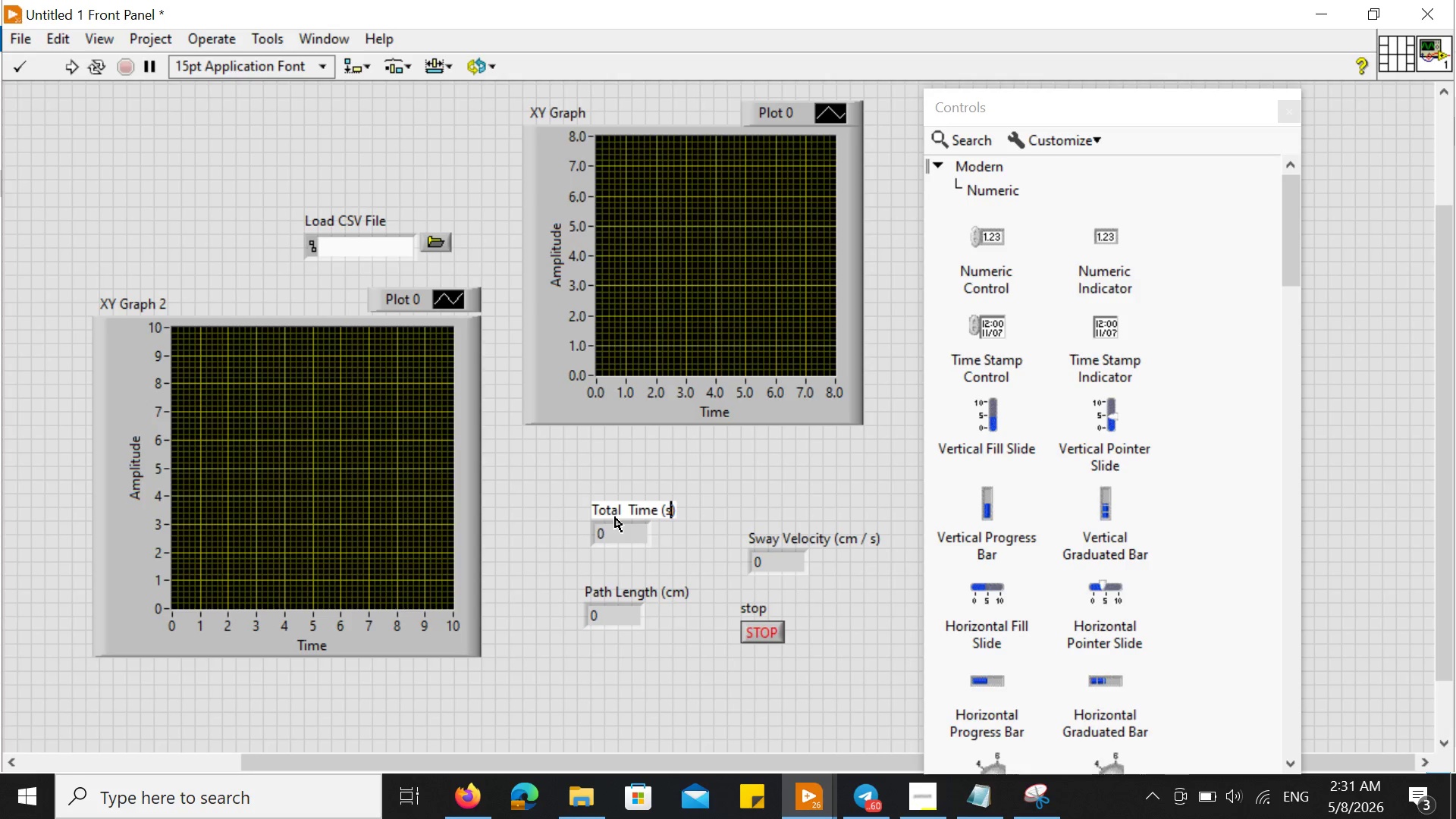 
key(S)
 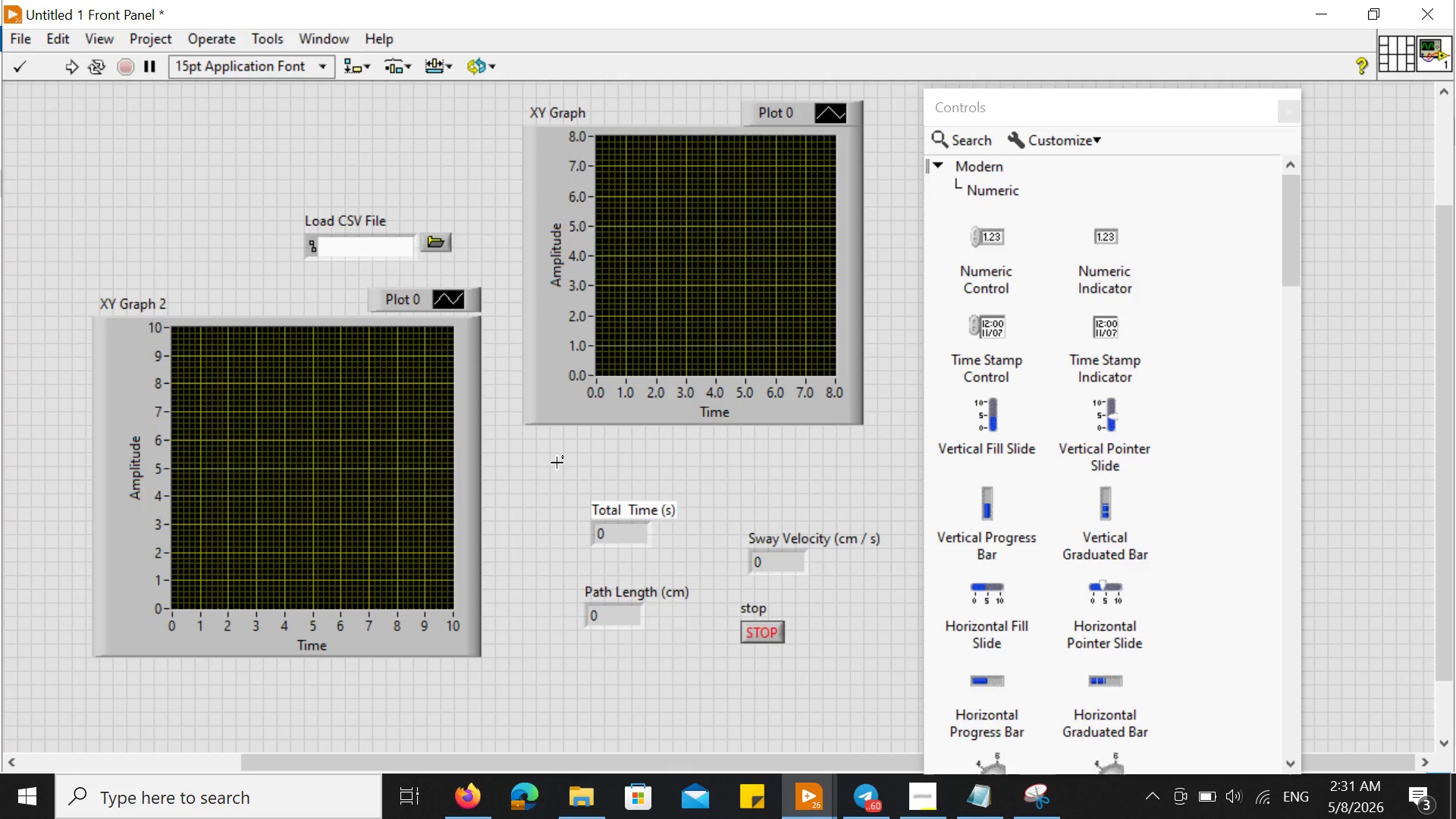 
wait(32.22)
 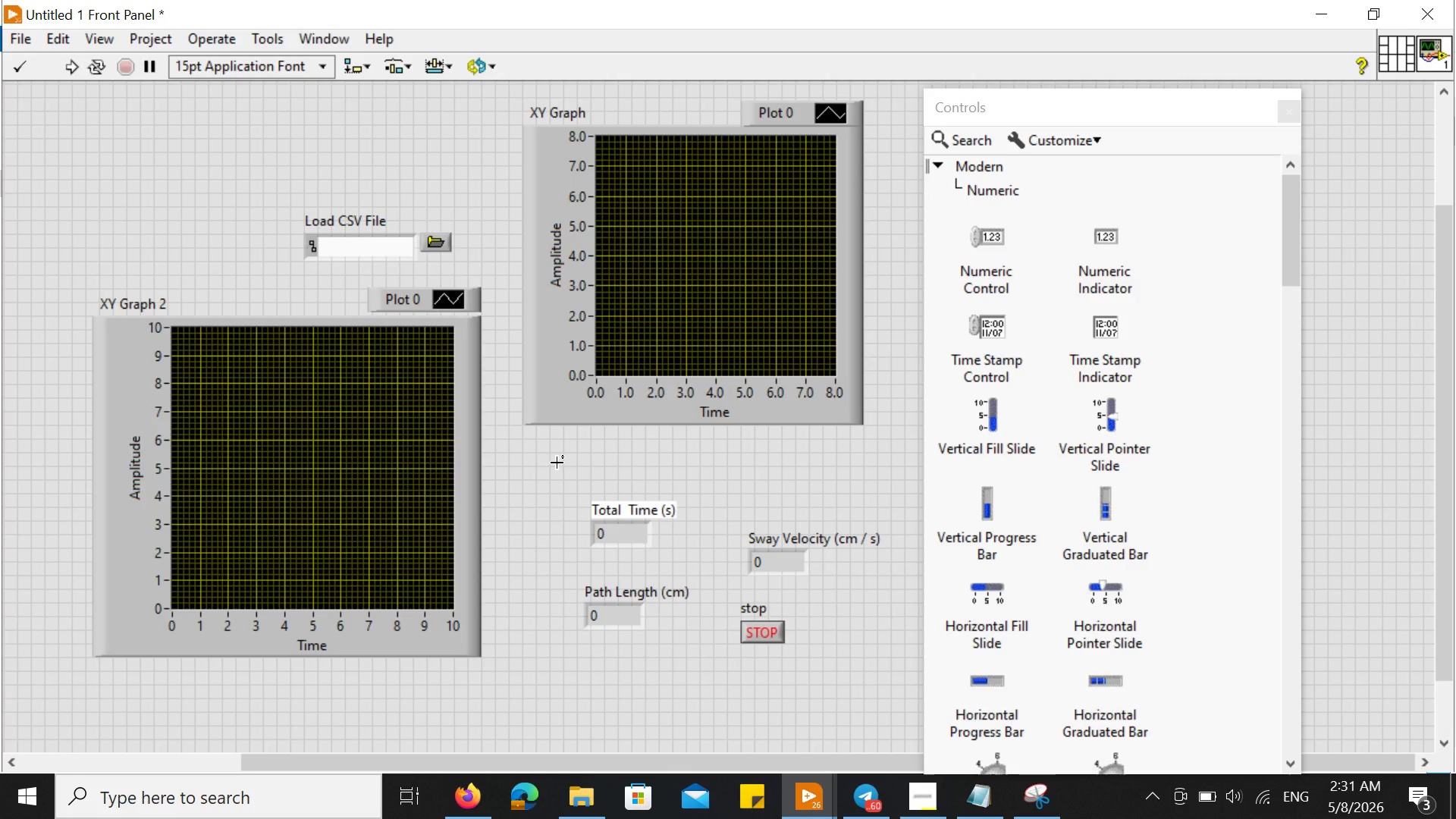 
left_click([582, 108])
 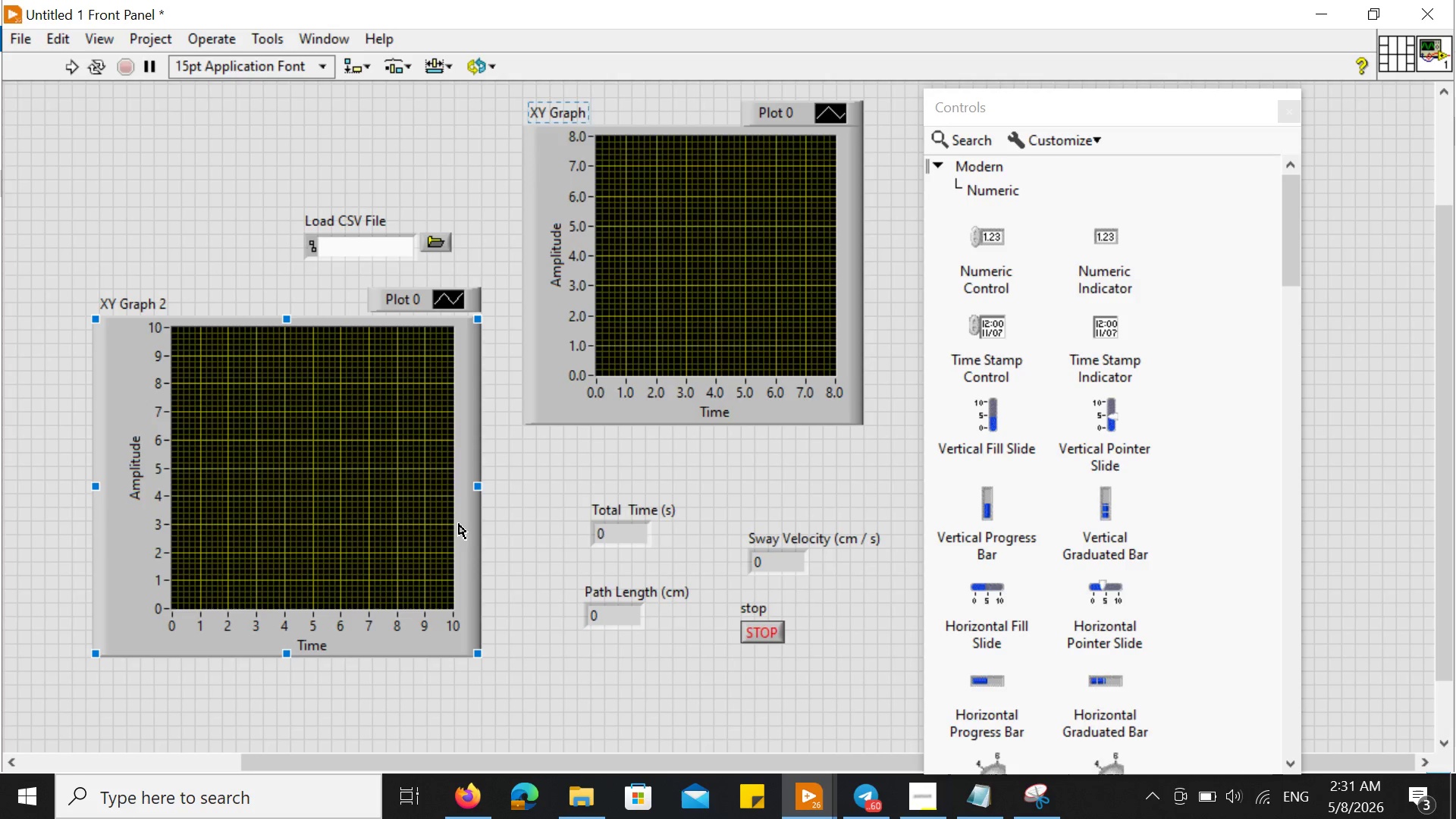 
scroll: coordinate [515, 532], scroll_direction: up, amount: 1.0
 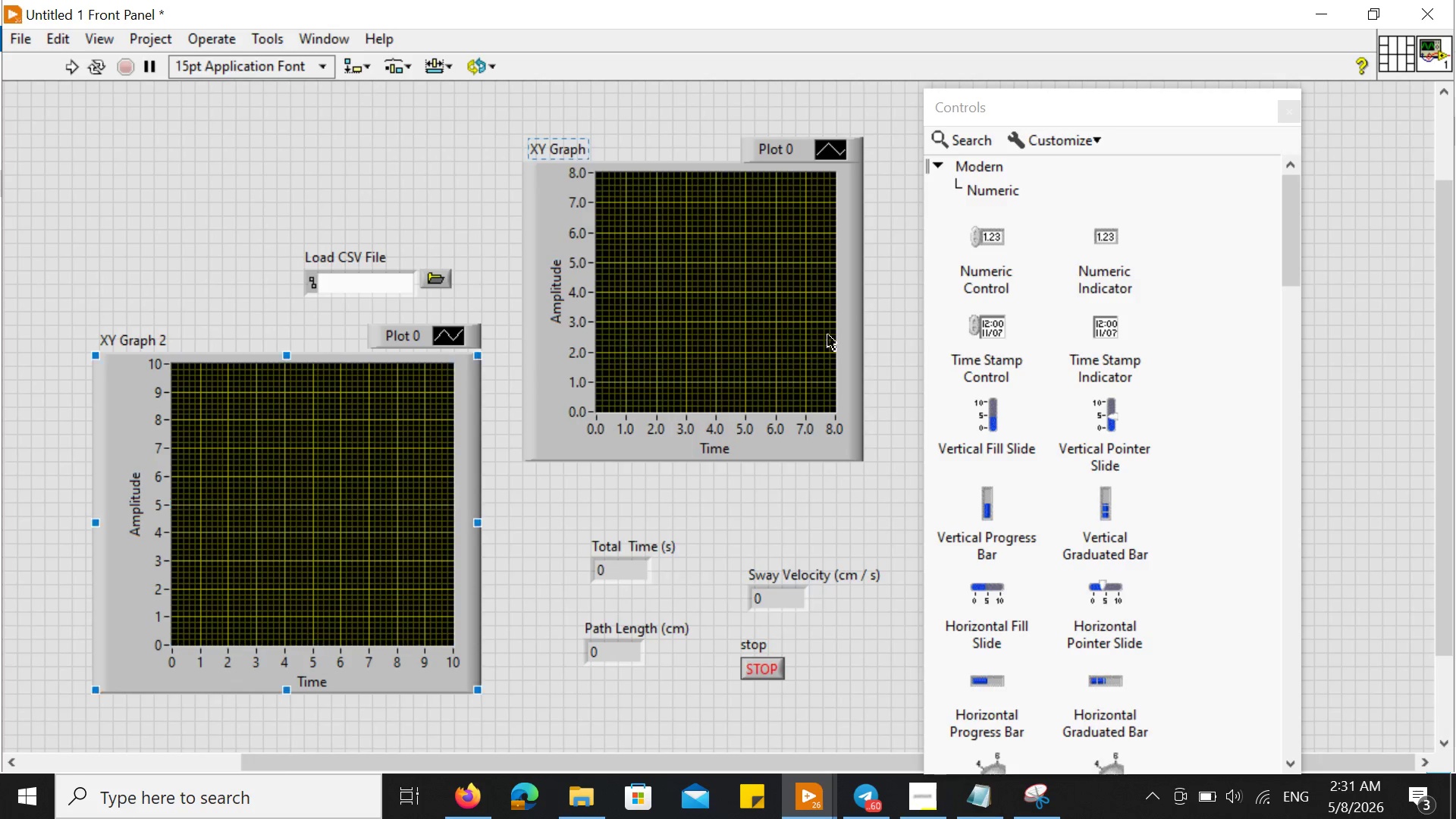 
wait(5.04)
 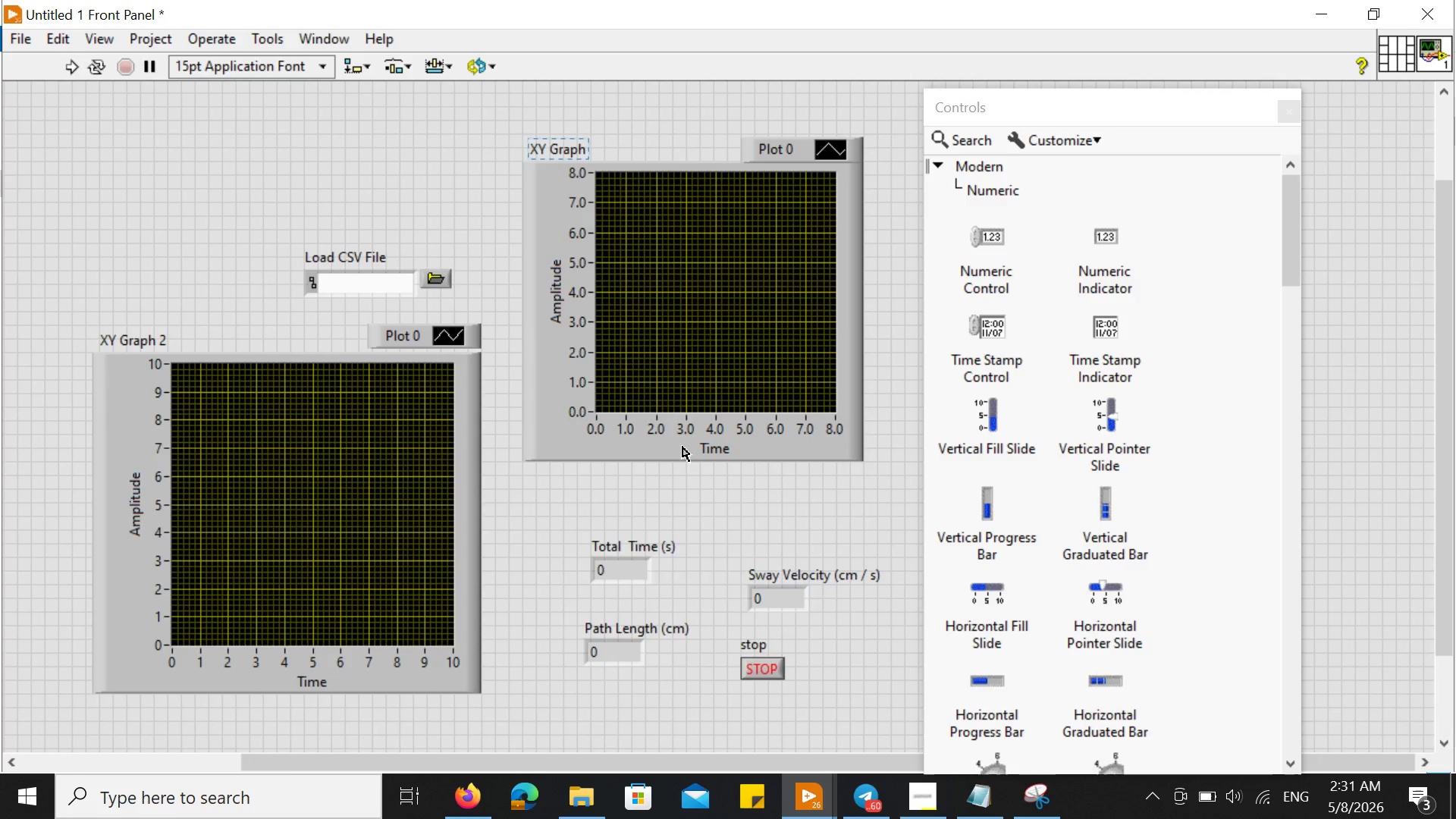 
left_click([977, 162])
 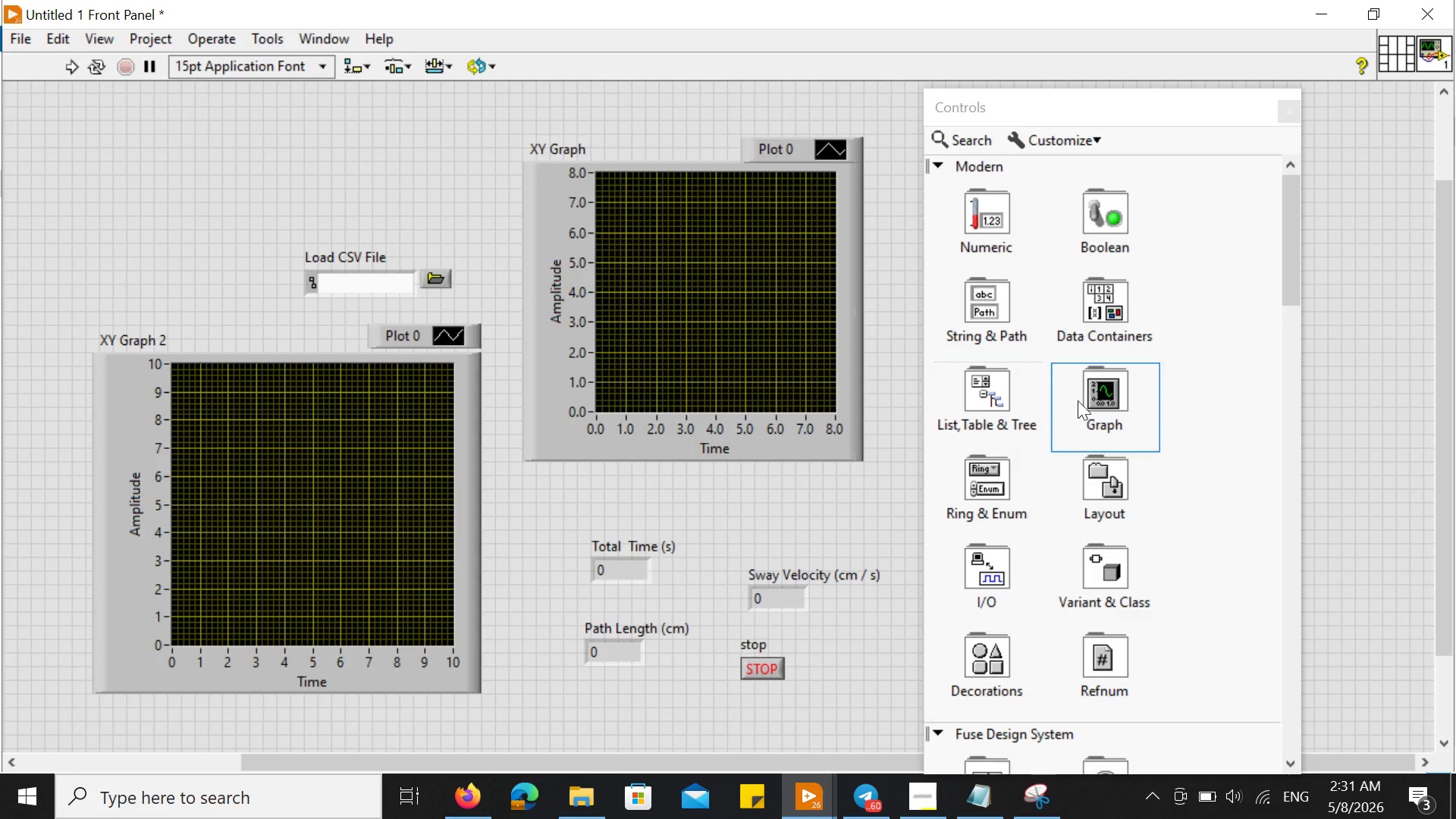 
double_click([1080, 395])
 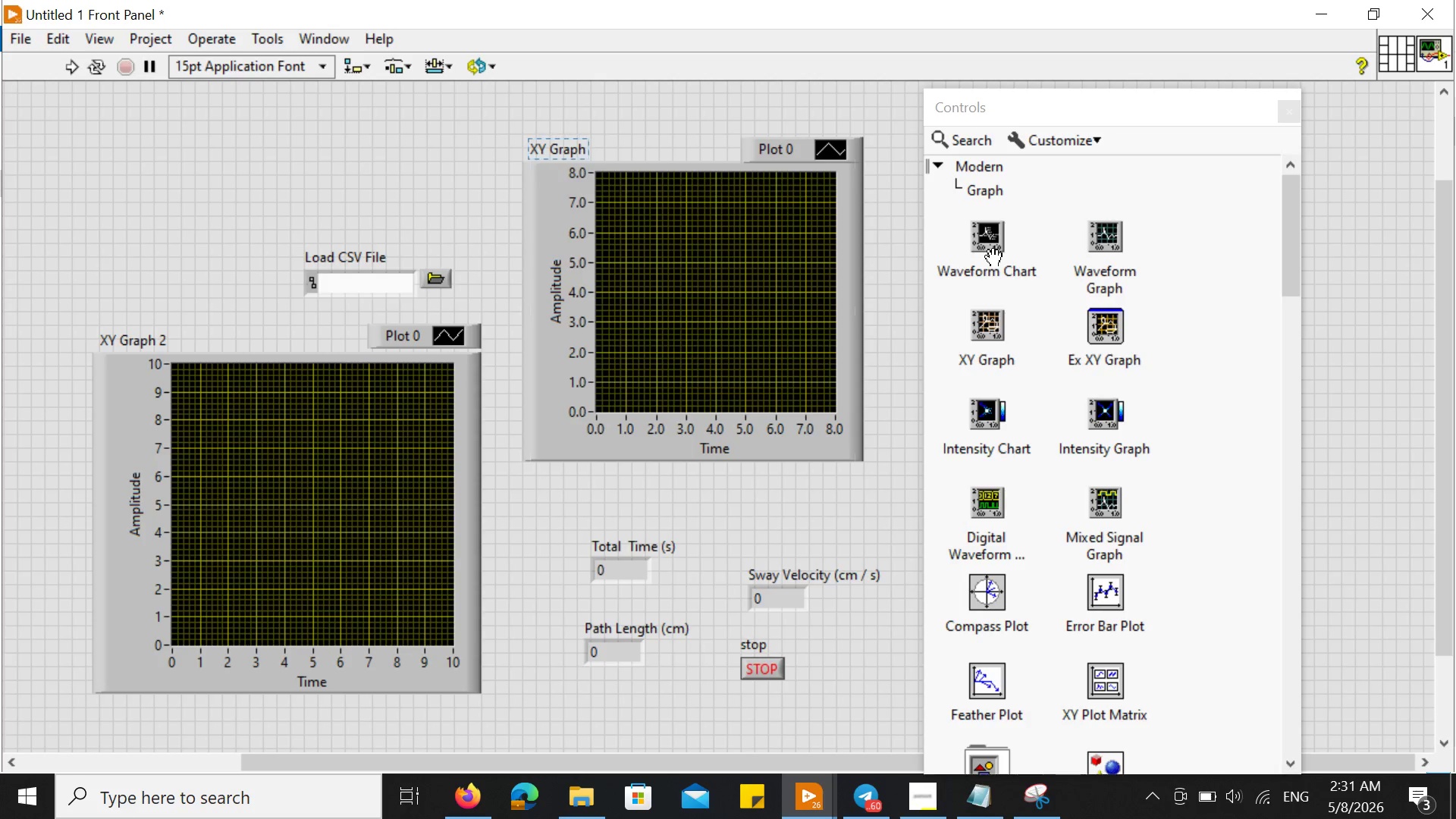 
wait(10.25)
 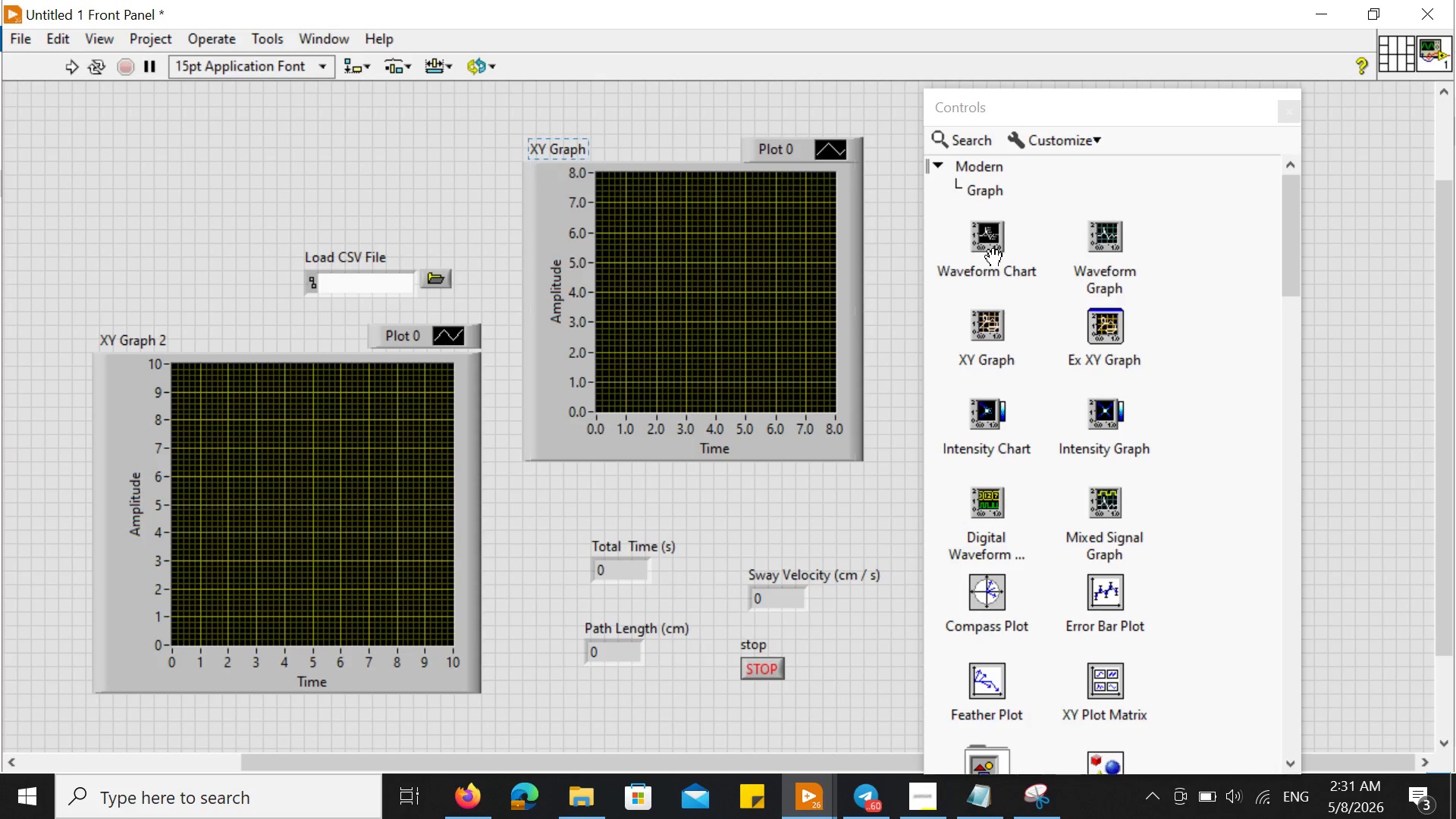 
left_click([1125, 253])
 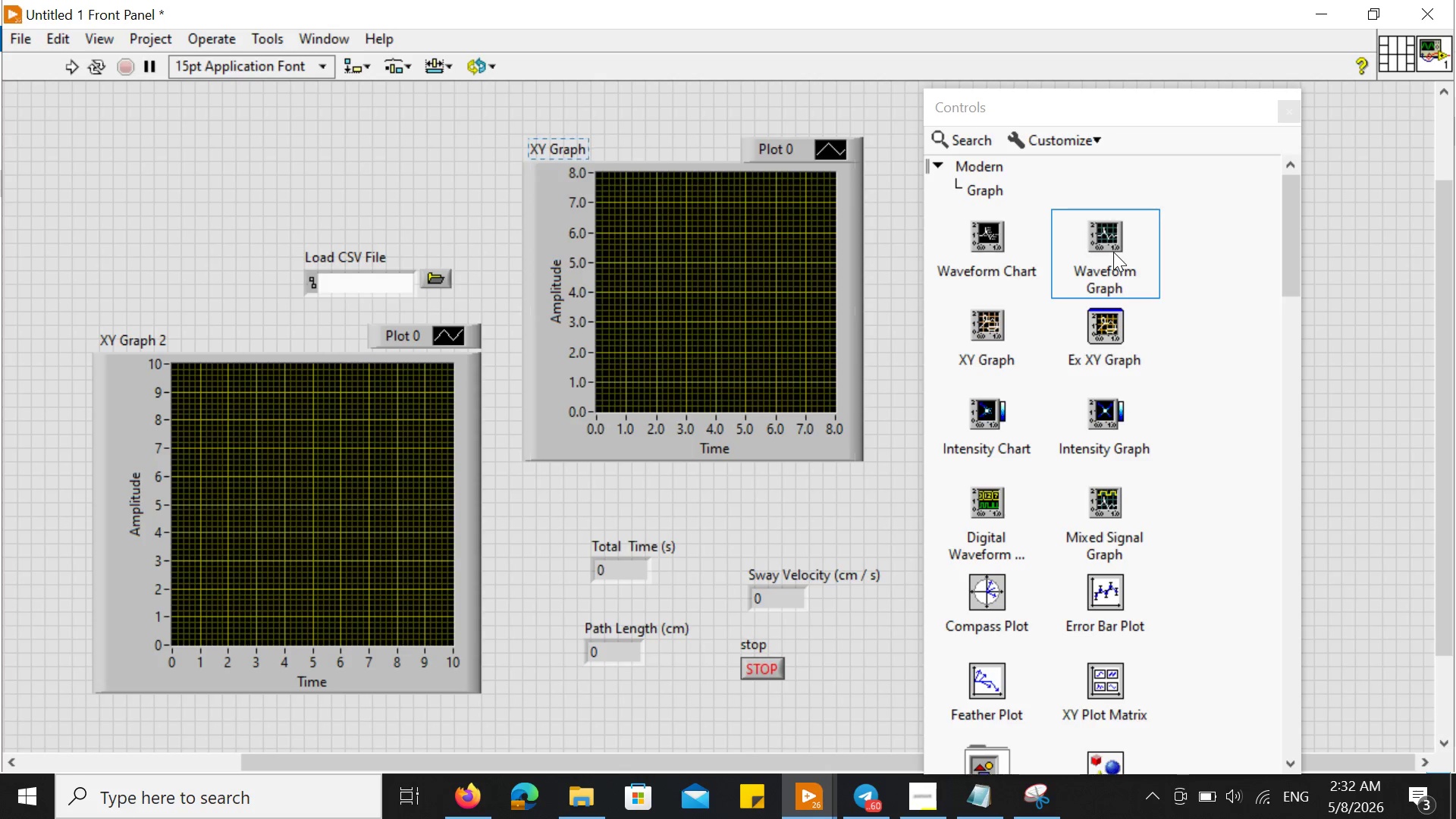 
left_click_drag(start_coordinate=[1113, 252], to_coordinate=[105, 118])
 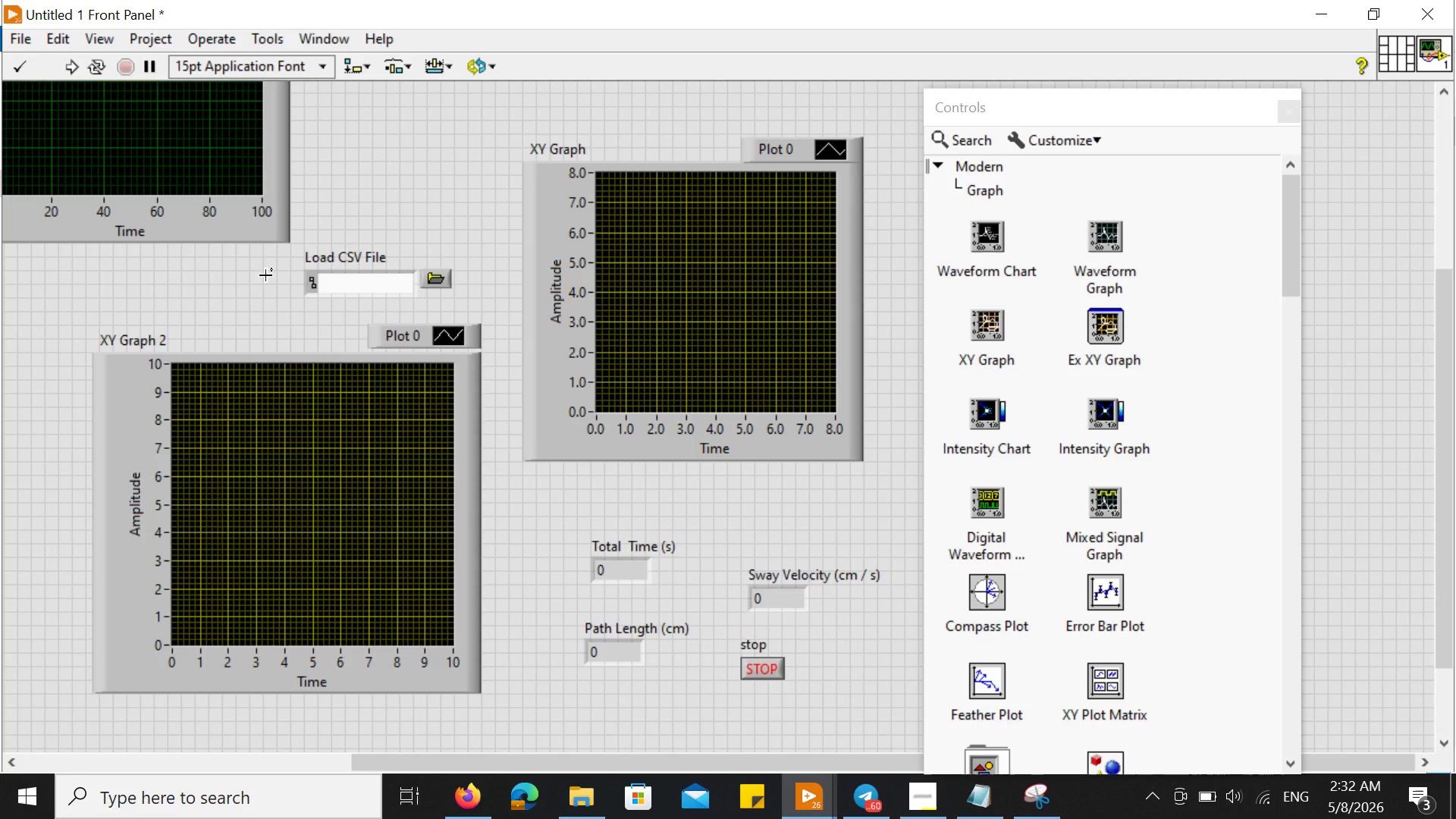 
scroll: coordinate [265, 275], scroll_direction: up, amount: 9.0
 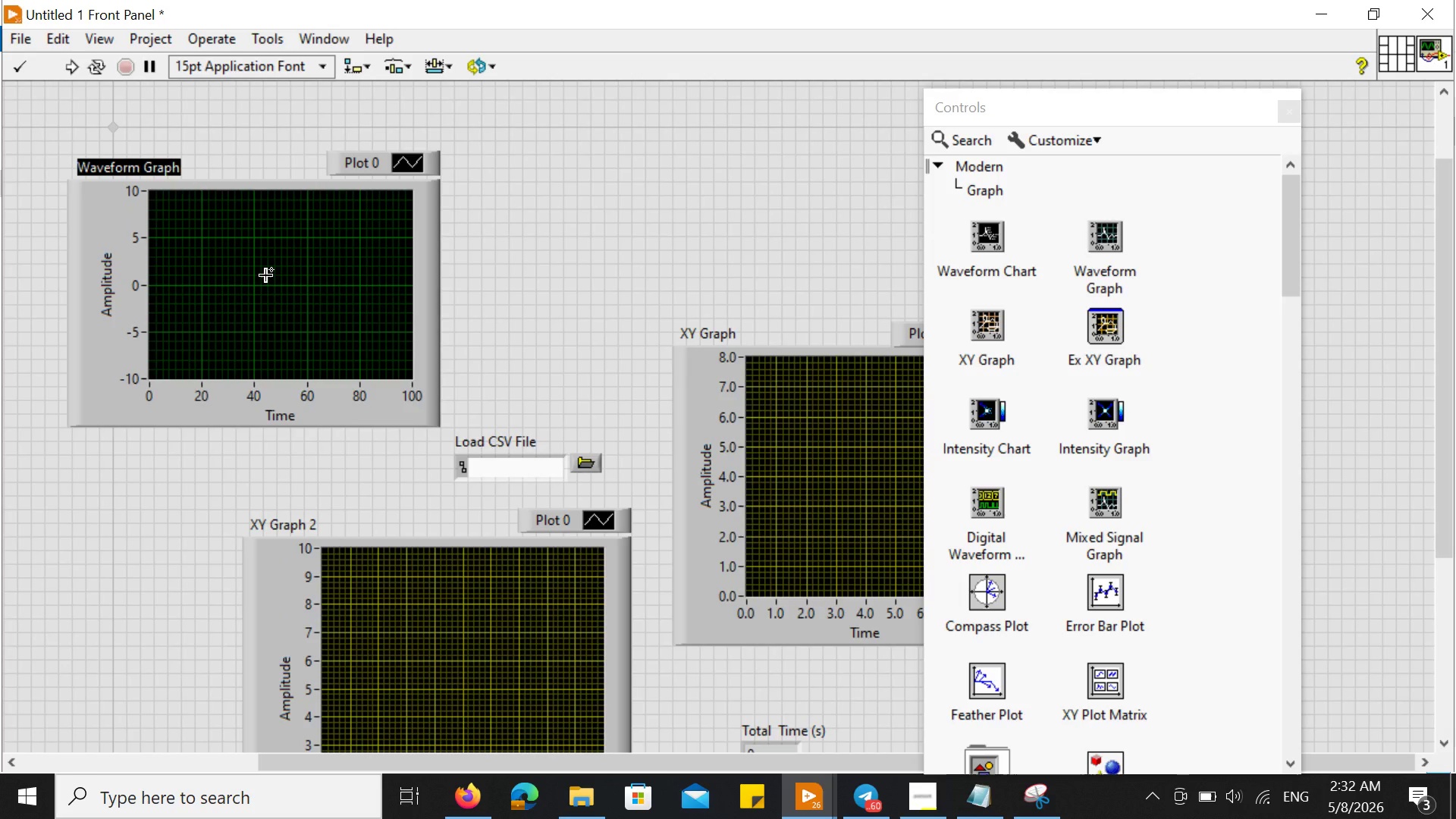 
hold_key(key=ControlLeft, duration=0.59)
scroll: coordinate [265, 275], scroll_direction: down, amount: 2.0
 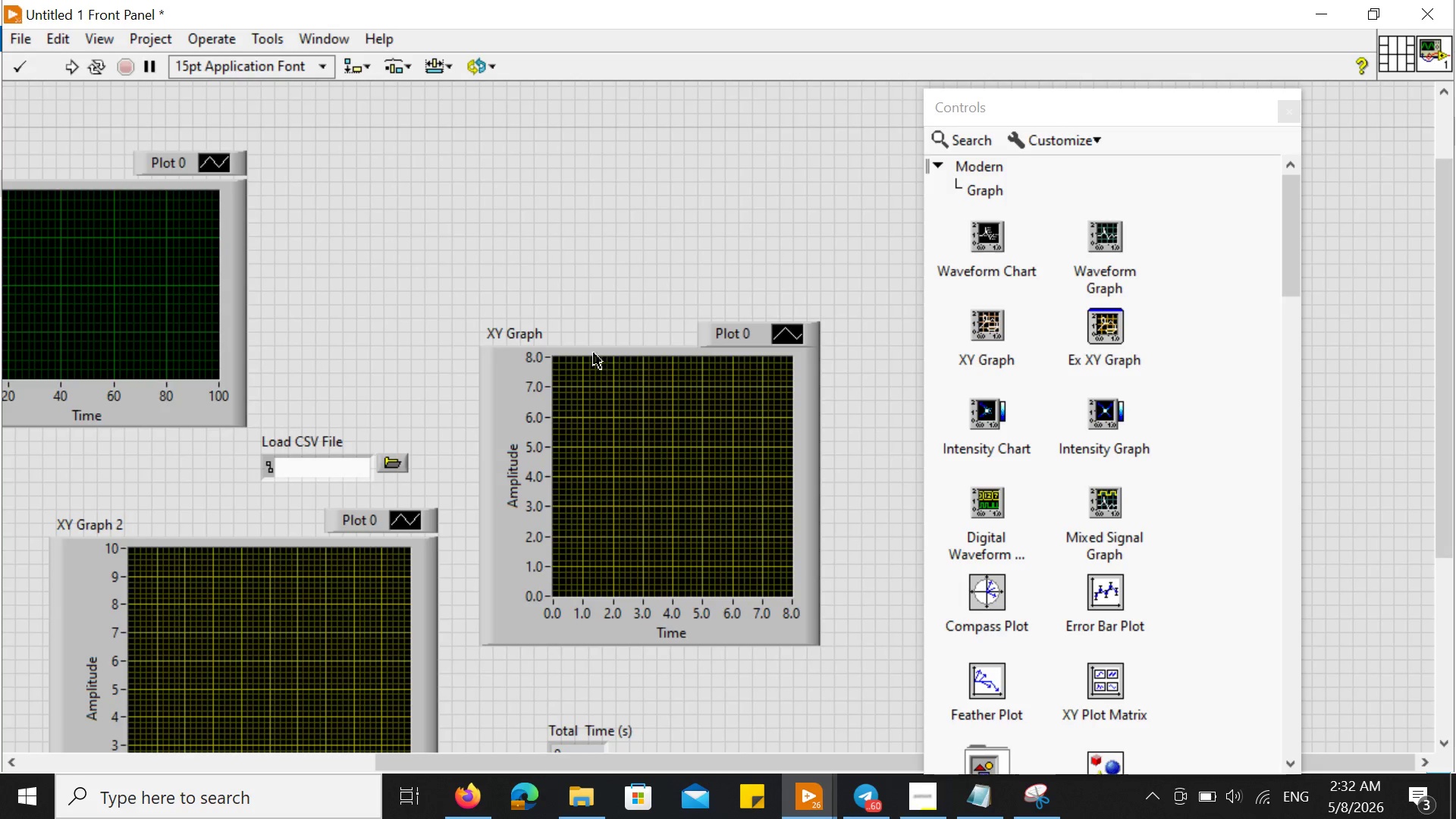 
left_click([591, 353])
 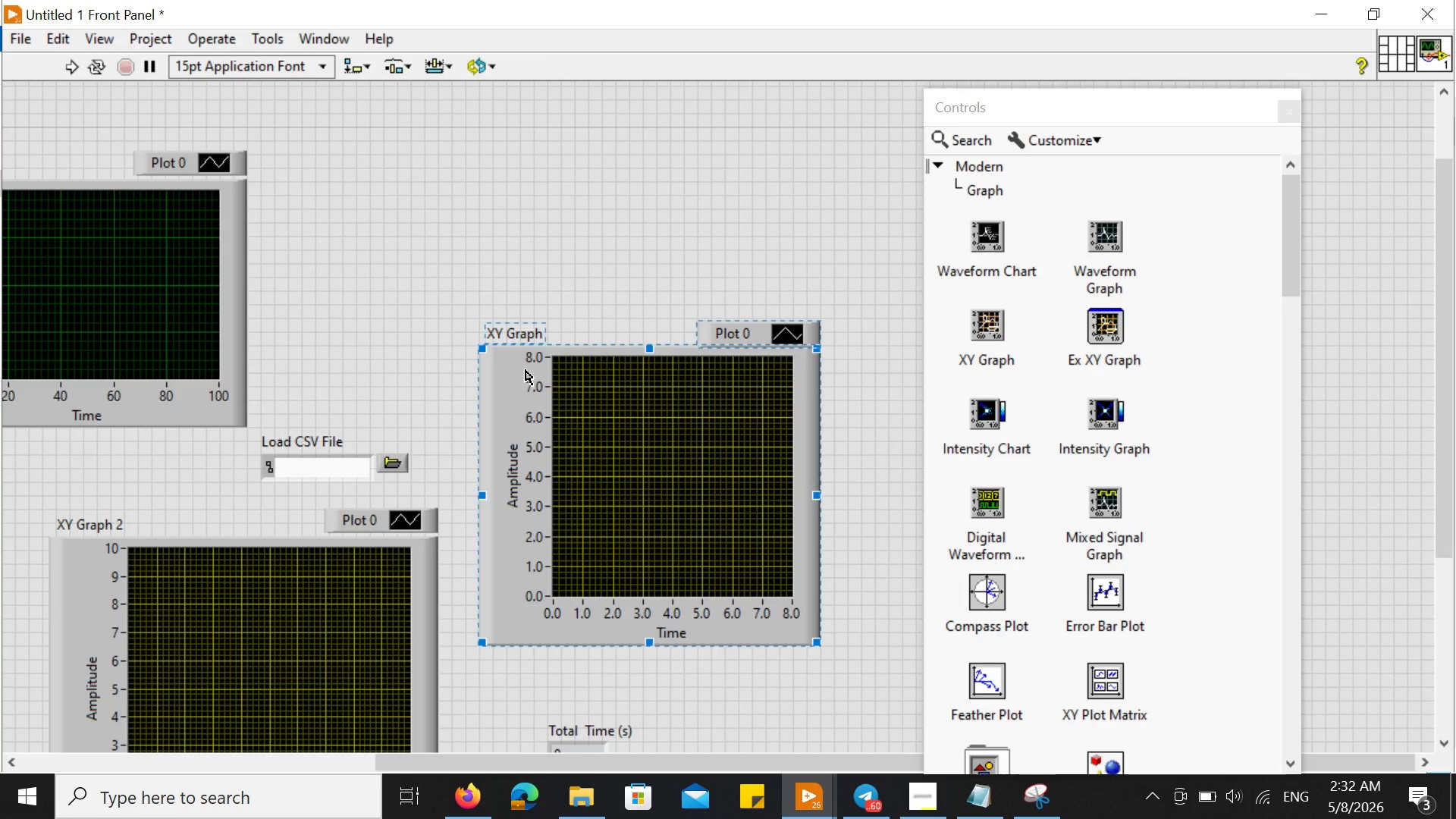 
key(Delete)
 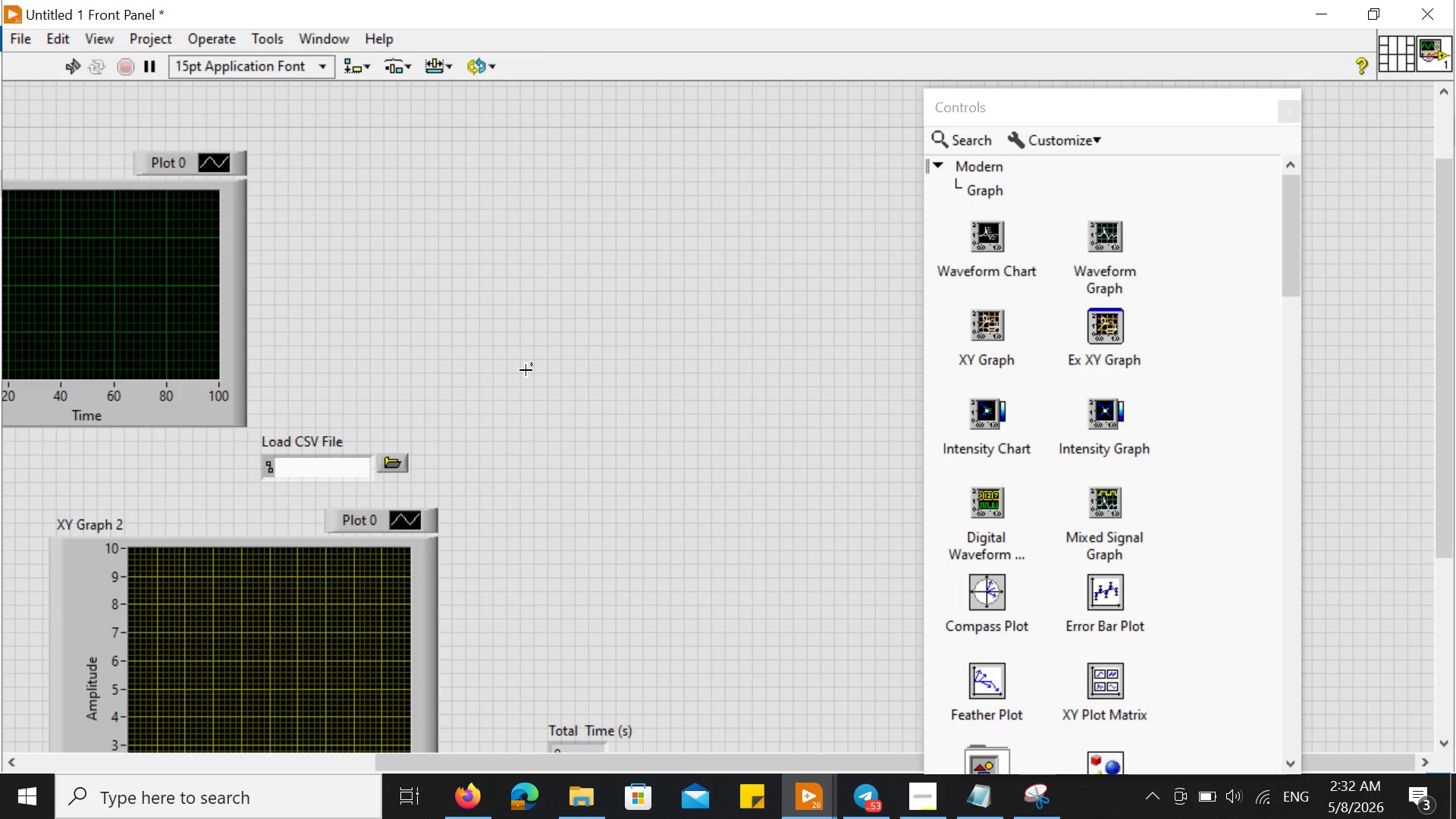 
scroll: coordinate [526, 370], scroll_direction: down, amount: 4.0
 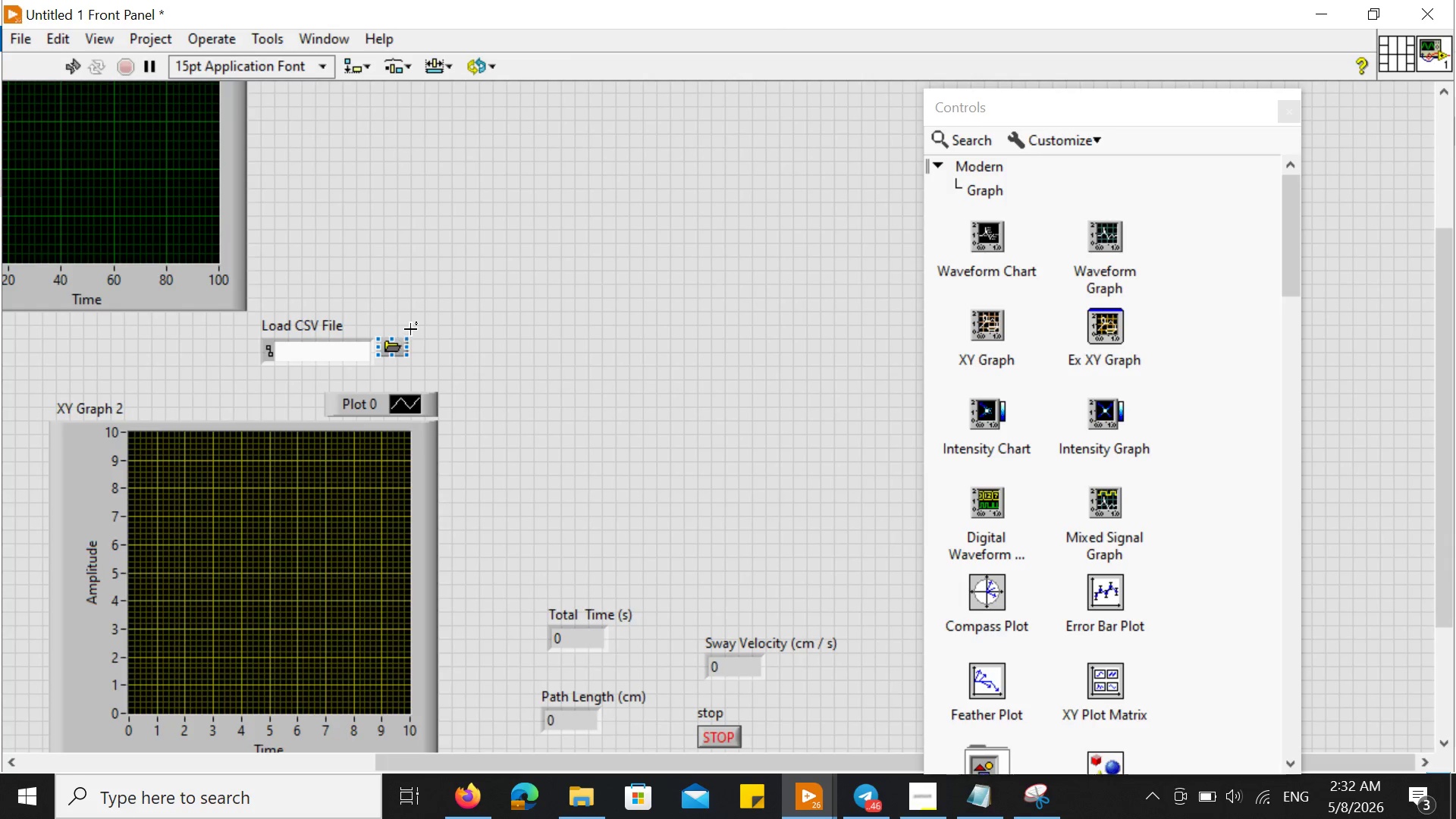 
left_click_drag(start_coordinate=[411, 326], to_coordinate=[546, 262])
 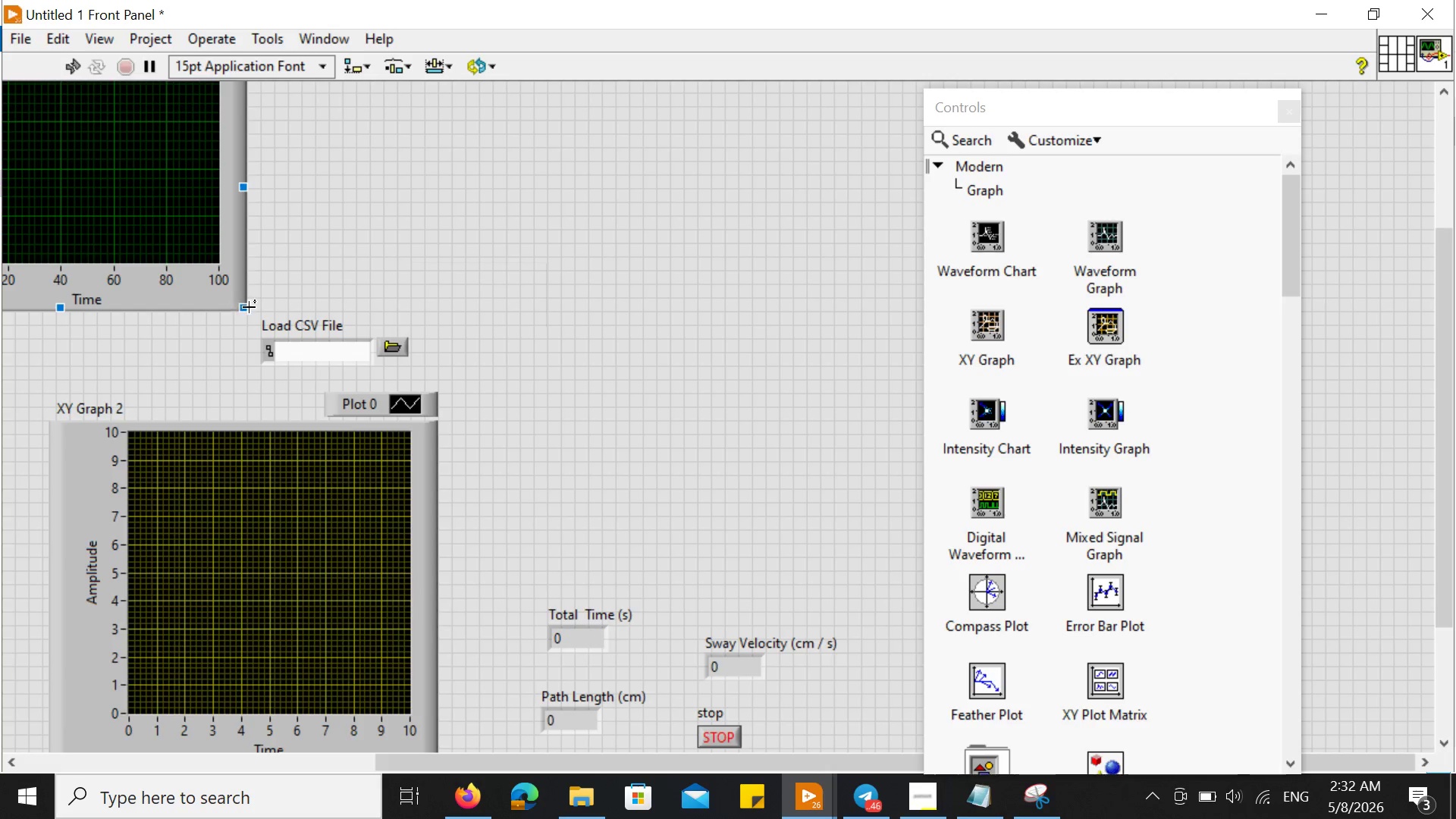 
left_click_drag(start_coordinate=[264, 310], to_coordinate=[454, 372])
 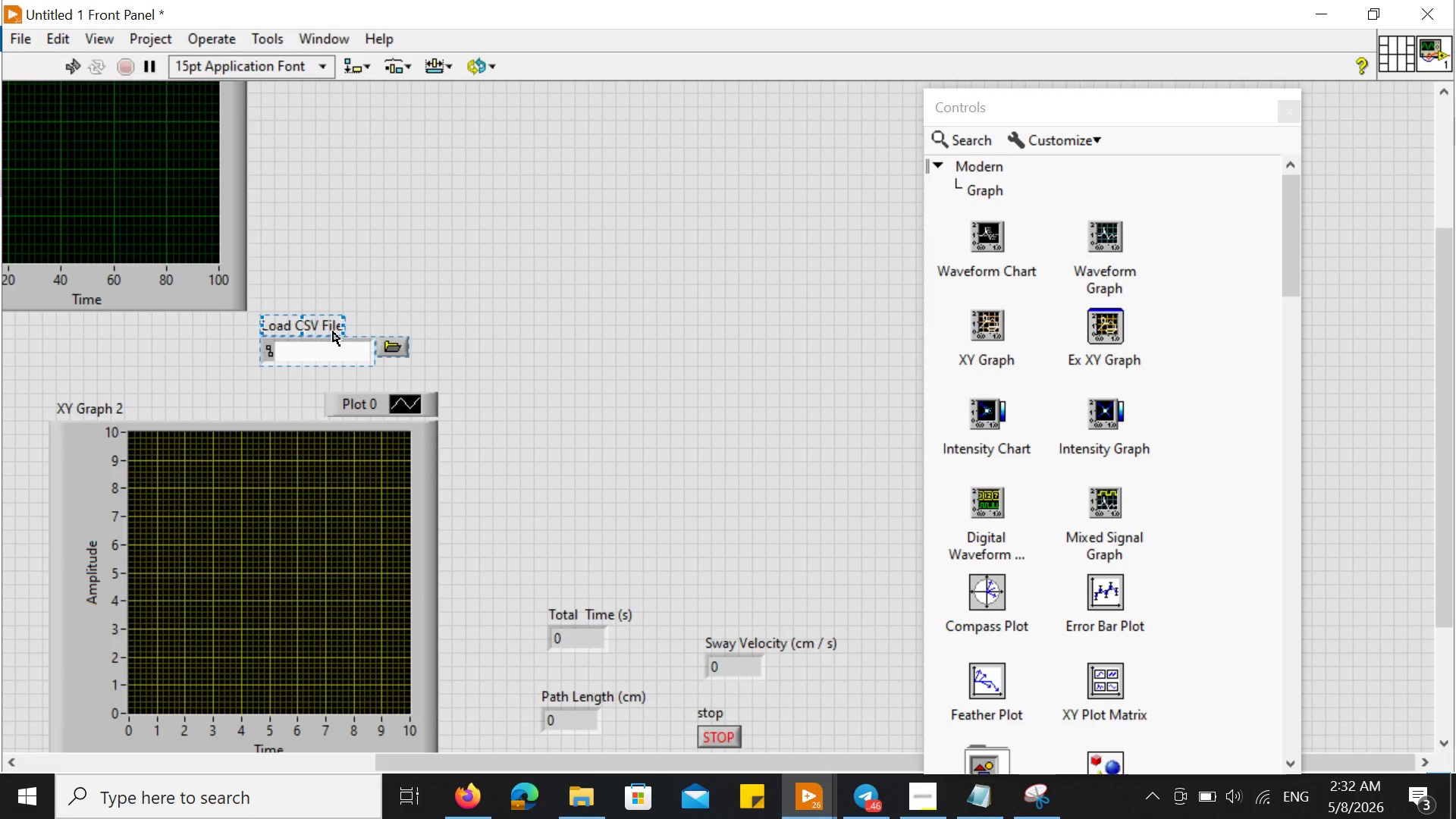 
hold_key(key=ControlRight, duration=1.53)
left_click([333, 331])
 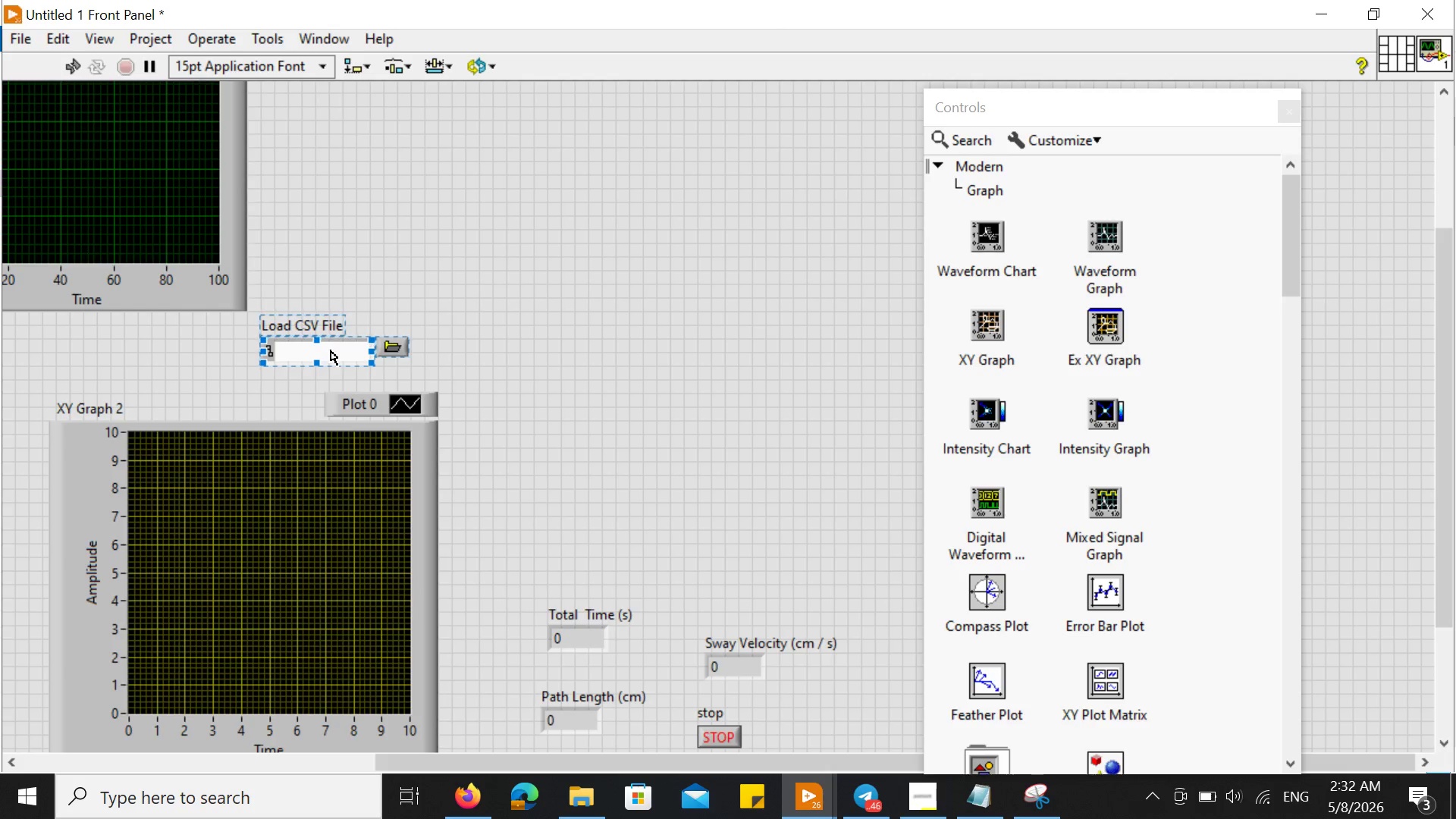 
left_click([331, 350])
 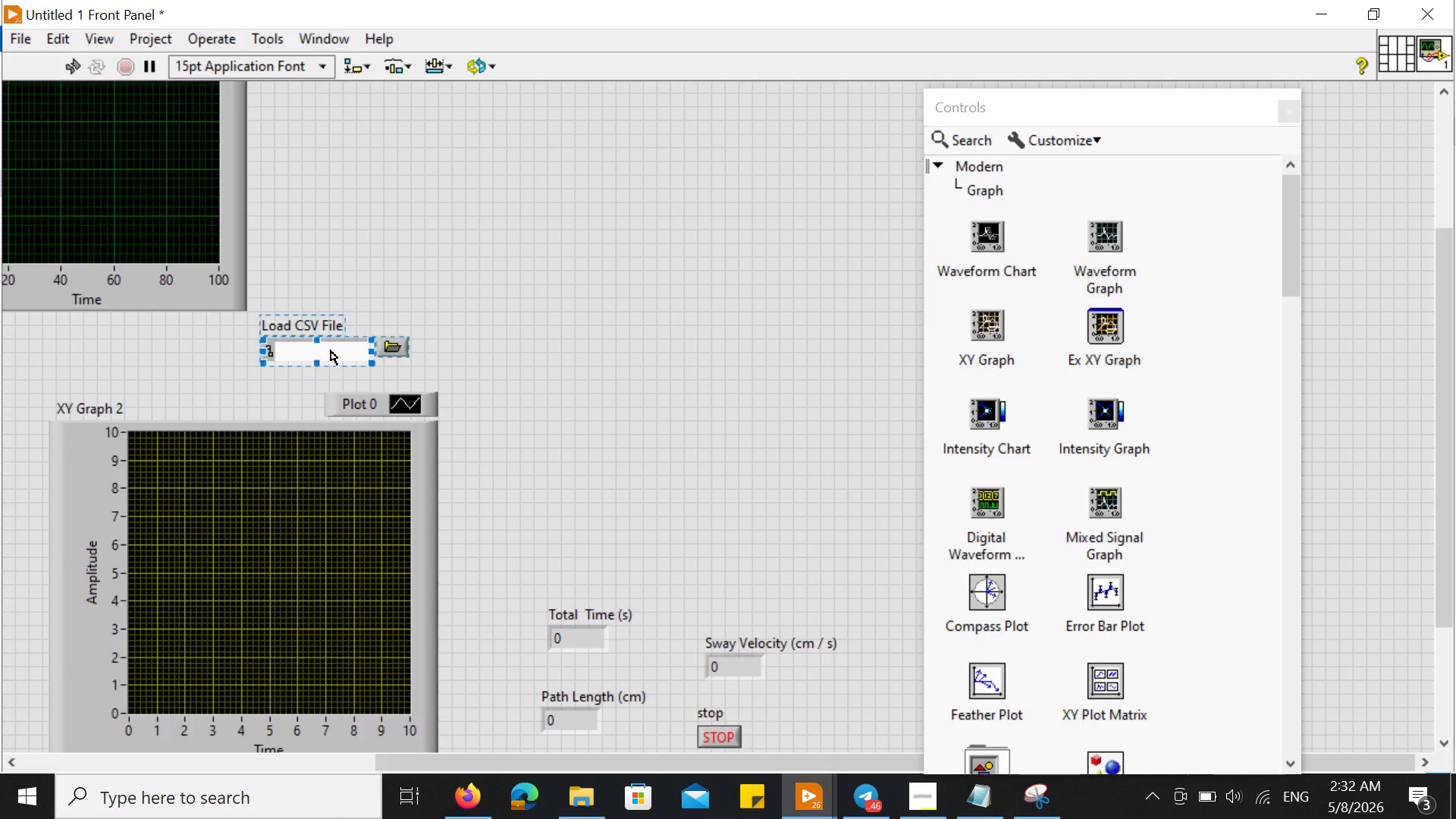 
hold_key(key=ControlRight, duration=1.01)
left_click([386, 350])
 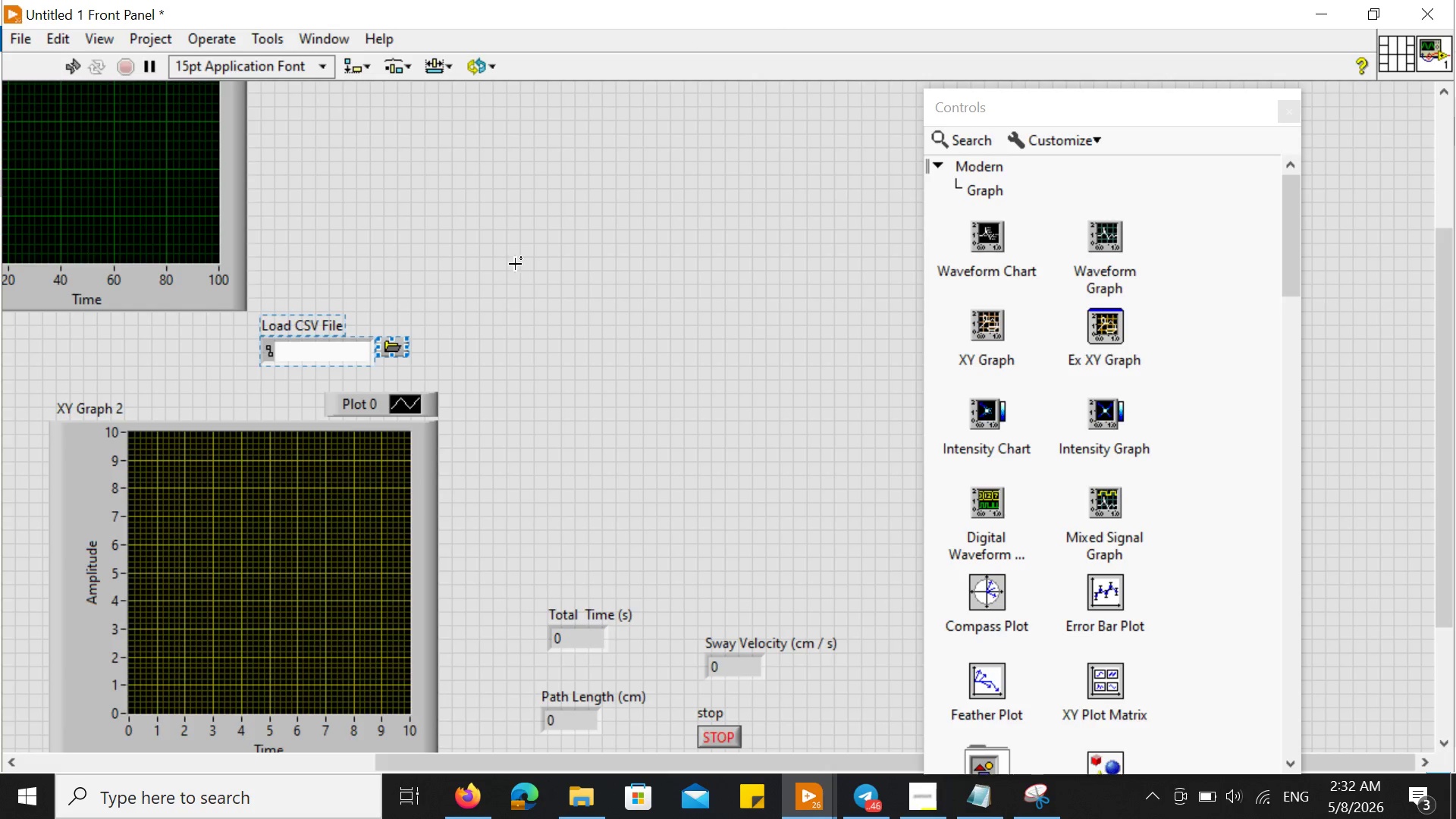 
right_click([300, 320])
 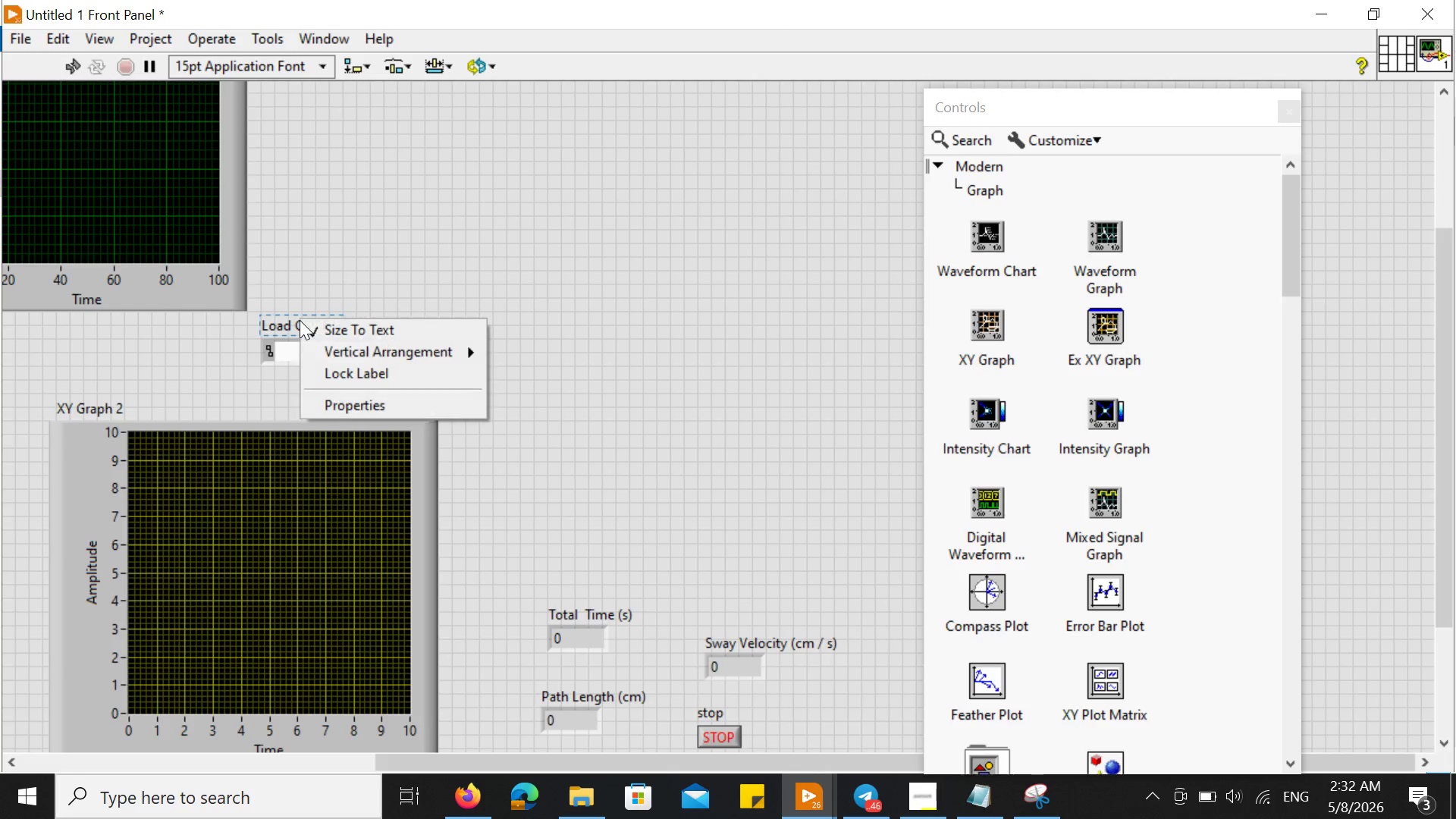 
scroll: coordinate [300, 320], scroll_direction: up, amount: 1.0
 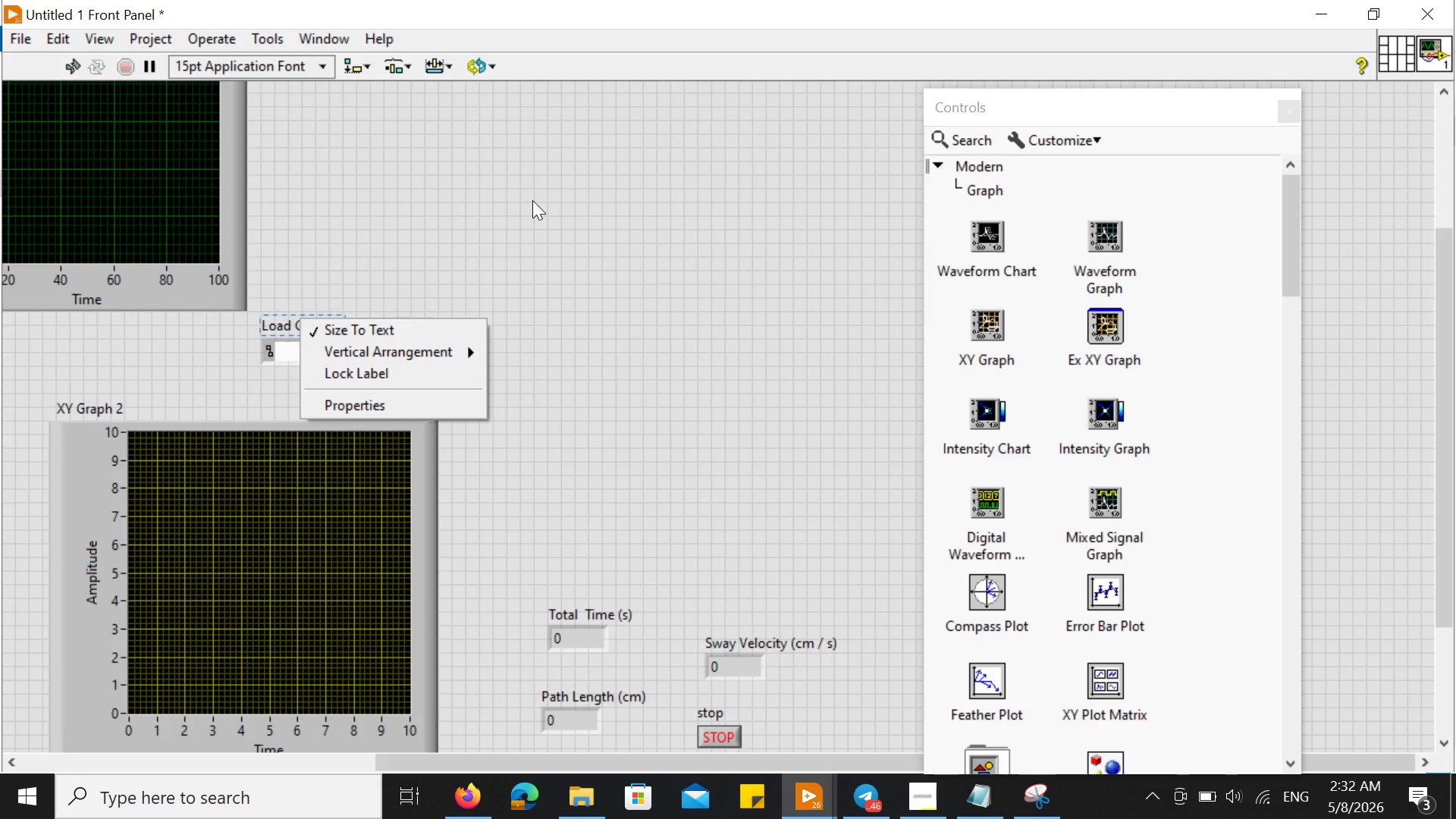 
left_click([532, 200])
 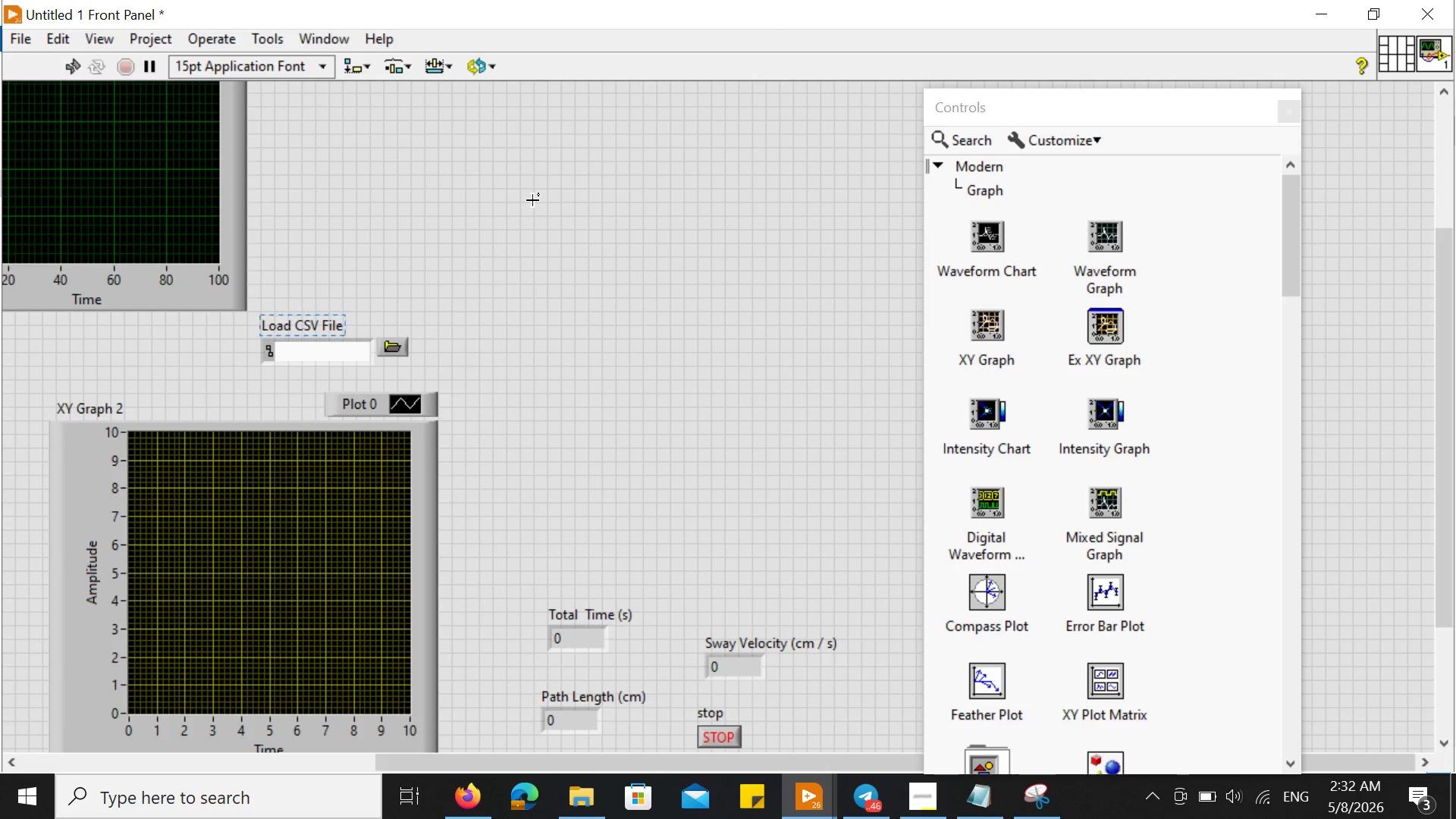 
hold_key(key=ControlLeft, duration=0.31)
scroll: coordinate [532, 200], scroll_direction: up, amount: 5.0
 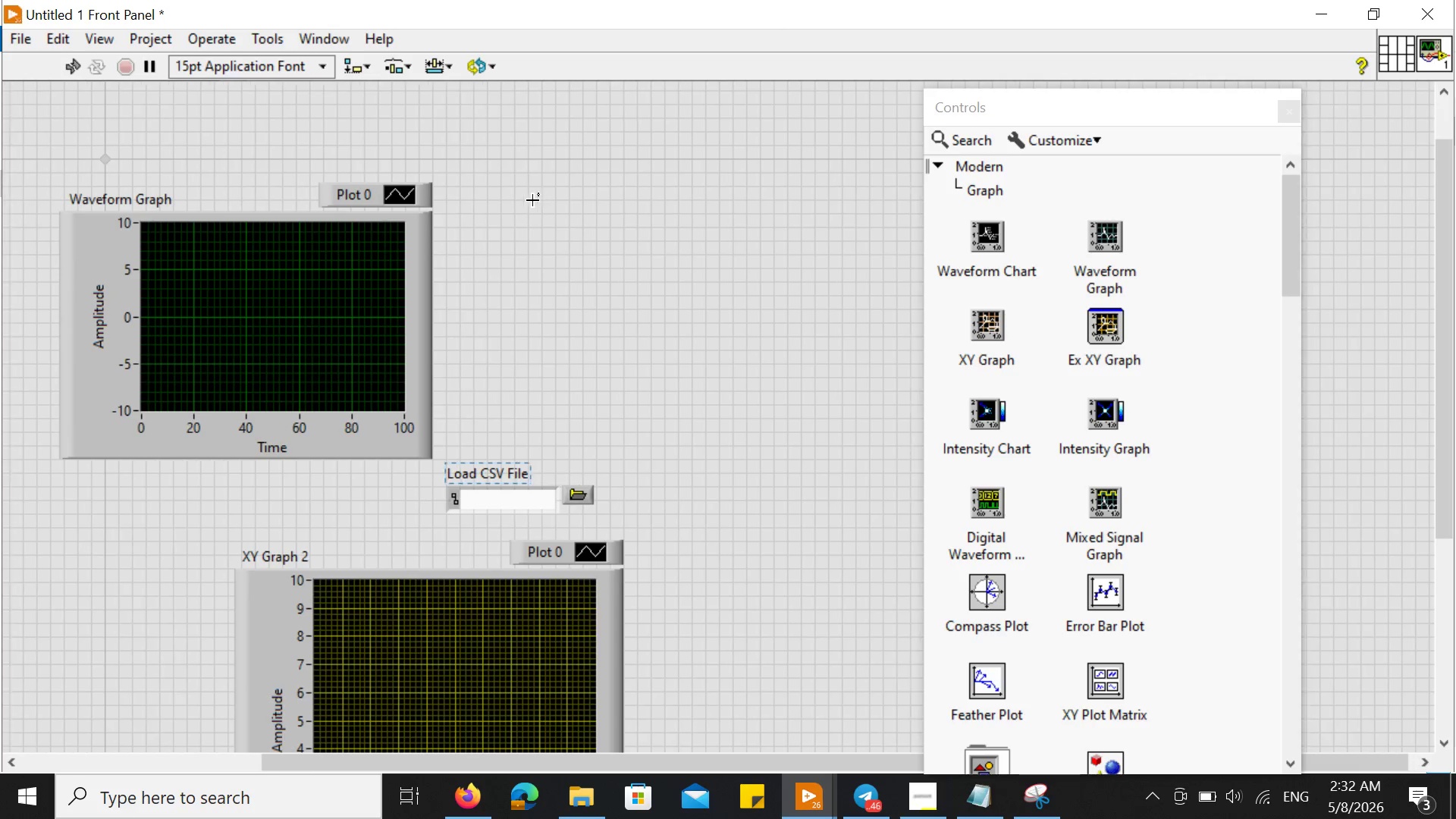 
scroll: coordinate [532, 200], scroll_direction: none, amount: 0.0
 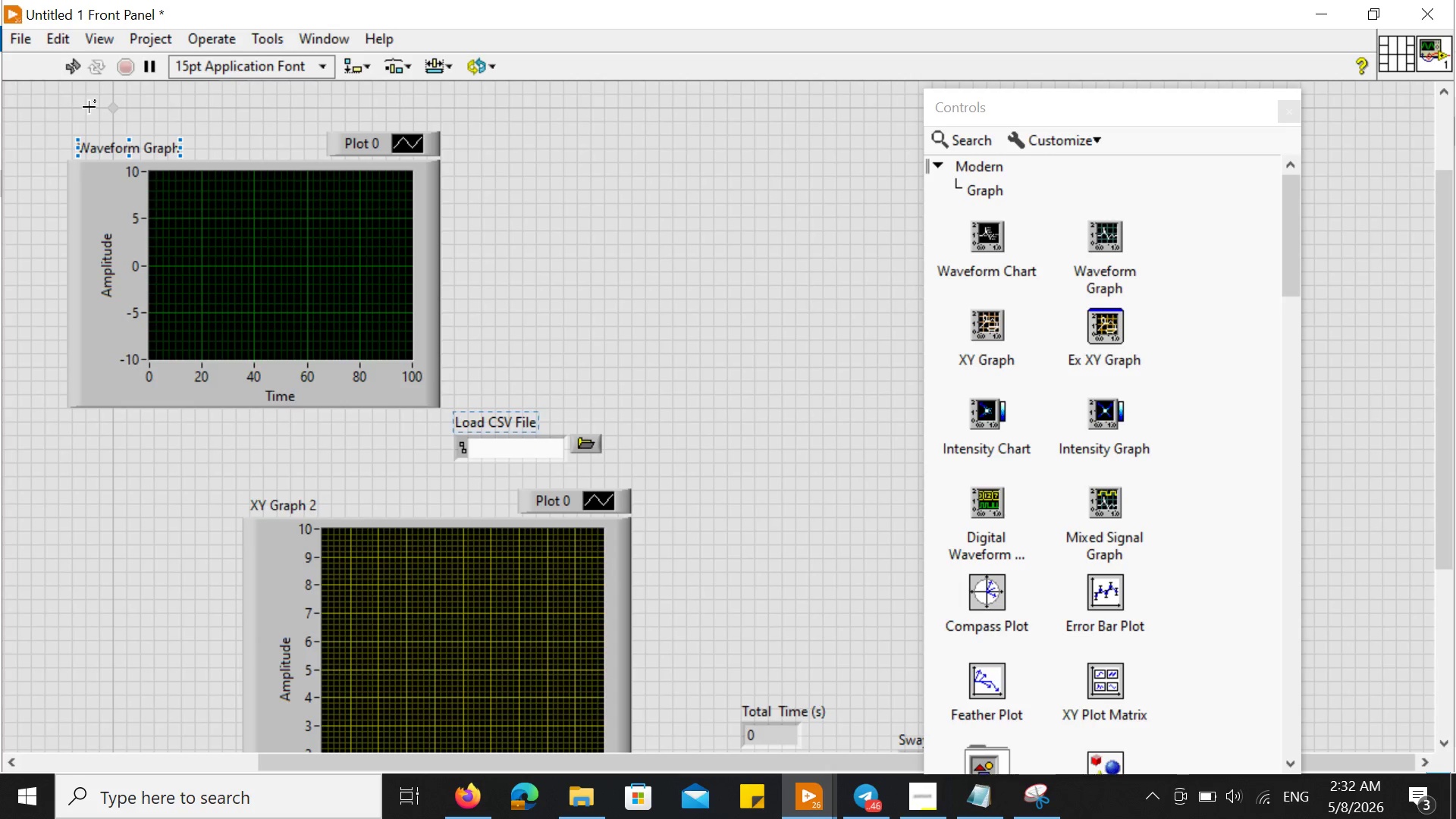 
double_click([118, 143])
 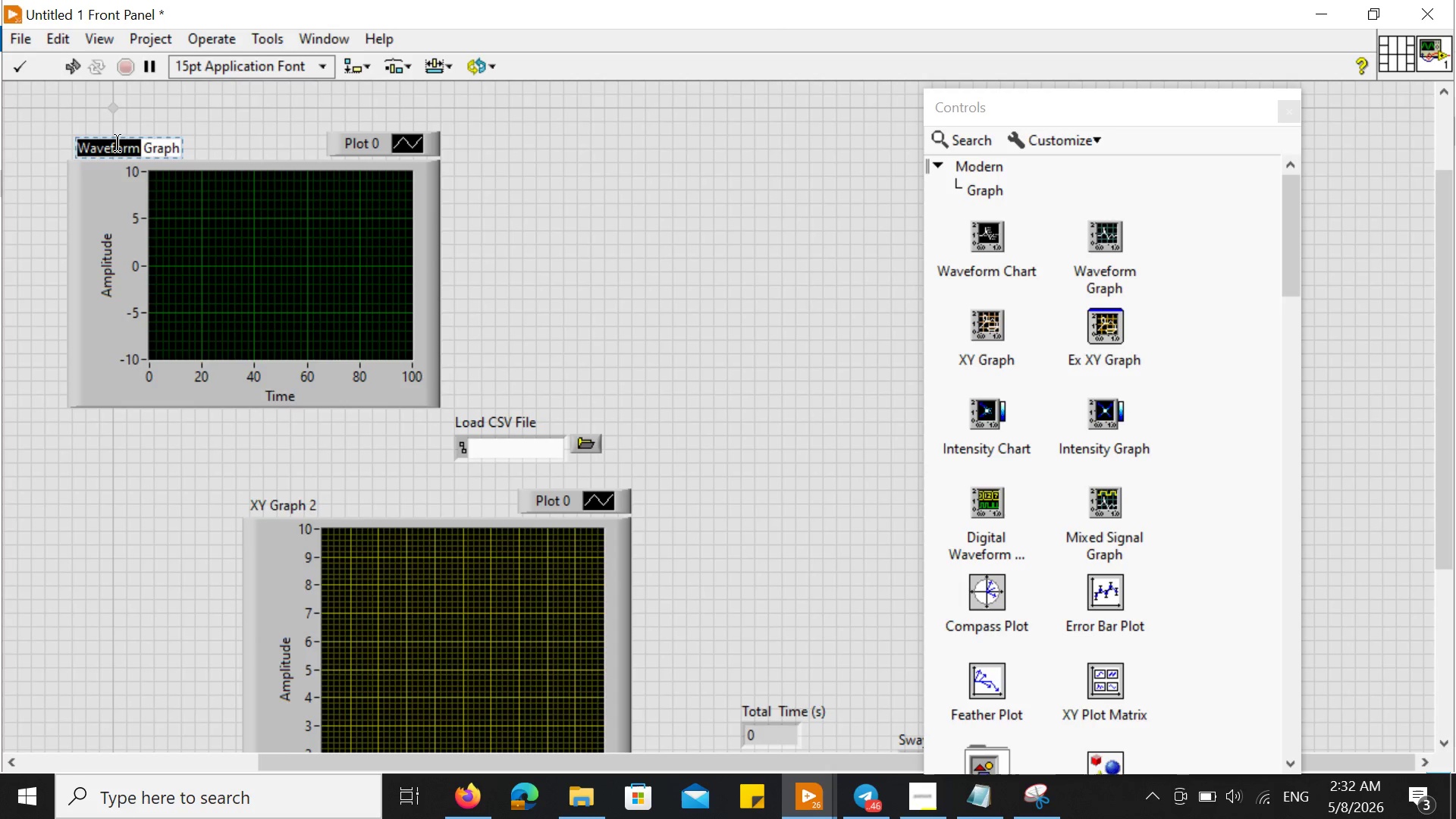 
key(Control+A)
 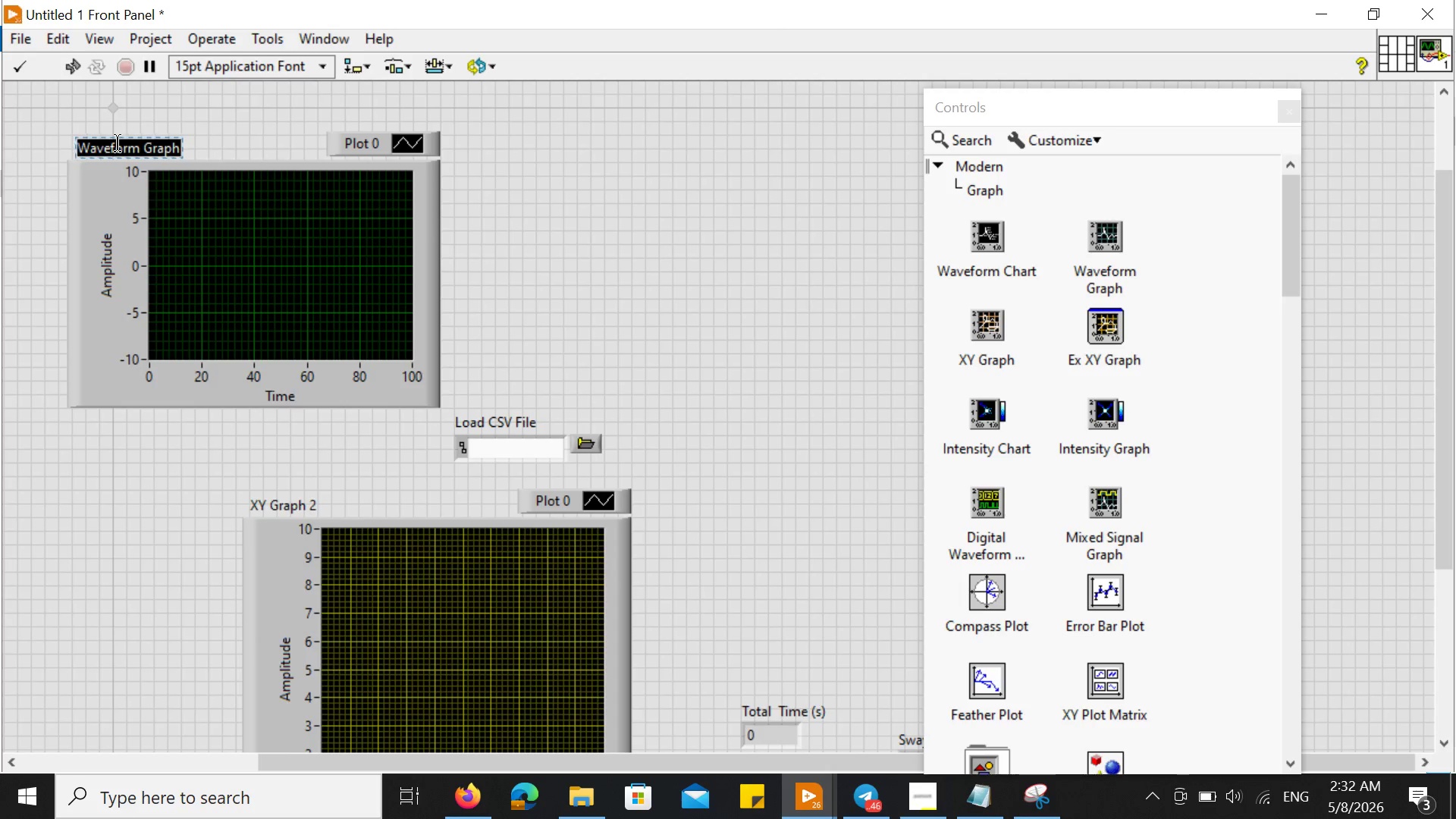 
type(Raw CoP Data)
 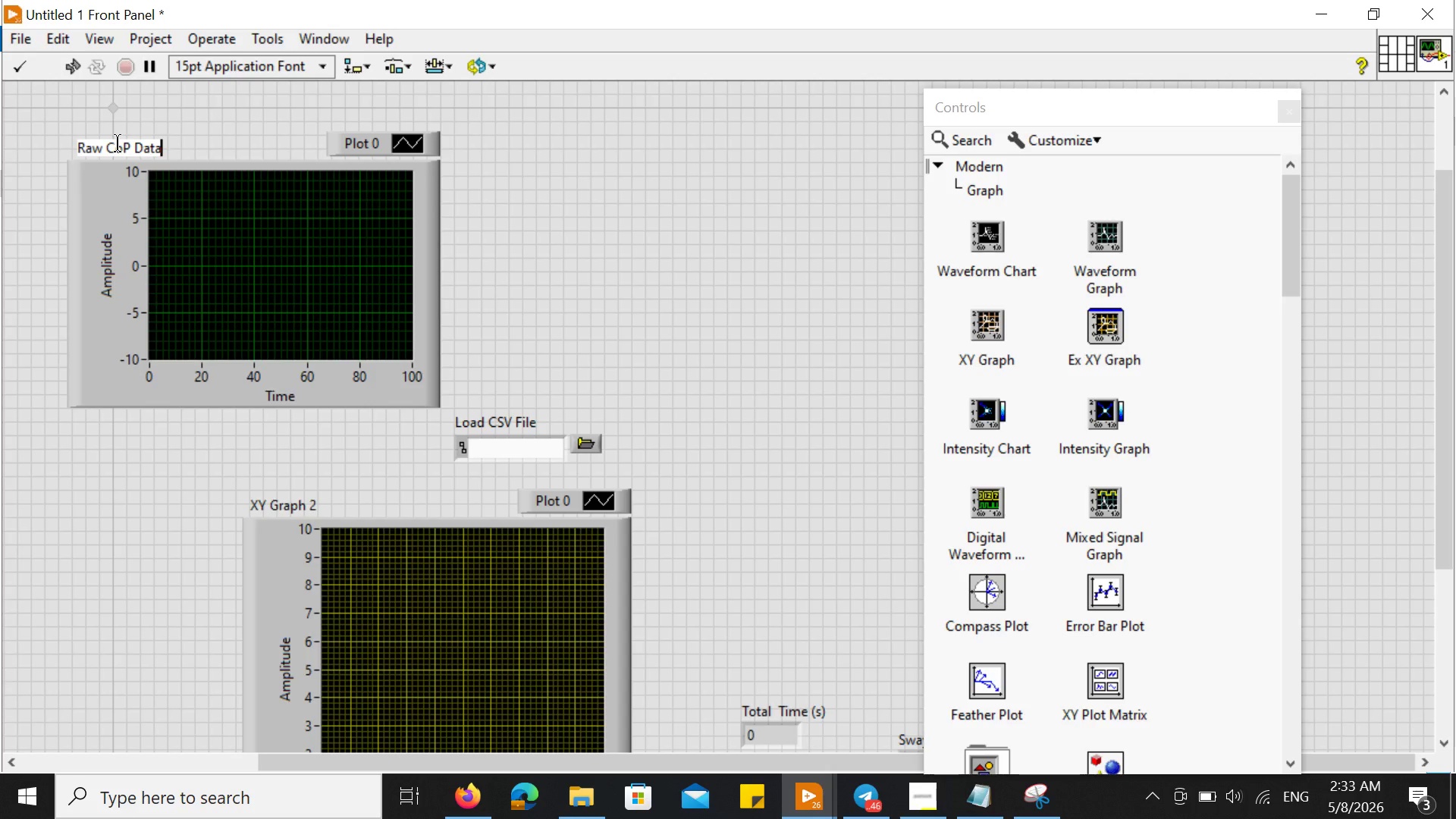 
double_click([297, 500])
 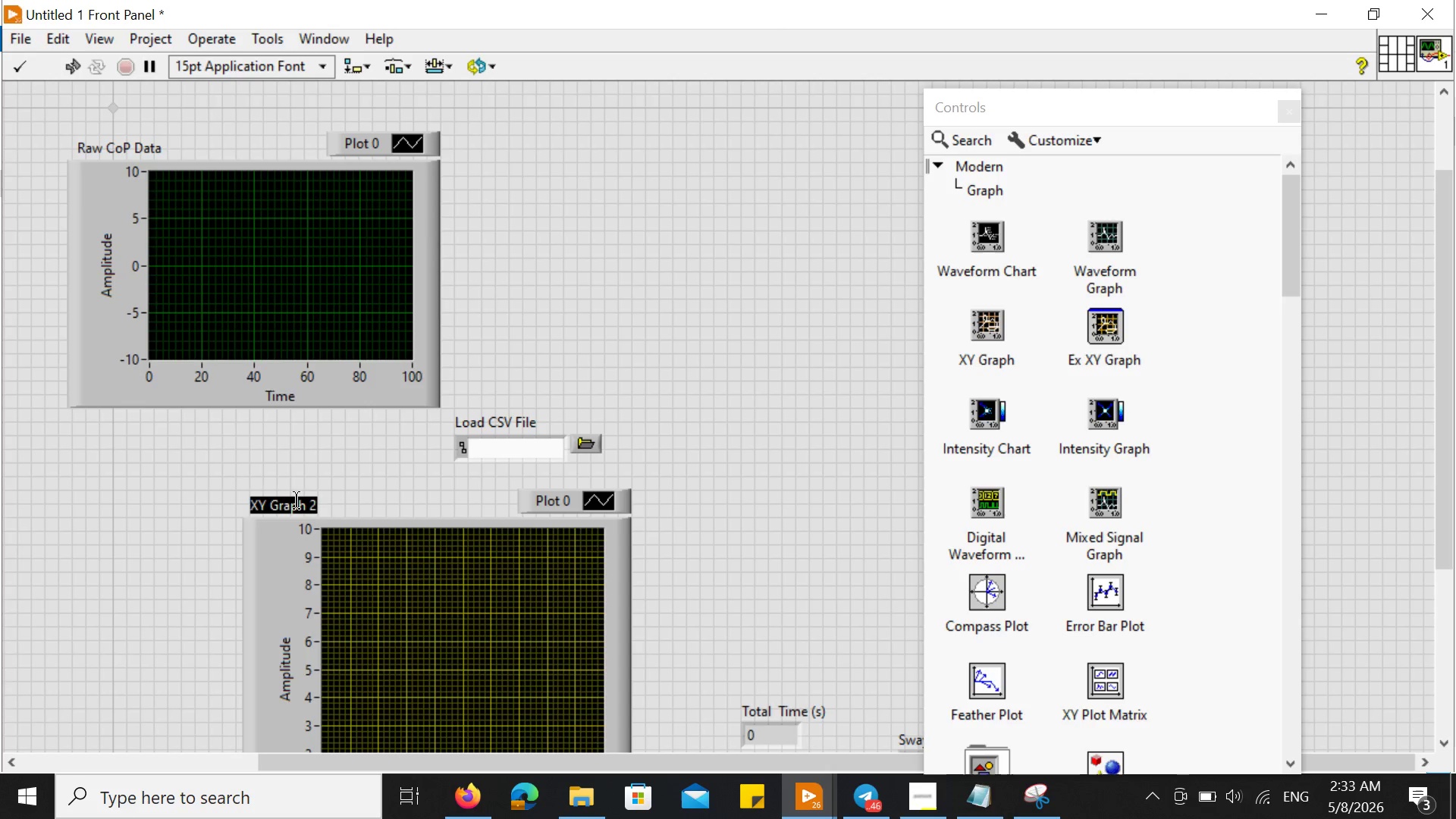 
triple_click([297, 500])
 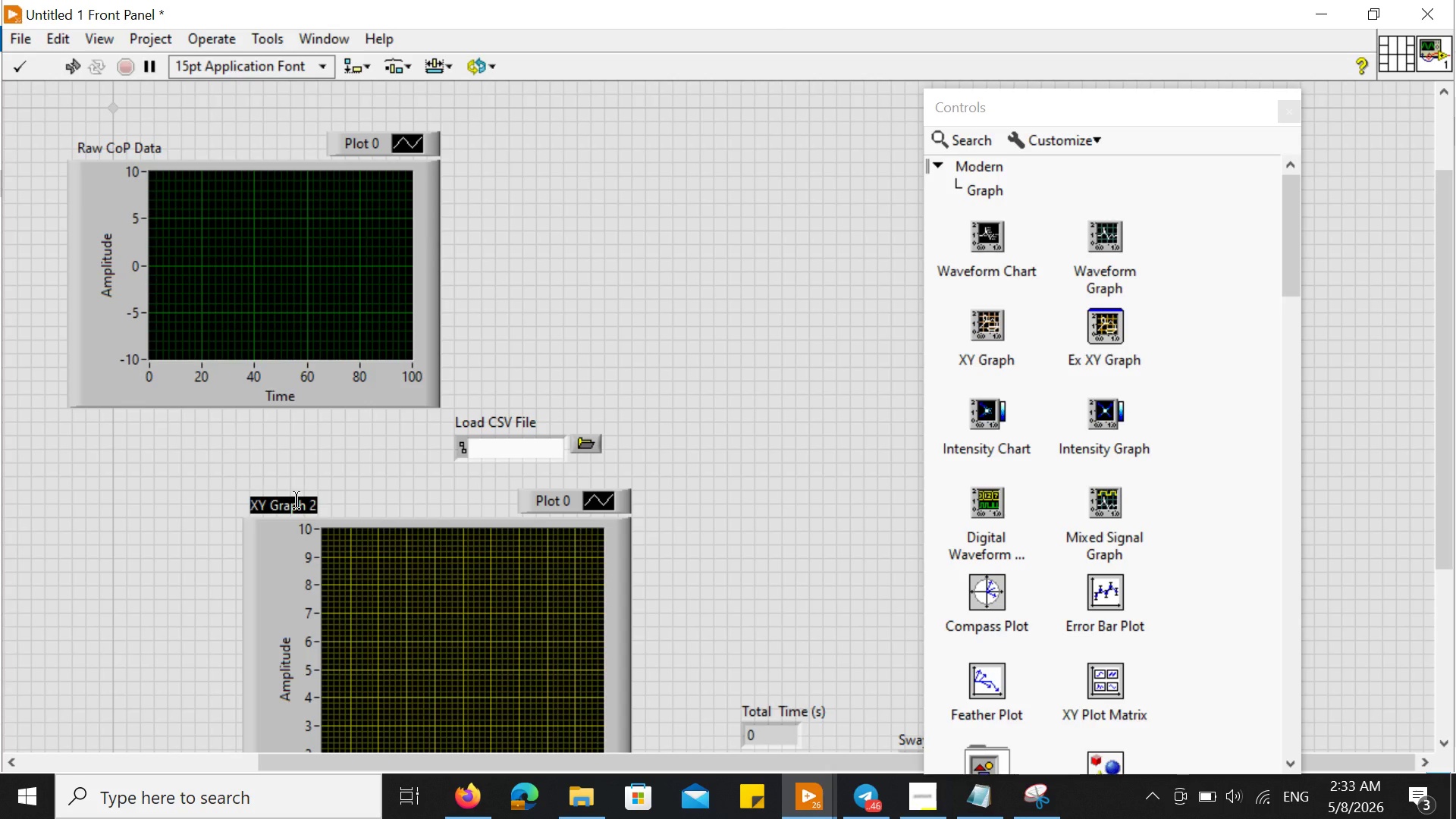 
type(Sway Plot)
 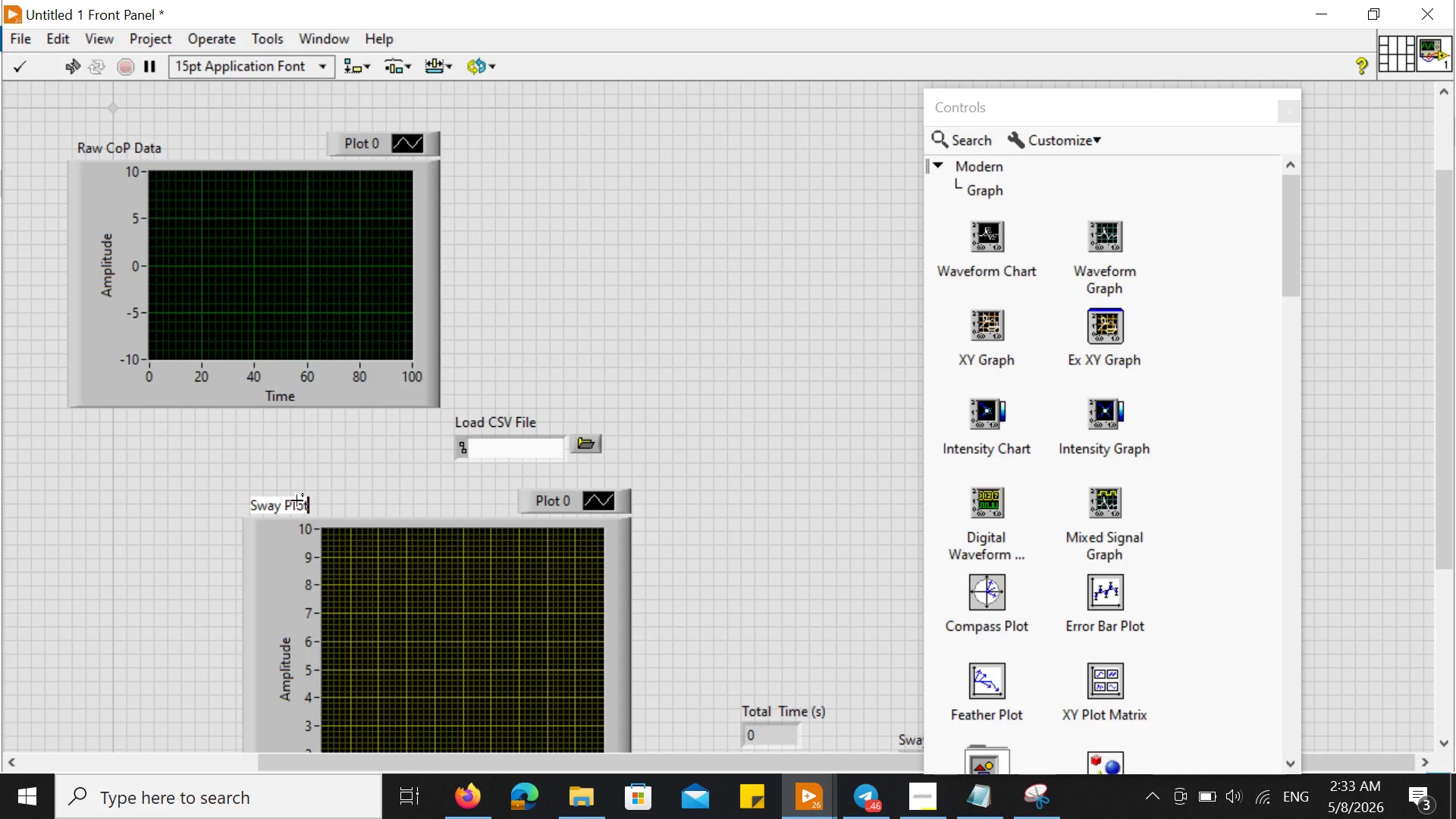 
wait(38.39)
 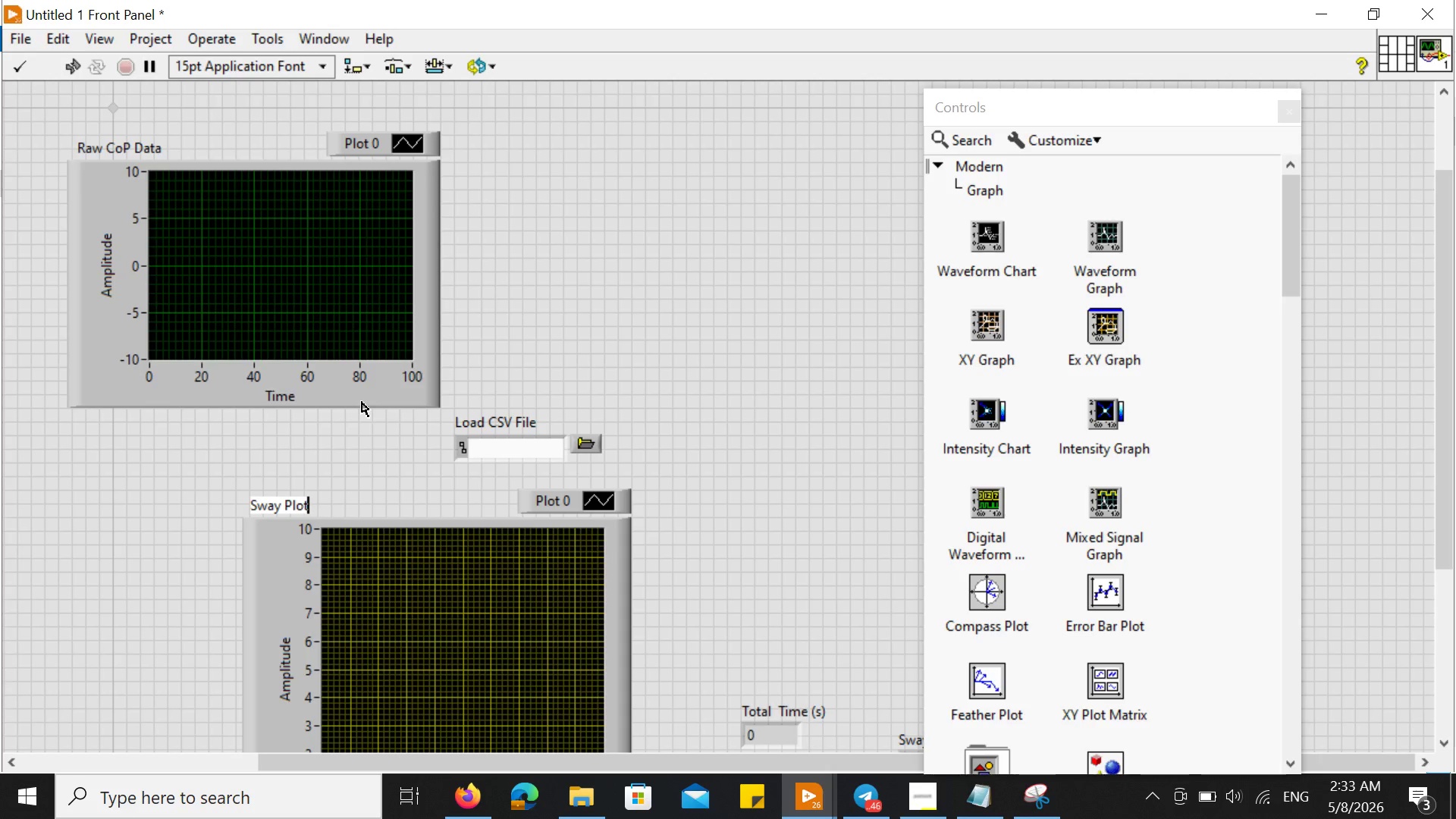 
left_click([239, 551])
 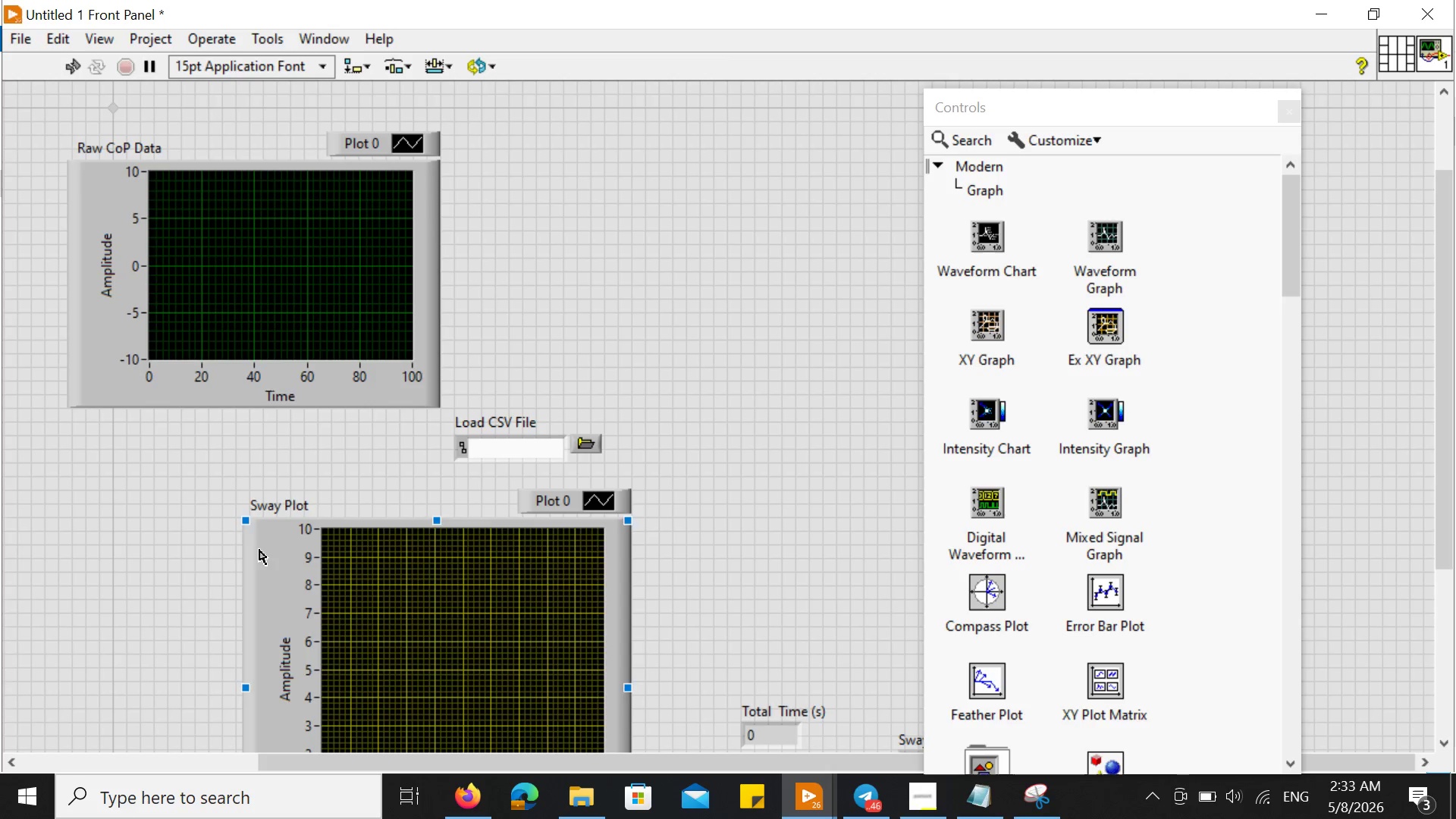 
left_click([259, 550])
 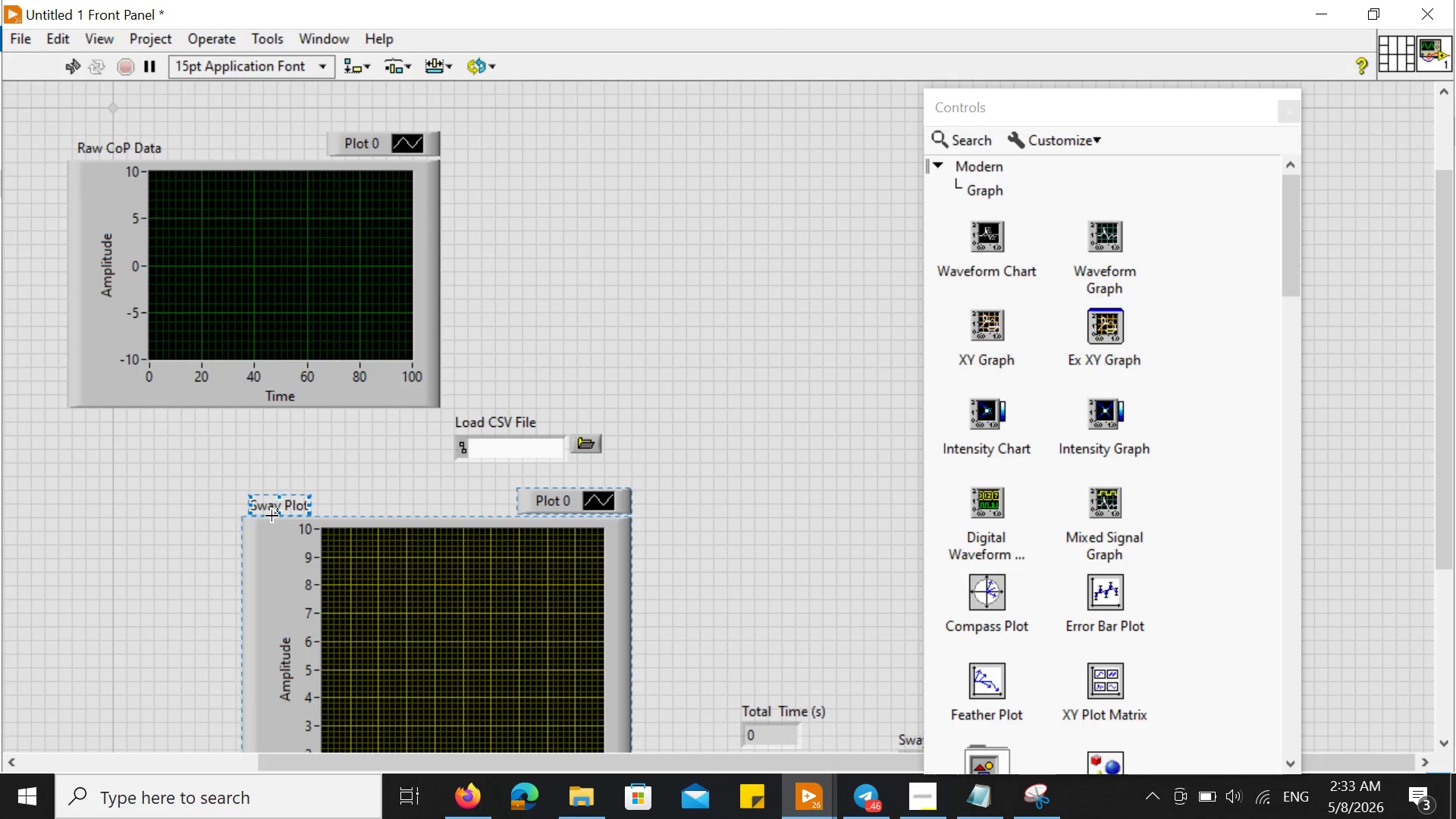 
wait(9.64)
 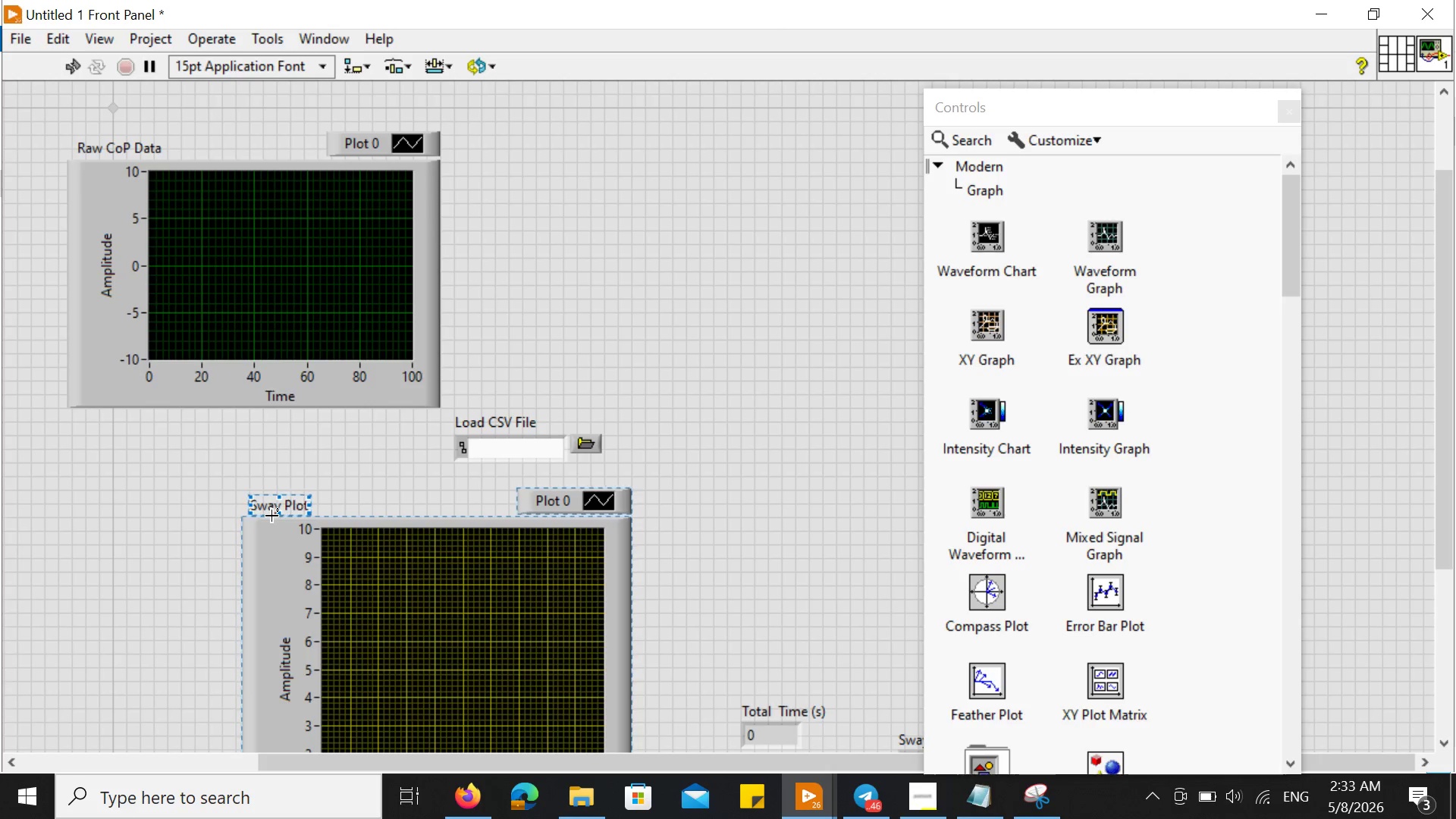 
right_click([394, 577])
 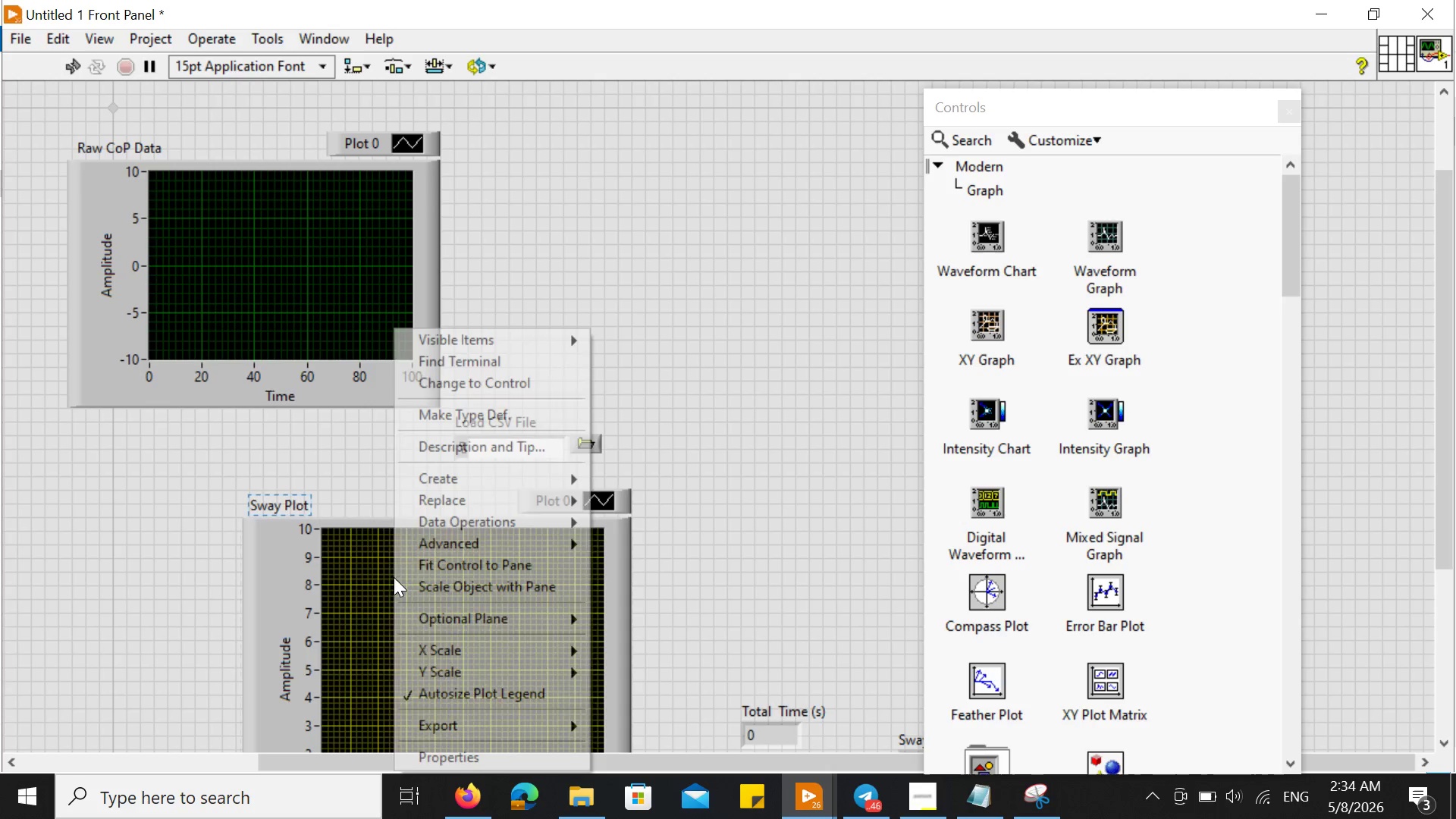 
scroll: coordinate [394, 577], scroll_direction: down, amount: 3.0
 